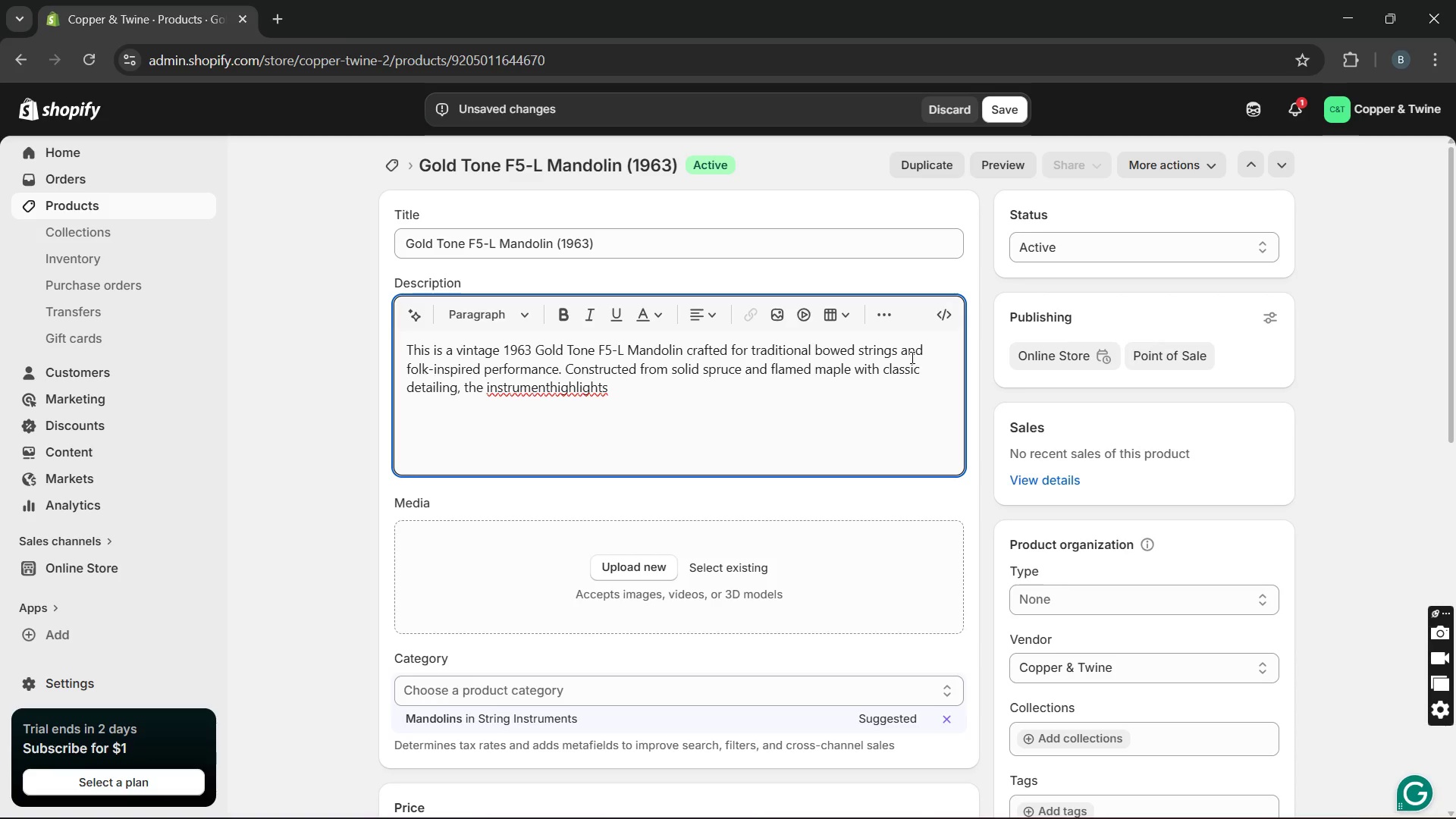 
key(Space)
 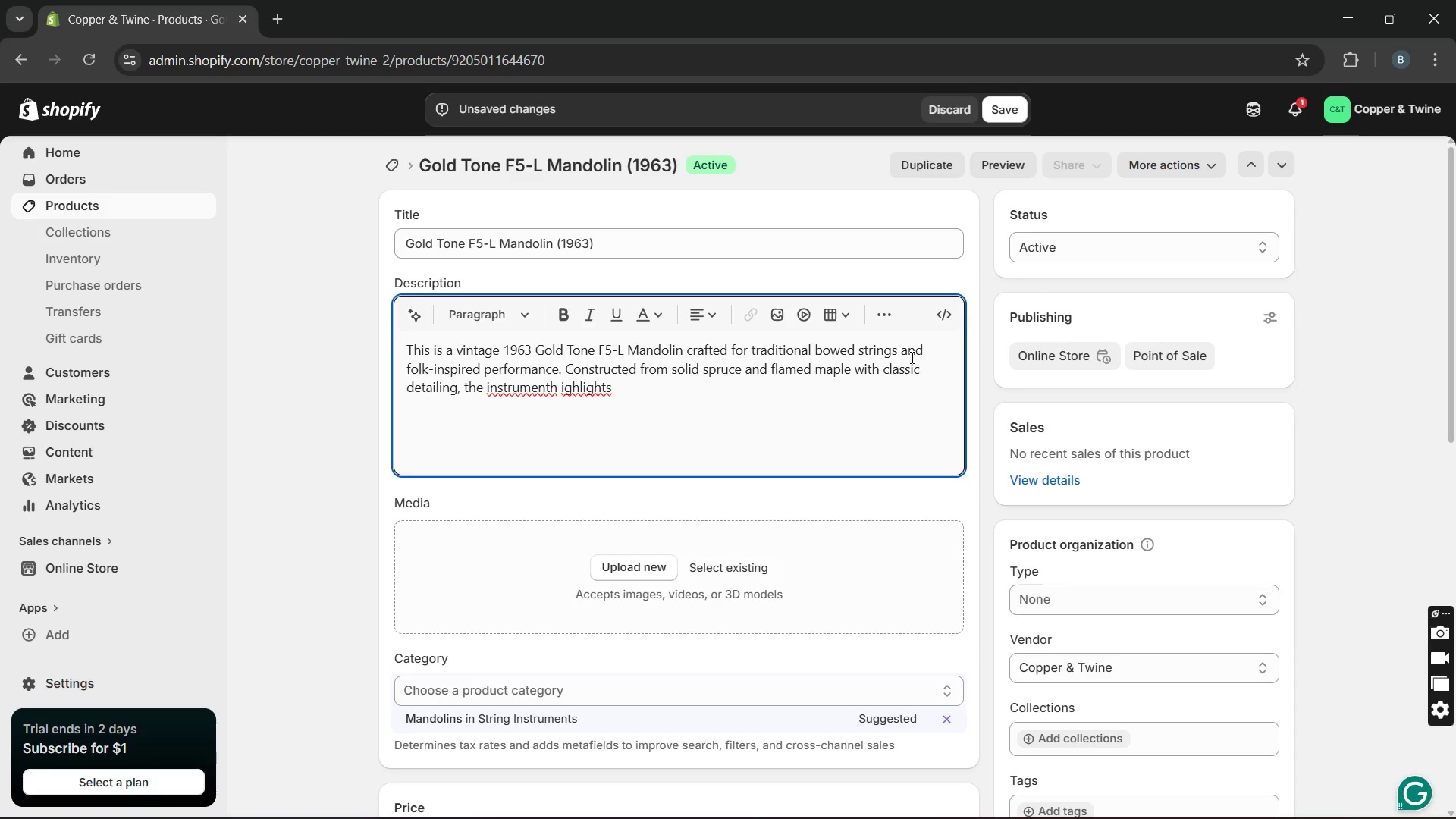 
key(Backspace)
 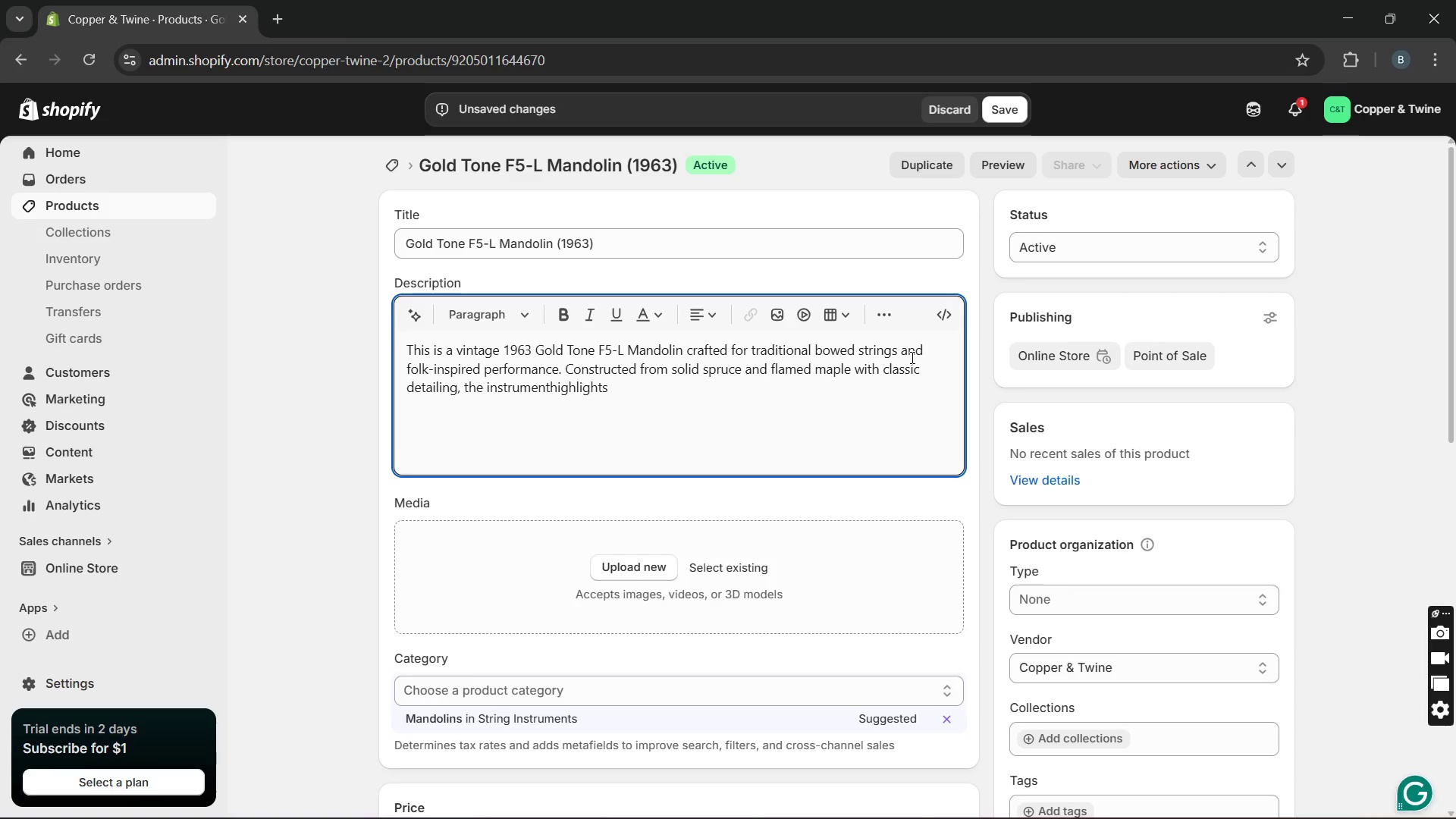 
key(ArrowLeft)
 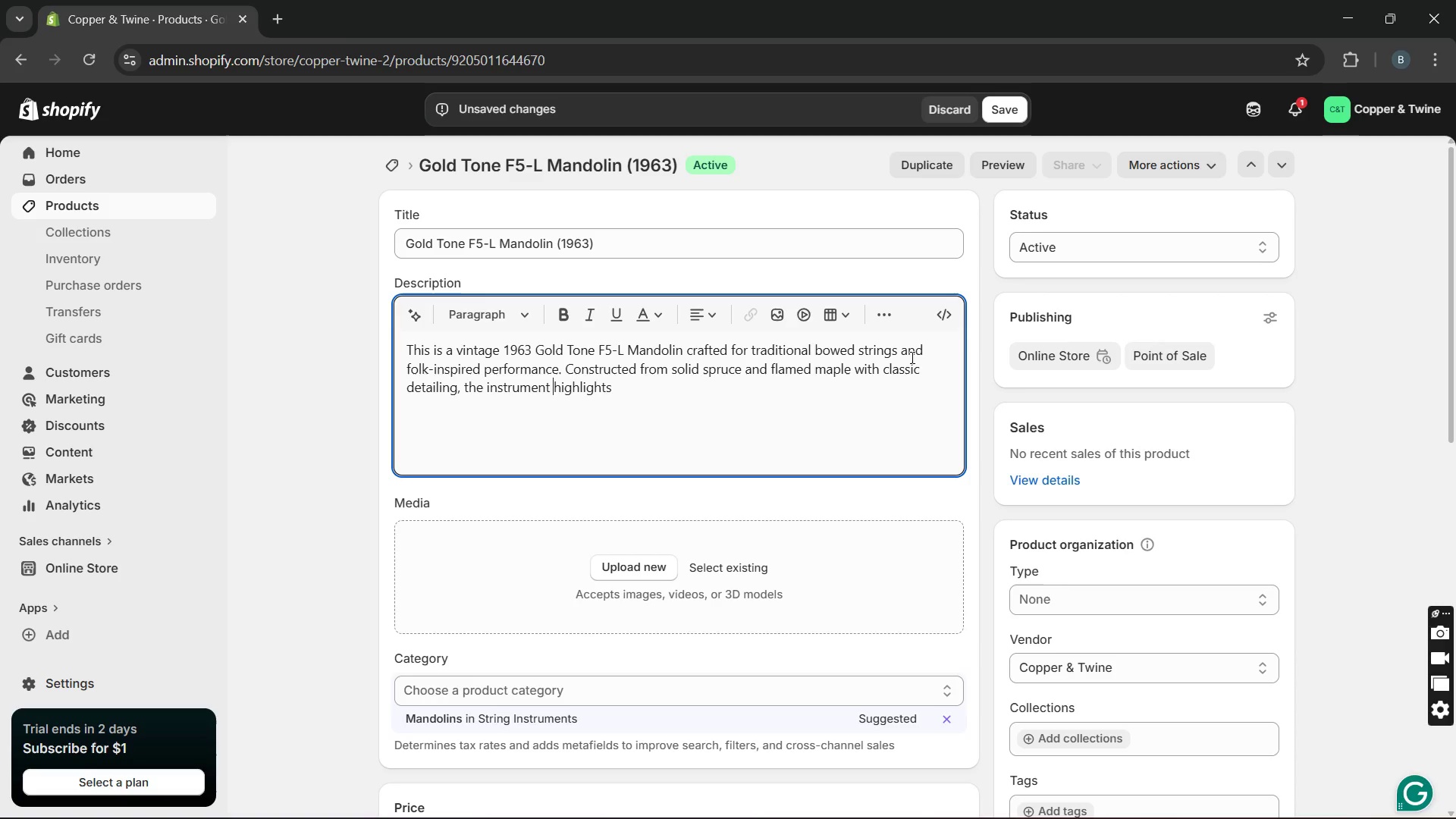 
key(Space)
 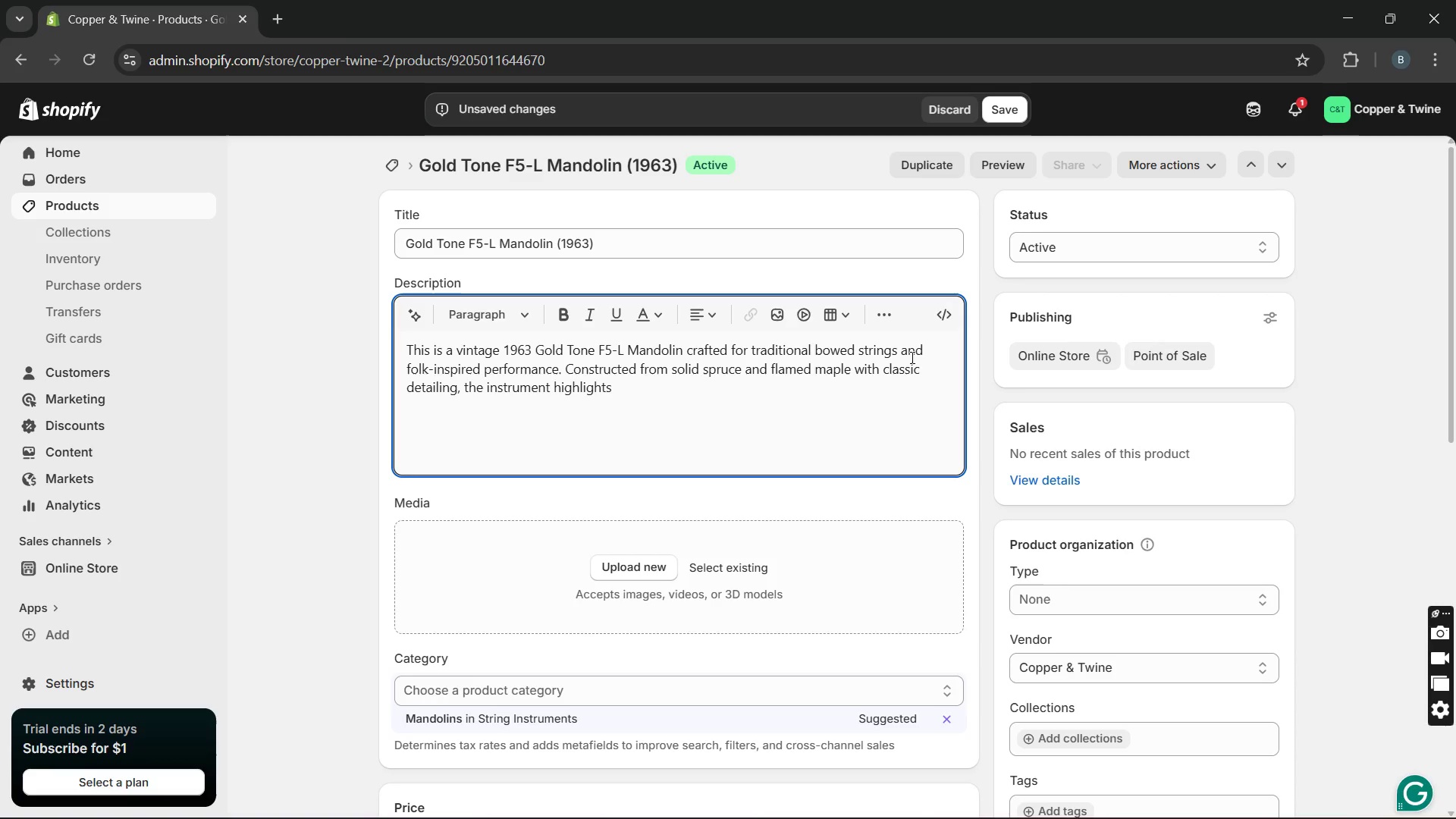 
hold_key(key=ArrowRight, duration=1.38)
 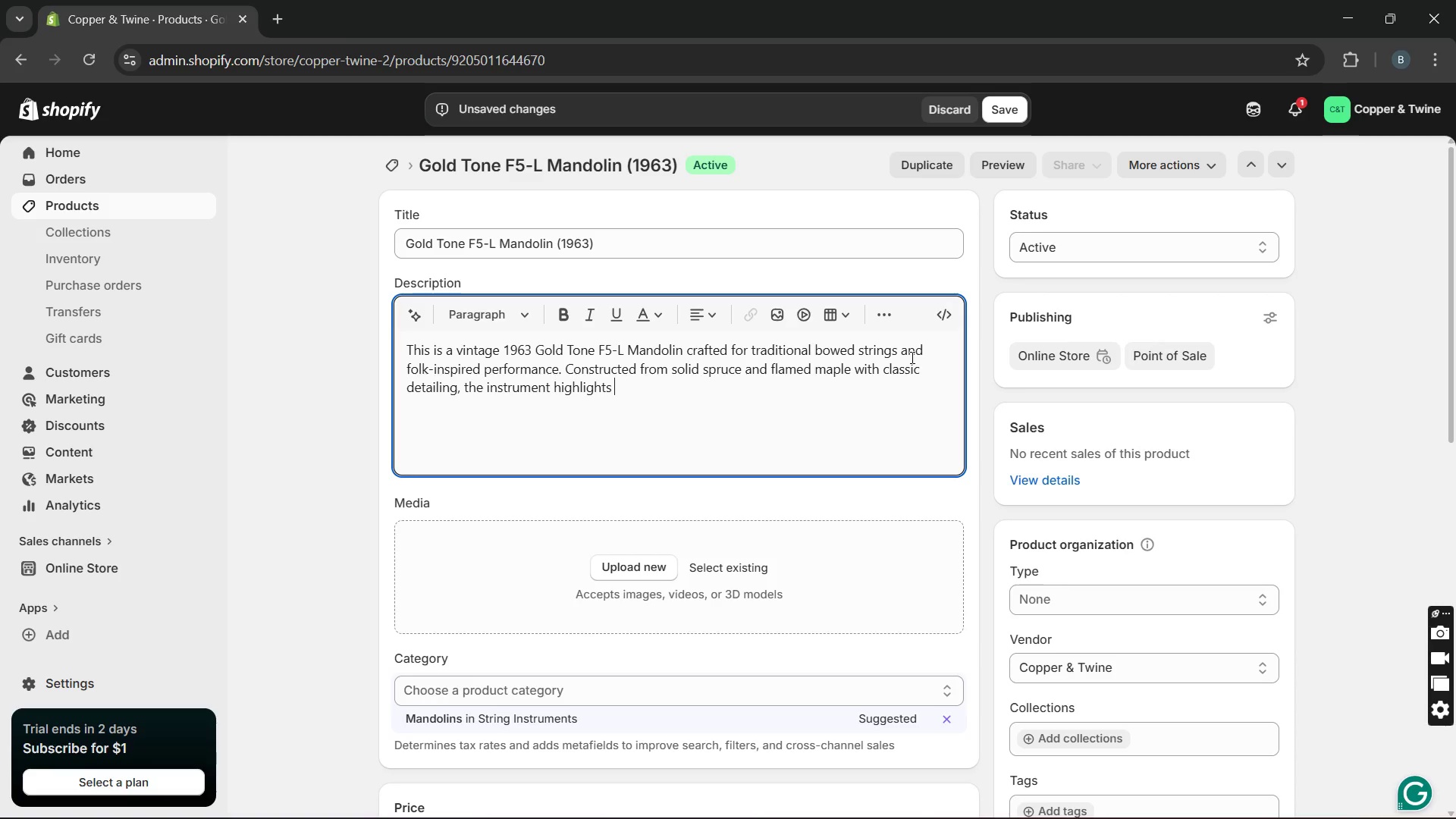 
type(premium )
 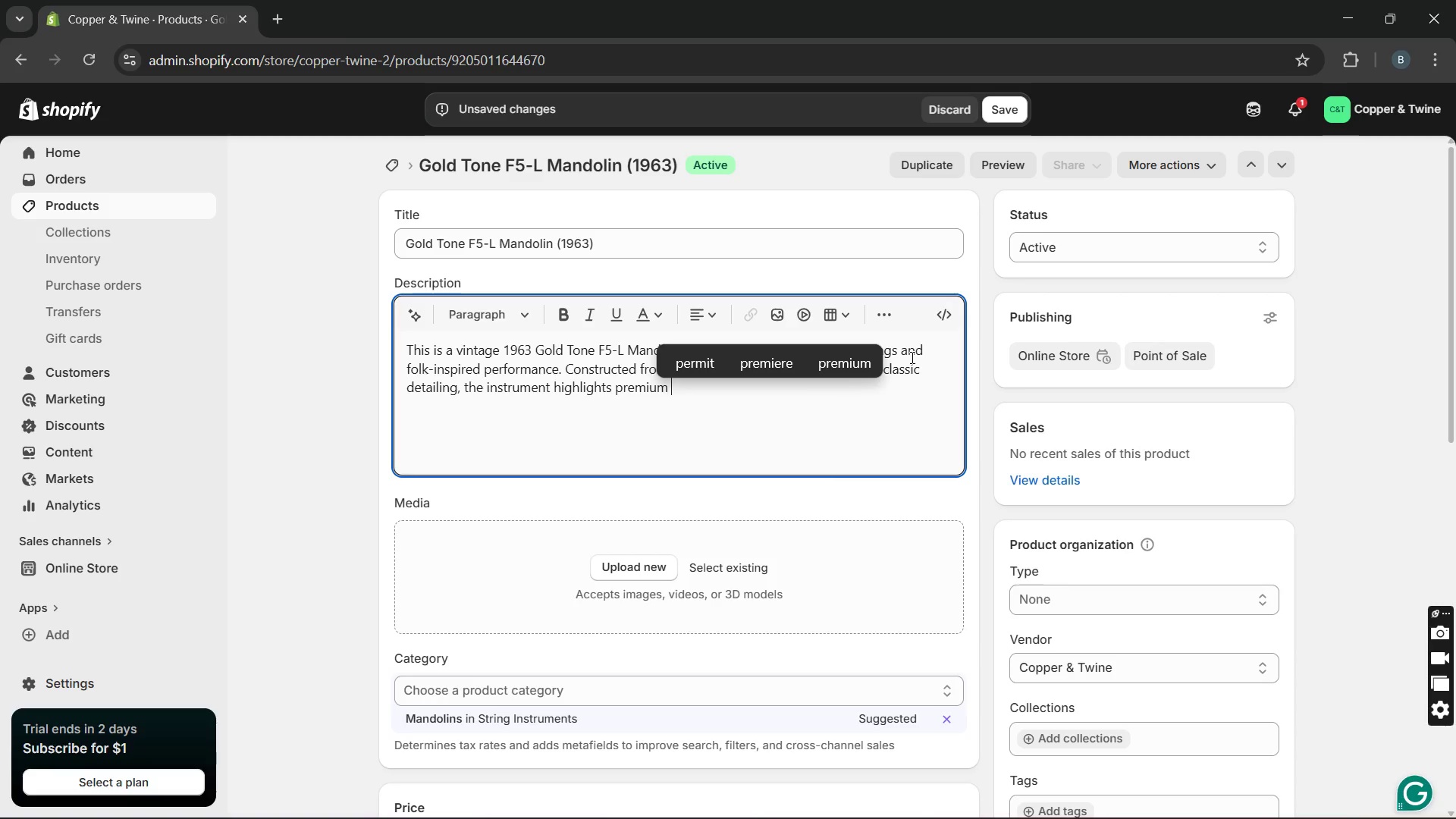 
type(craftsmanship and historic styling. The mandolin remain )
 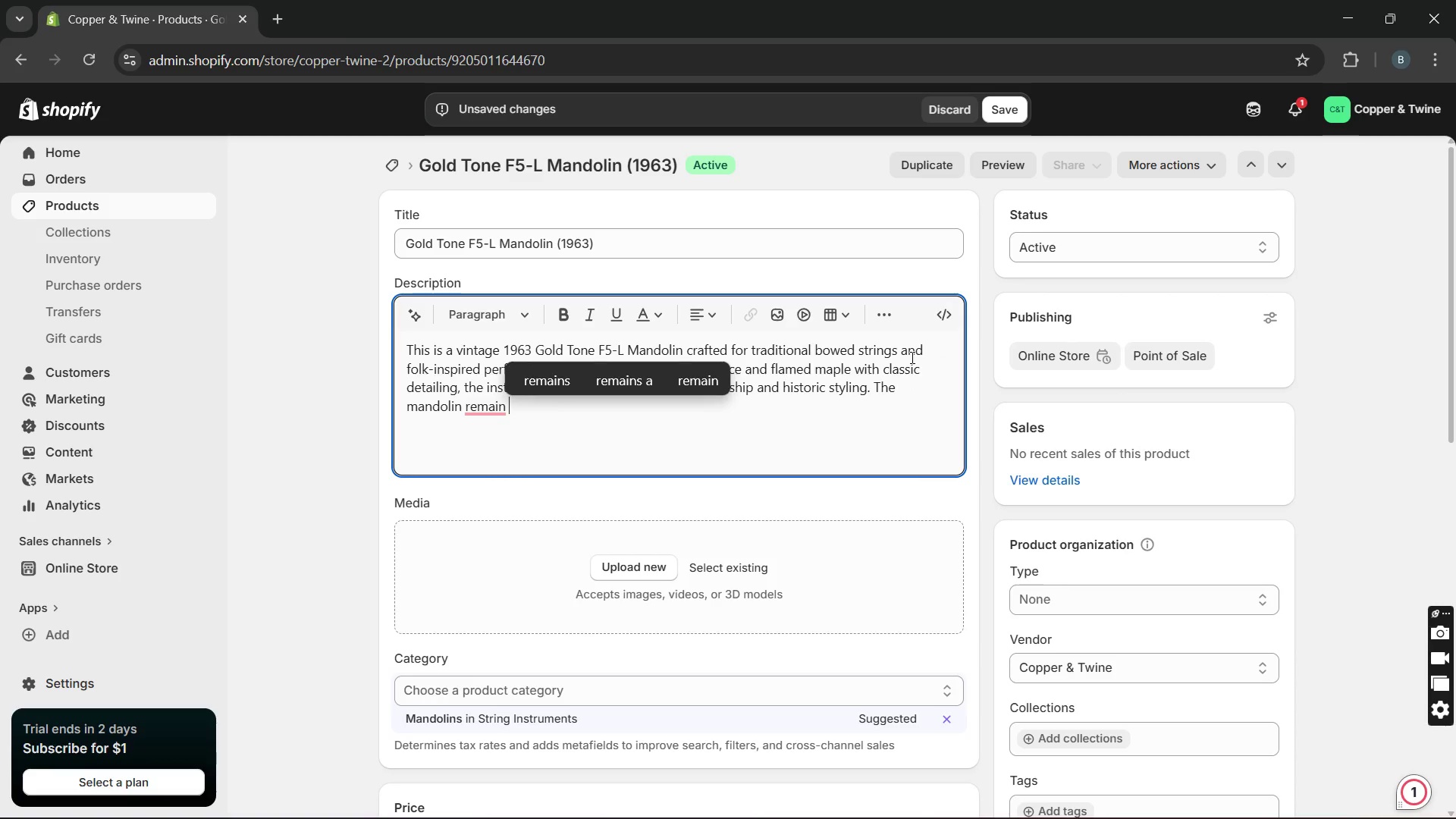 
type(in )
 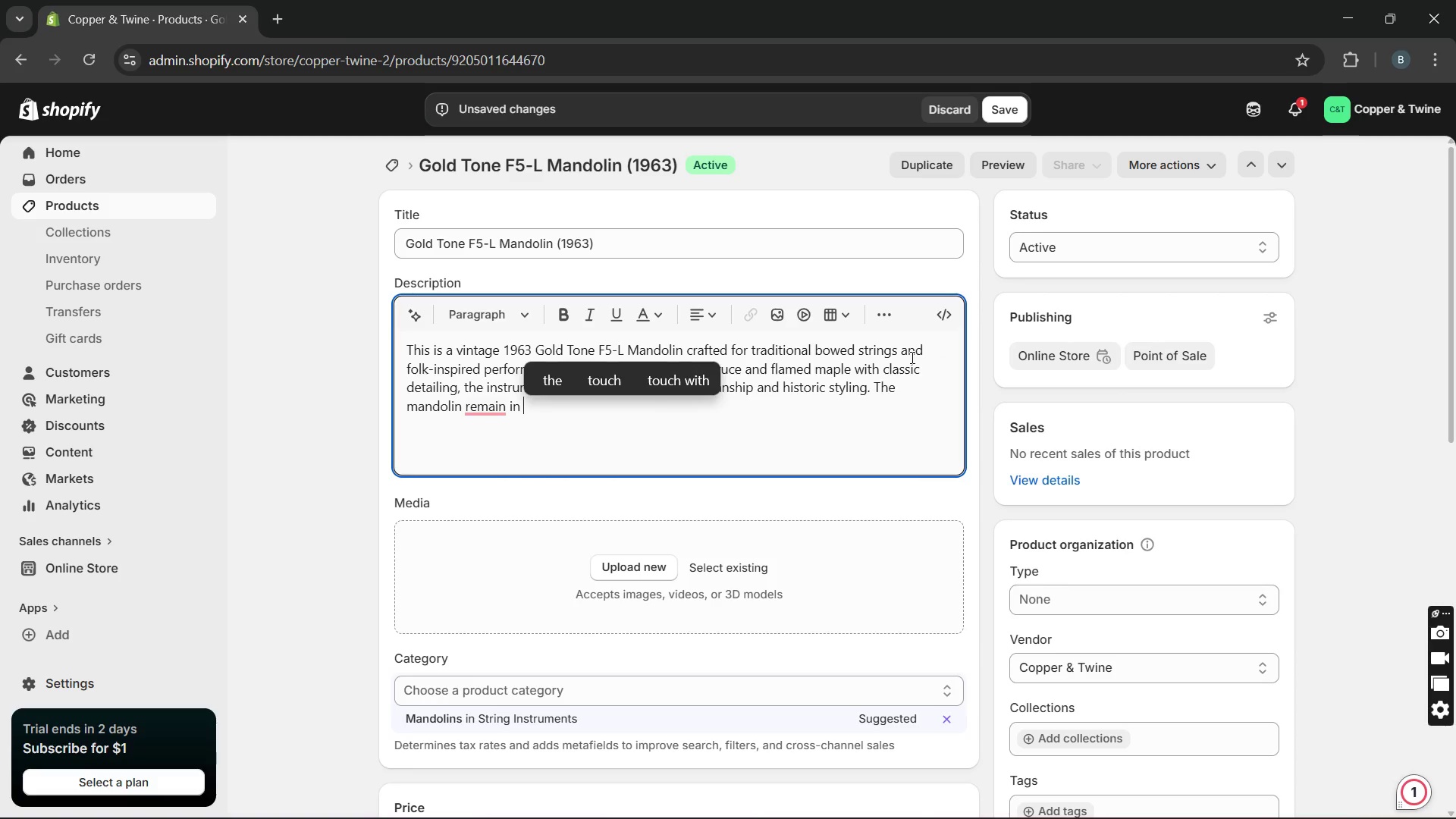 
type(good condition with )
 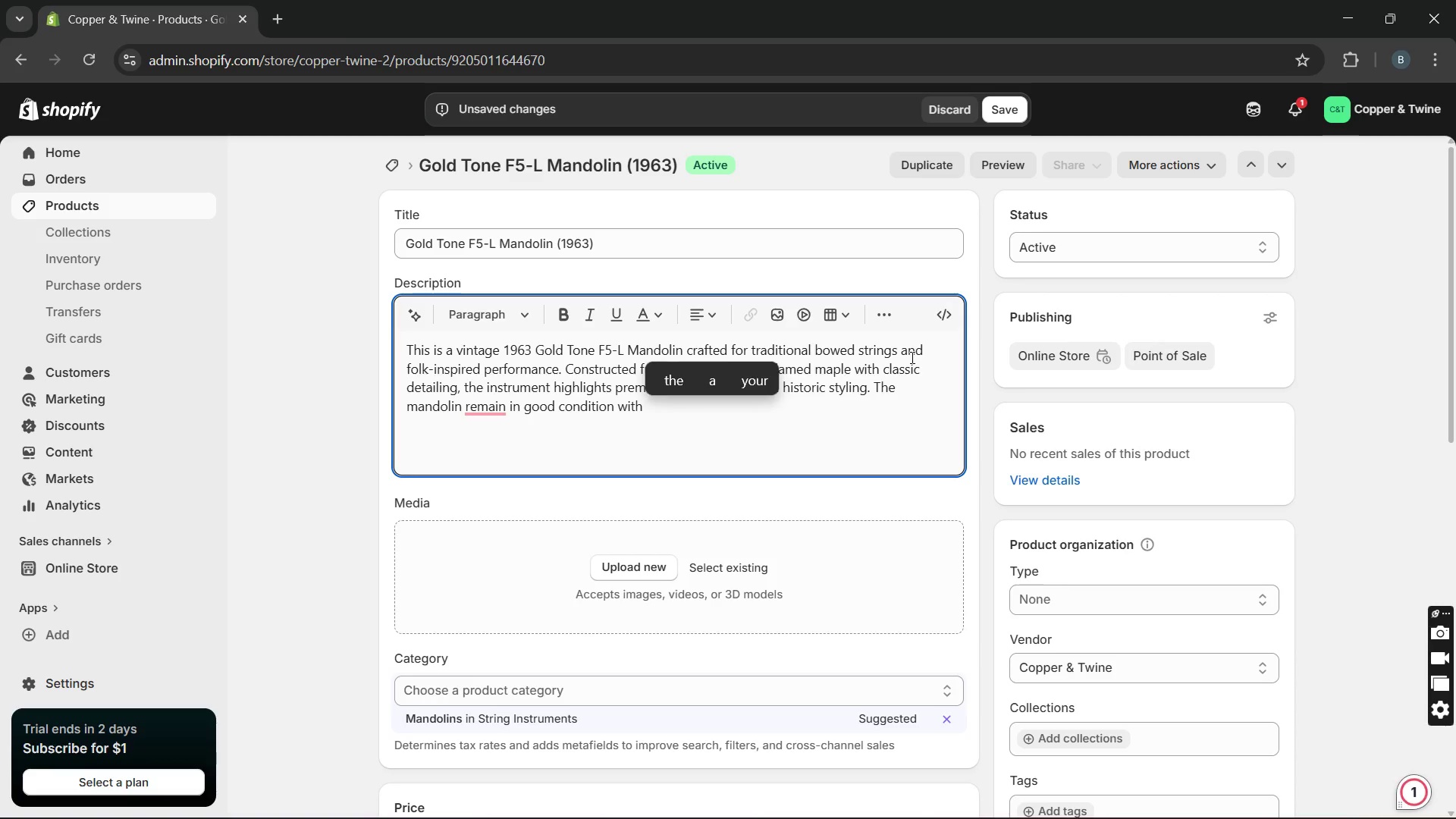 
type(warm resonance )
key(Backspace)
type(, smooth susta)
 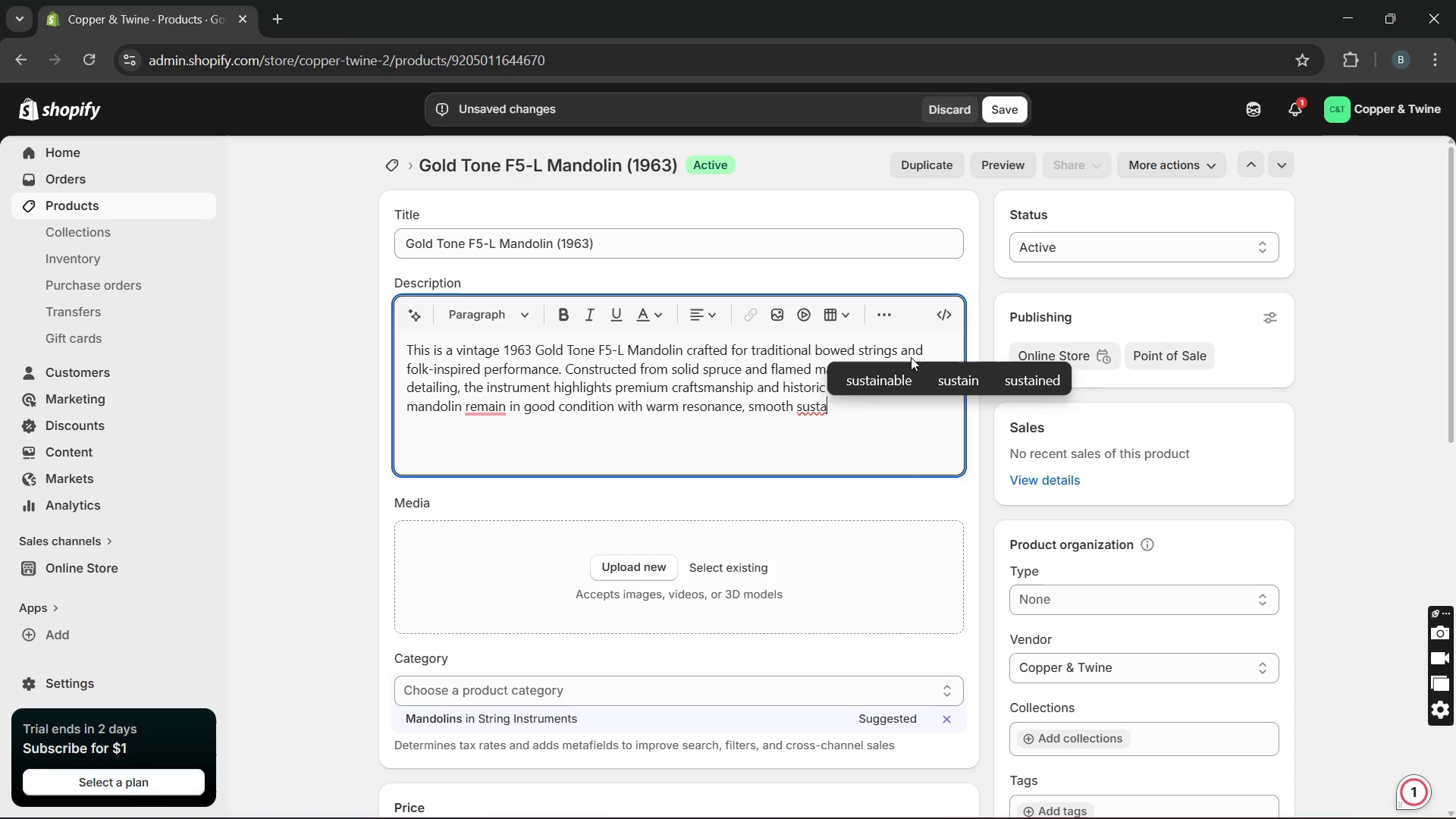 
wait(5.38)
 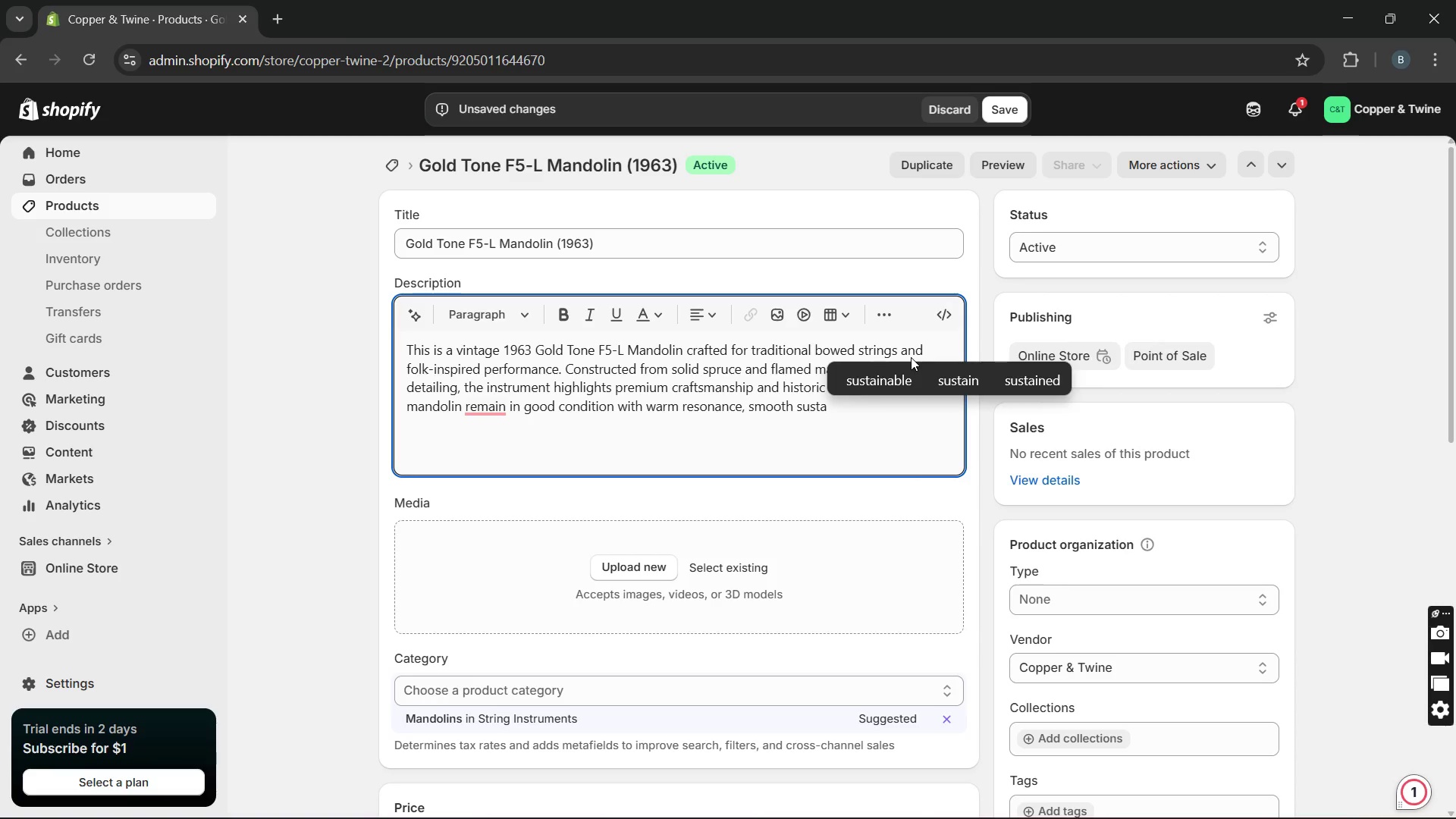 
key(I)
 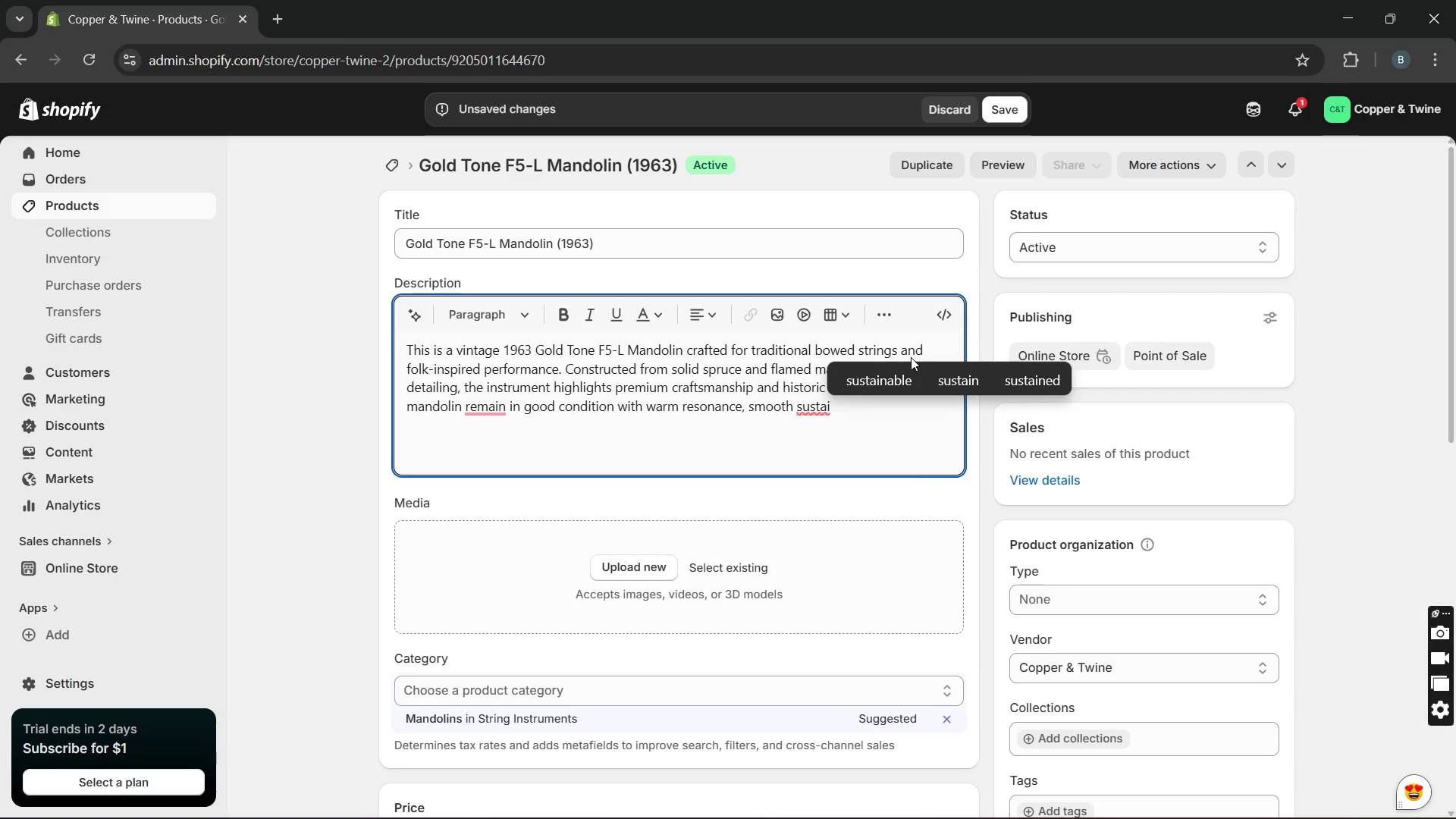 
type(n )
key(Backspace)
type(, and v)
key(Backspace)
type(balanced tonal clarity. It is ideal for collectors, vintagem)
key(Backspace)
type( musicians, and acoustic enthusiasts.)
 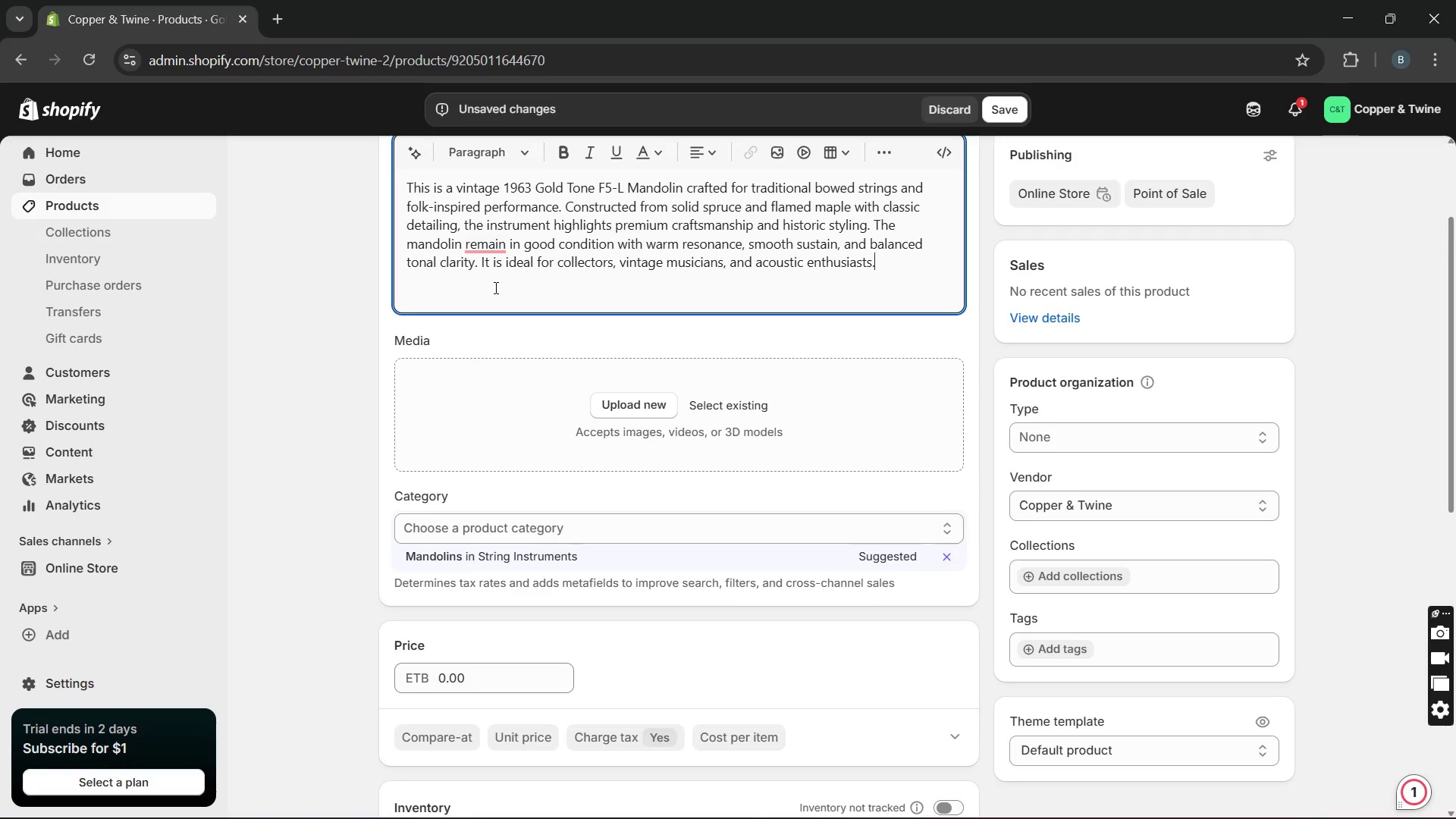 
wait(6.86)
 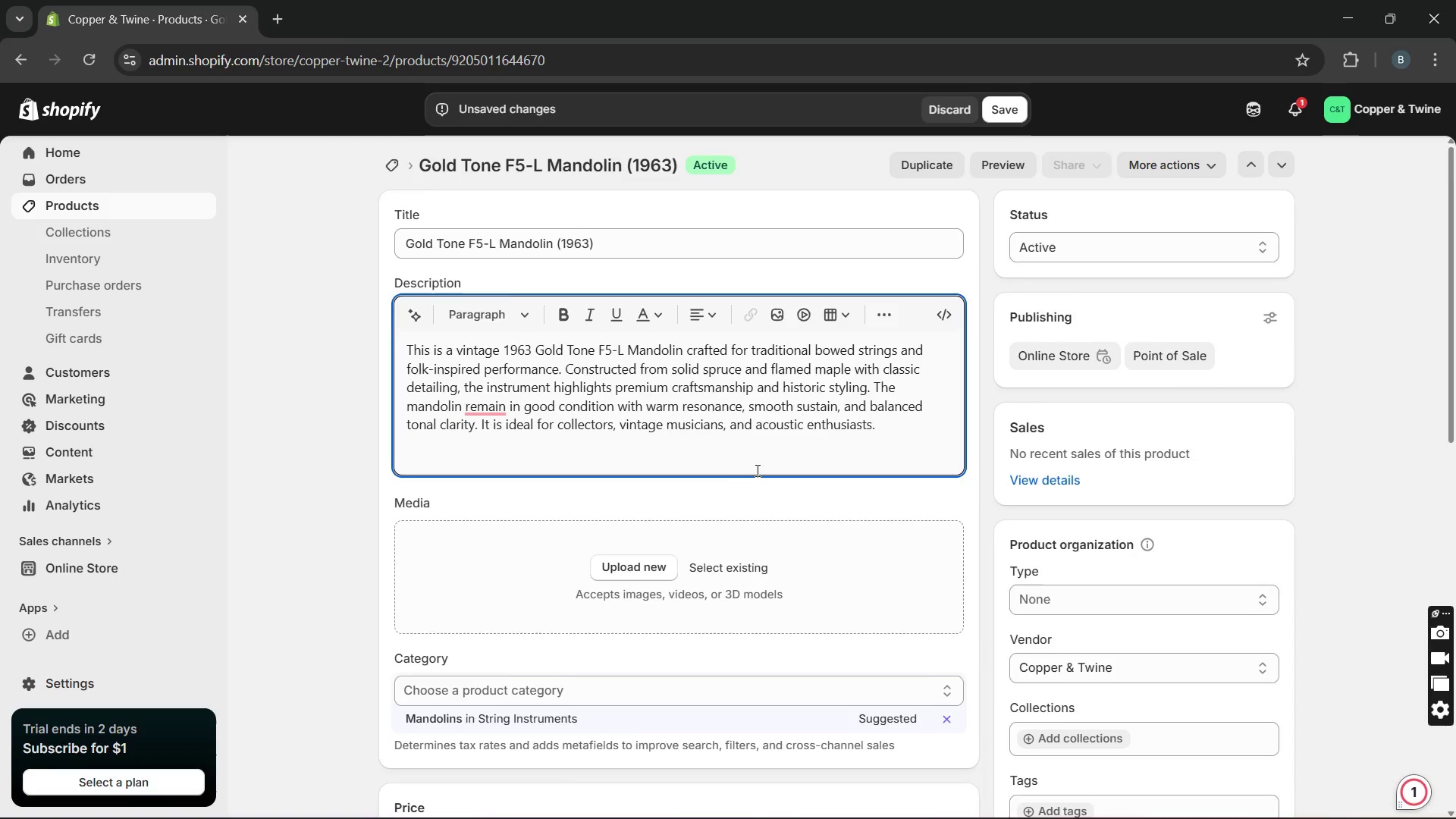 
left_click([496, 284])
 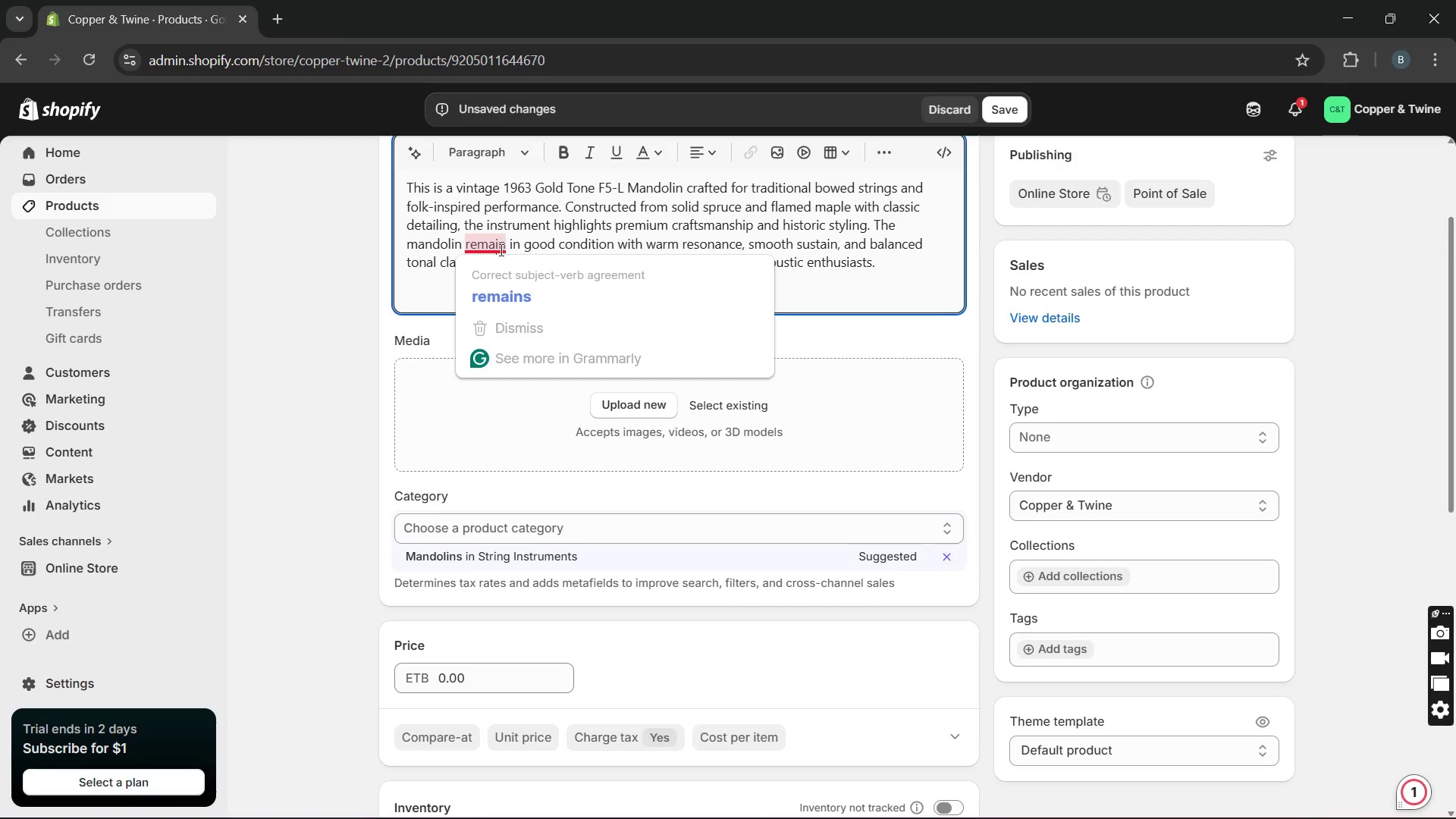 
left_click([498, 281])
 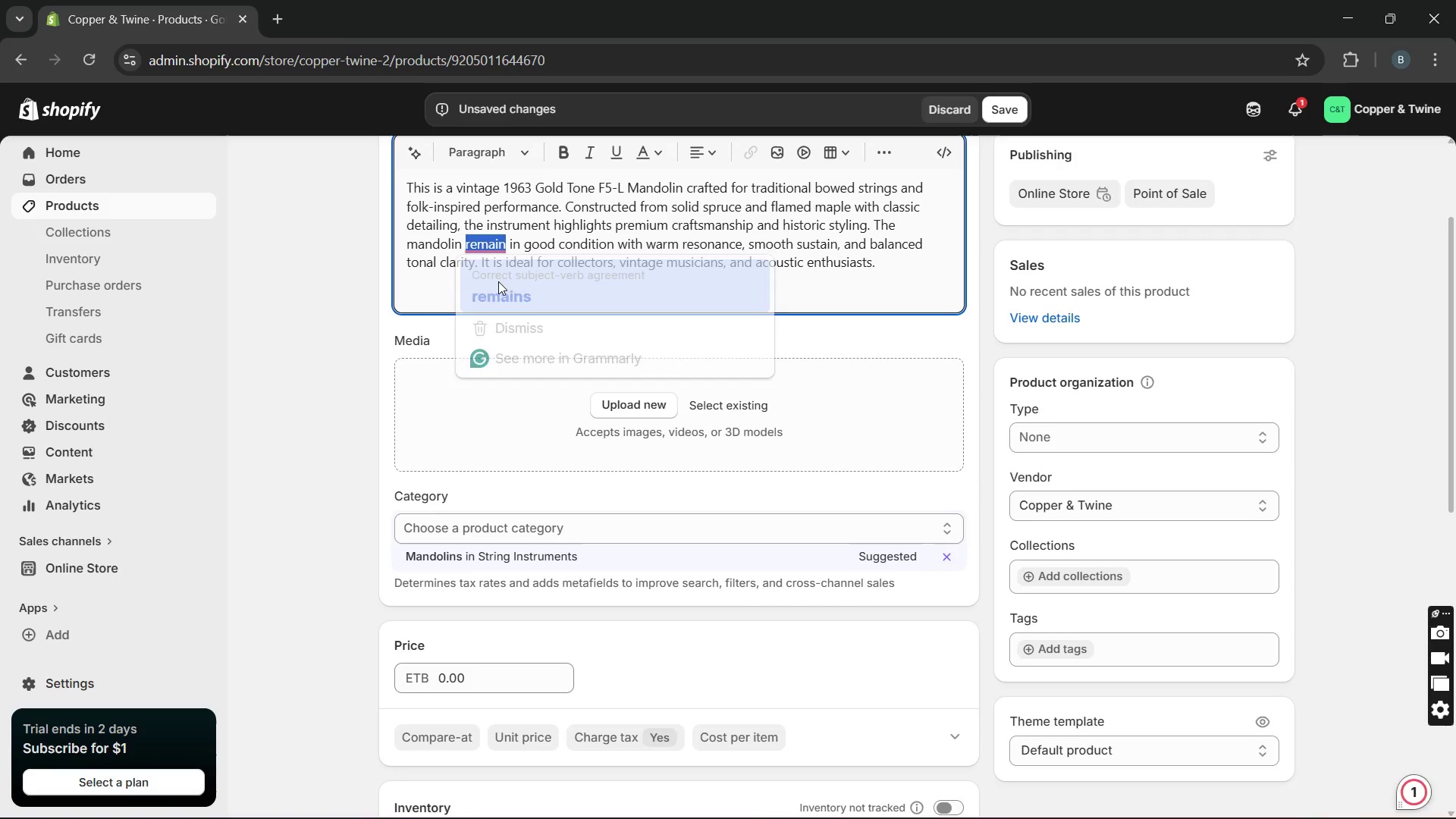 
key(Unknown)
 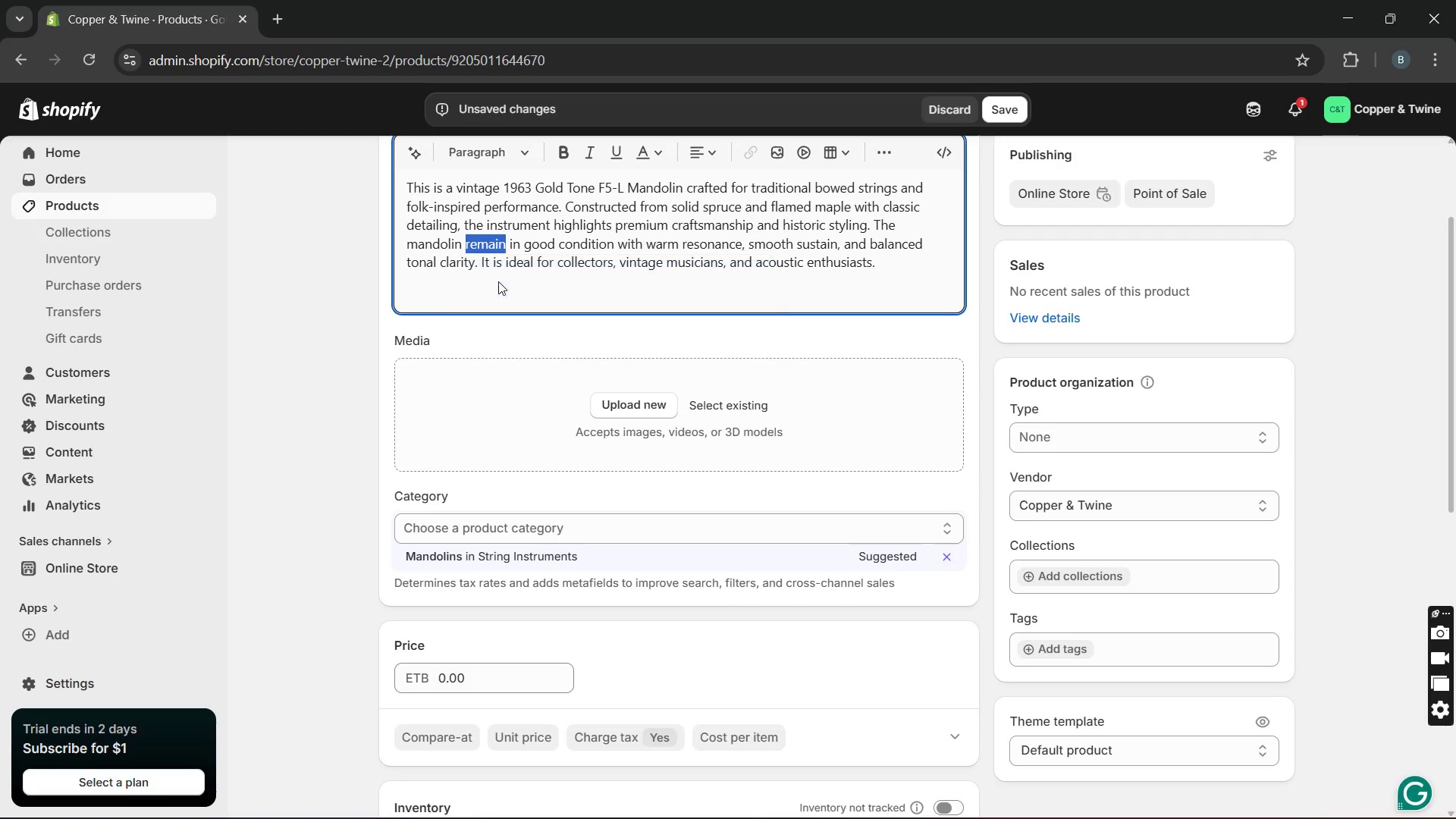 
key(Unknown)
 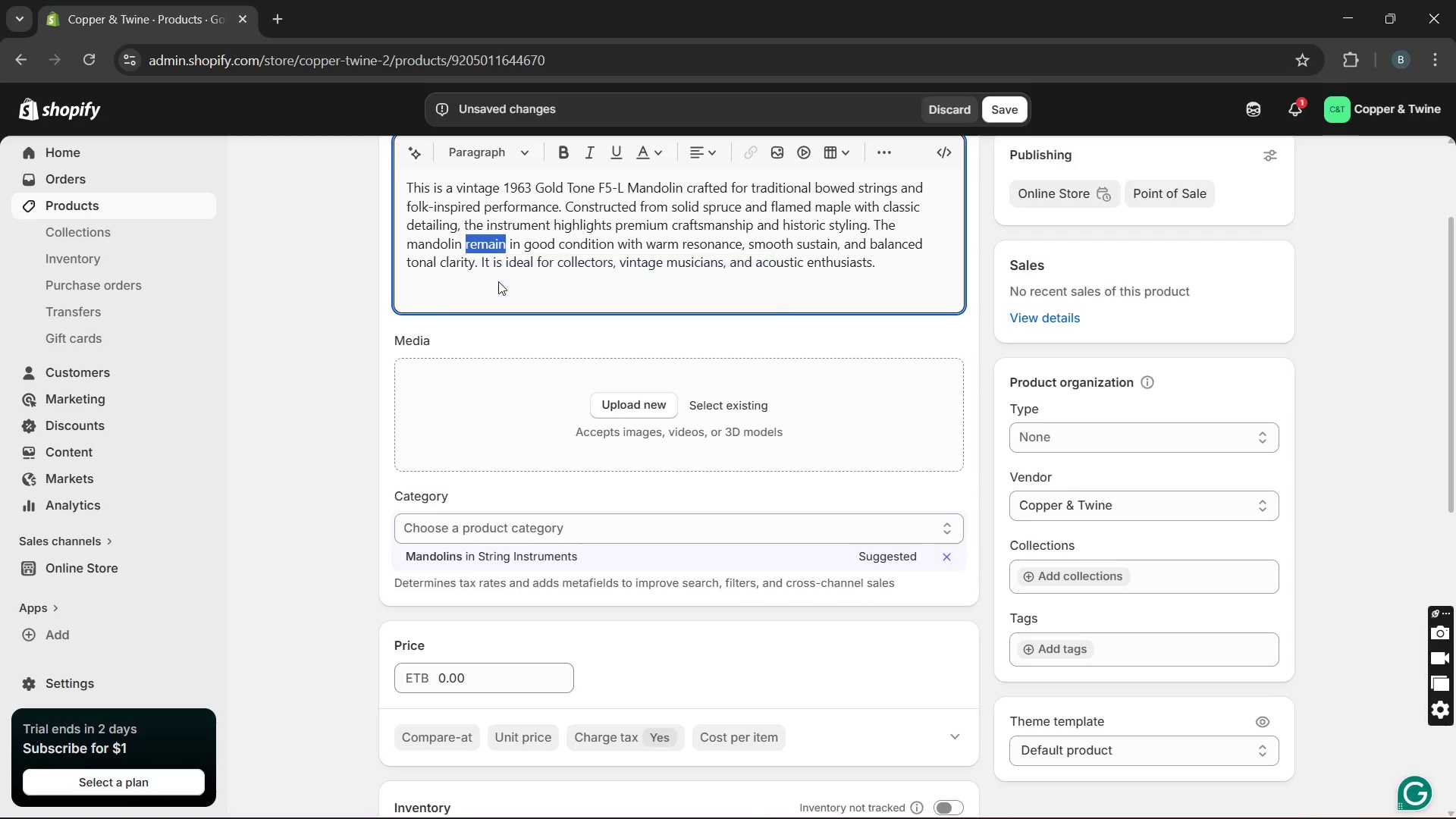 
key(Unknown)
 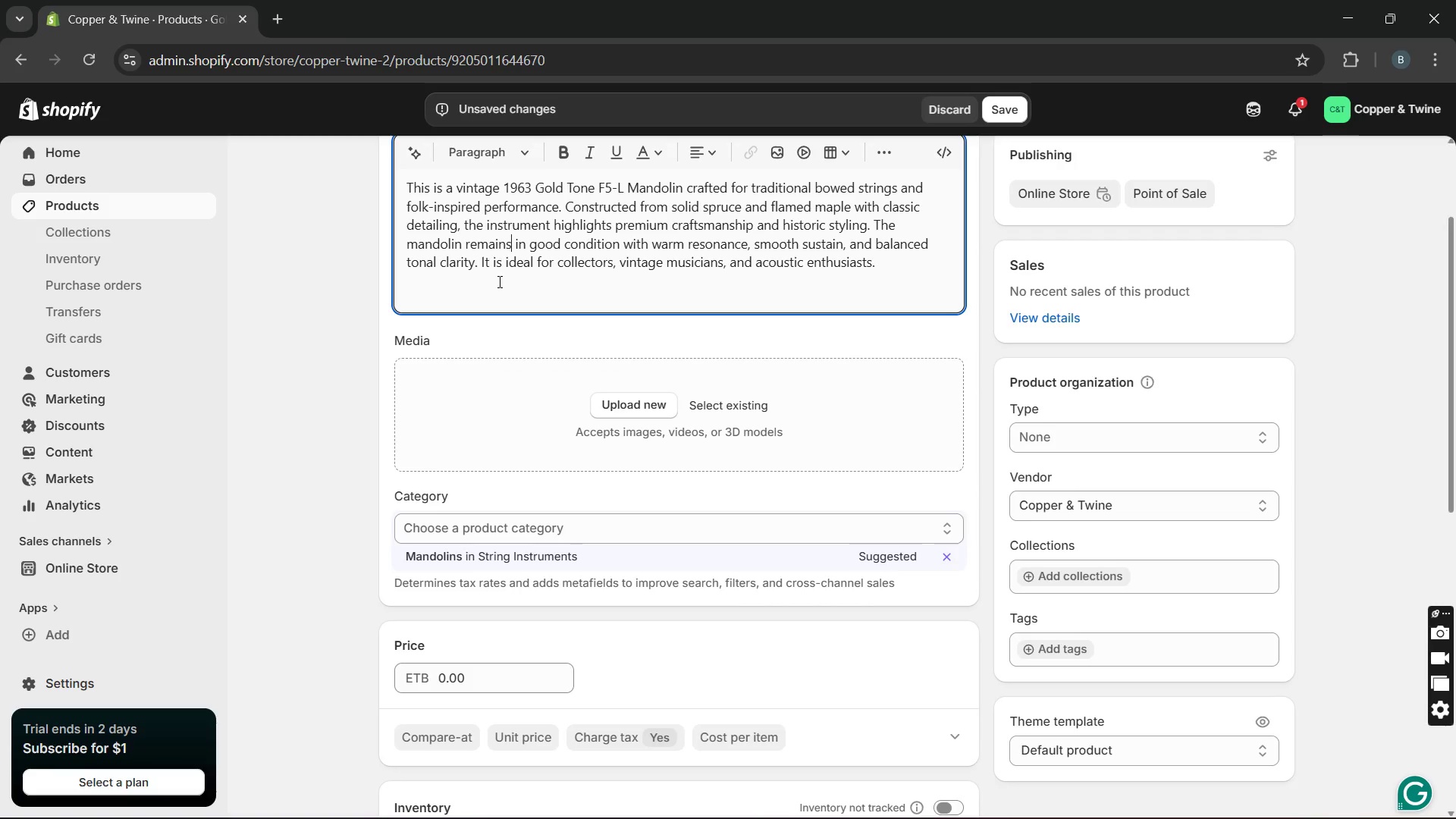 
key(Unknown)
 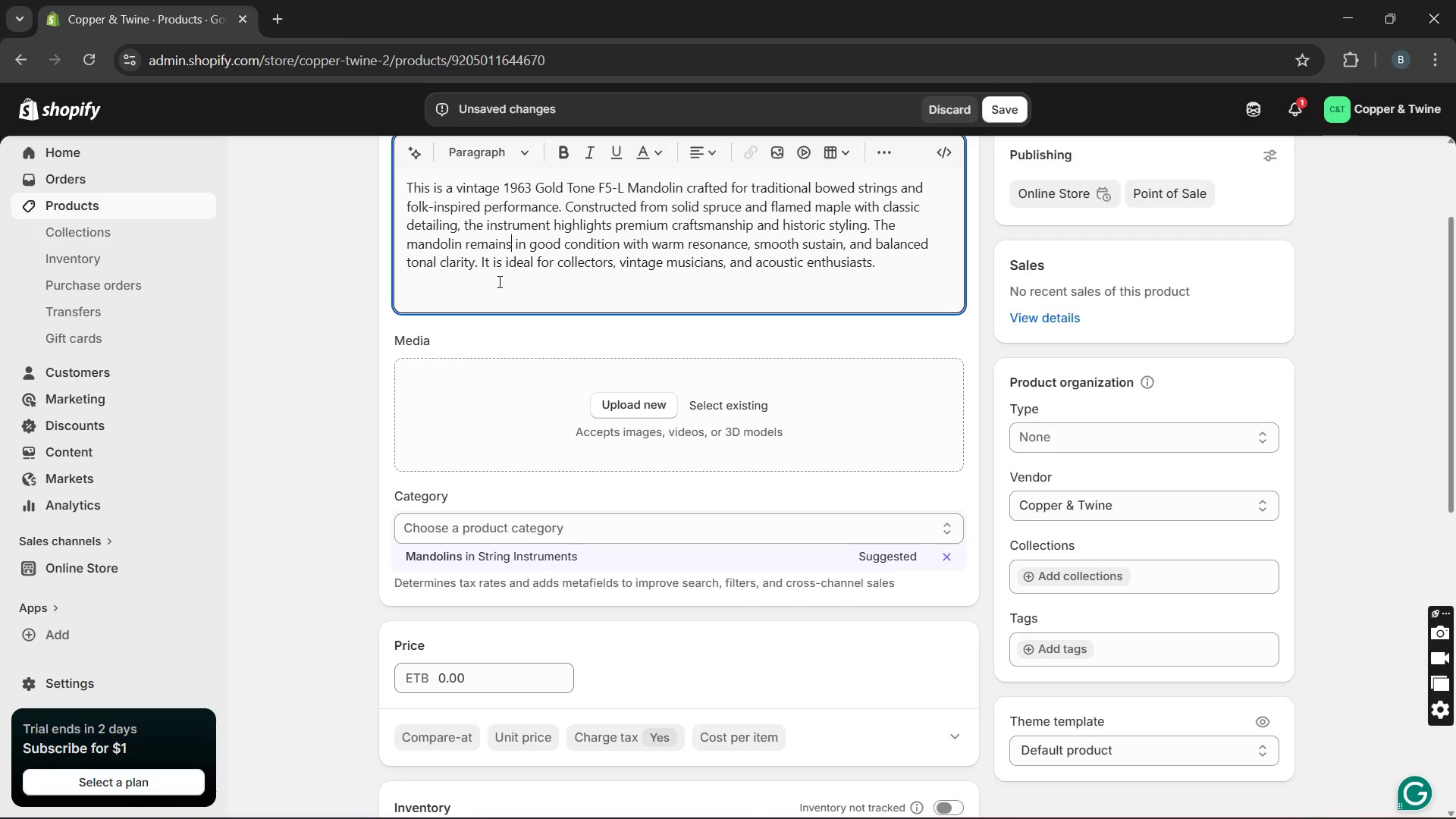 
key(Unknown)
 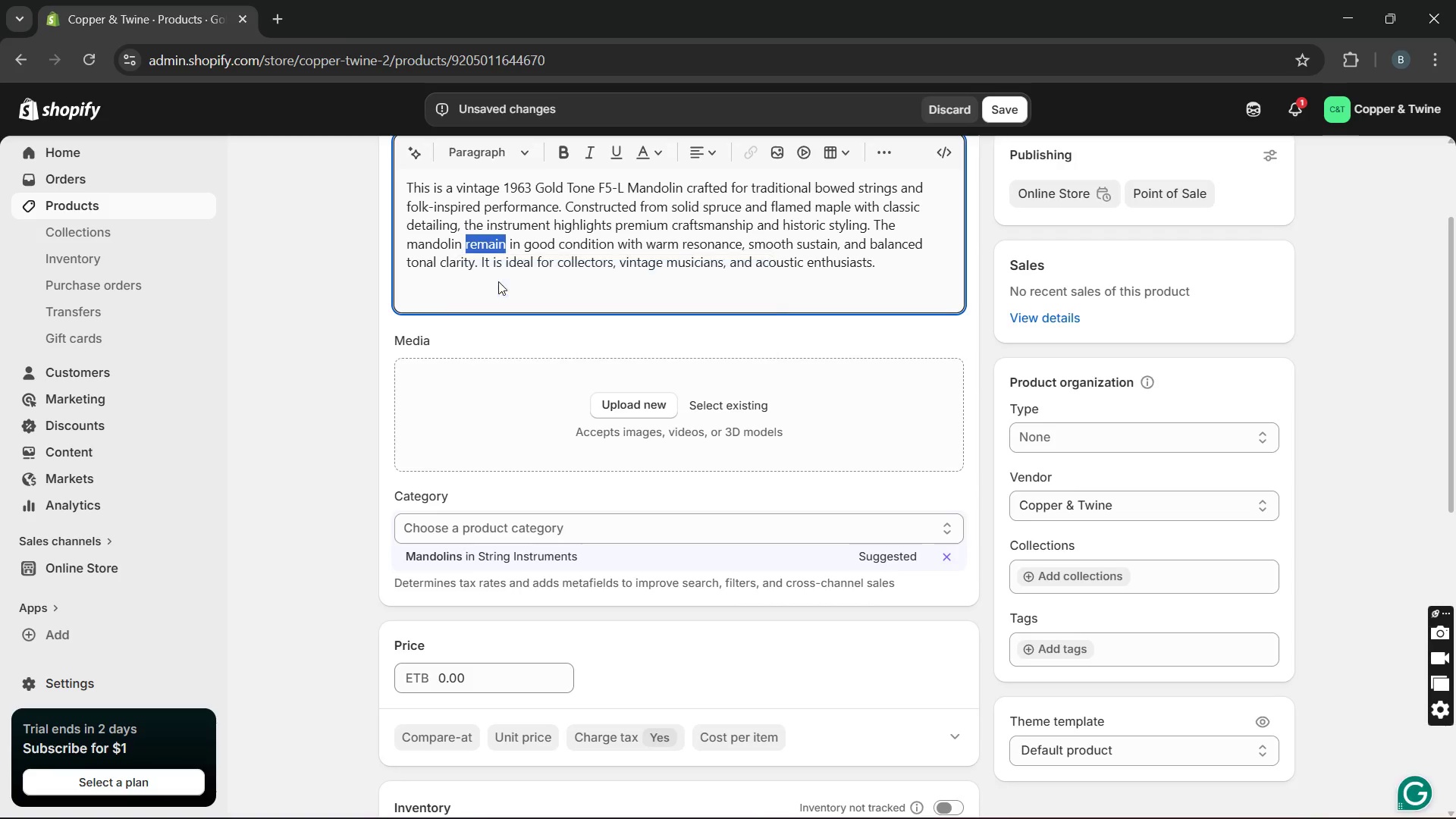 
key(Unknown)
 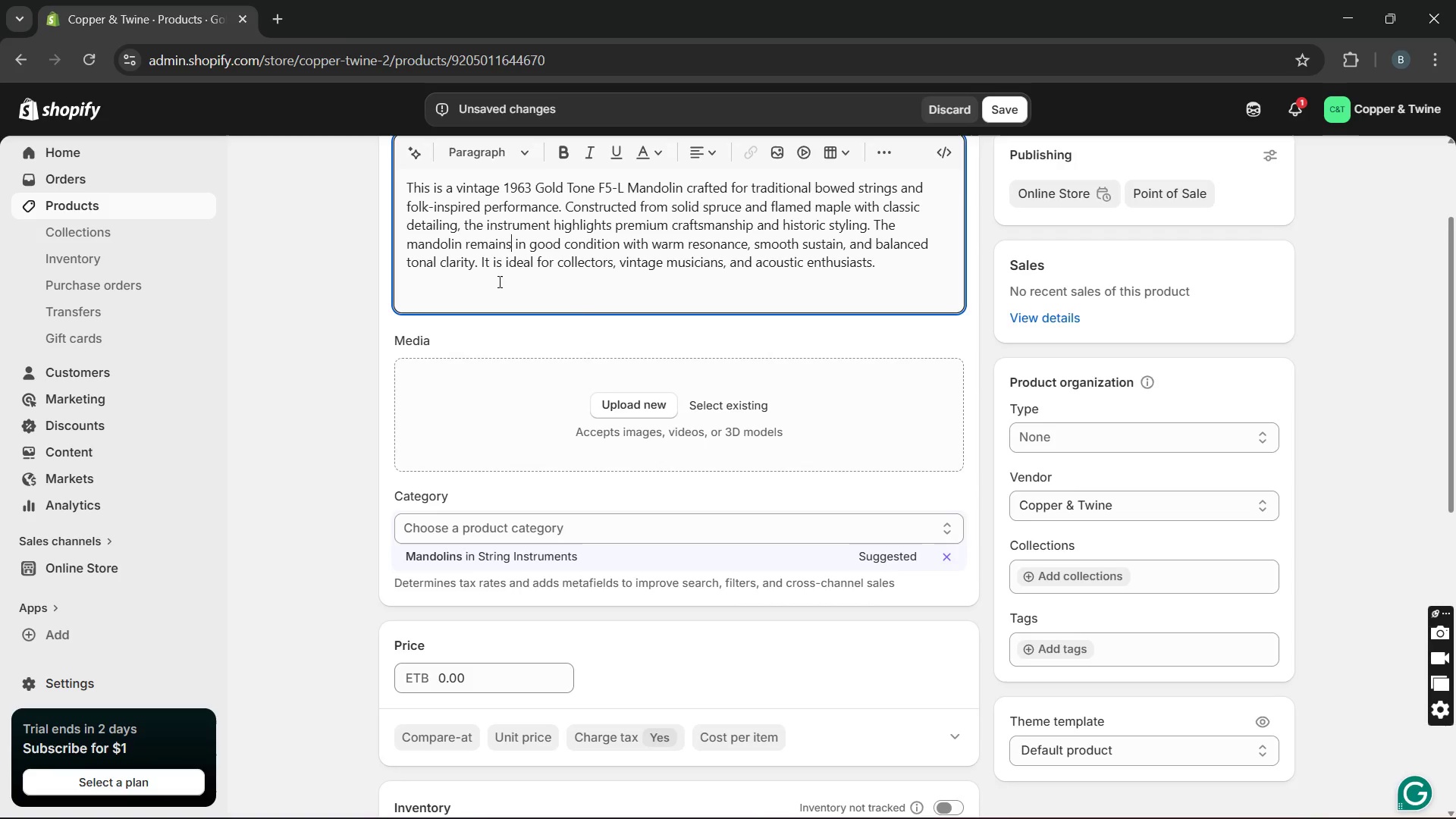 
key(Unknown)
 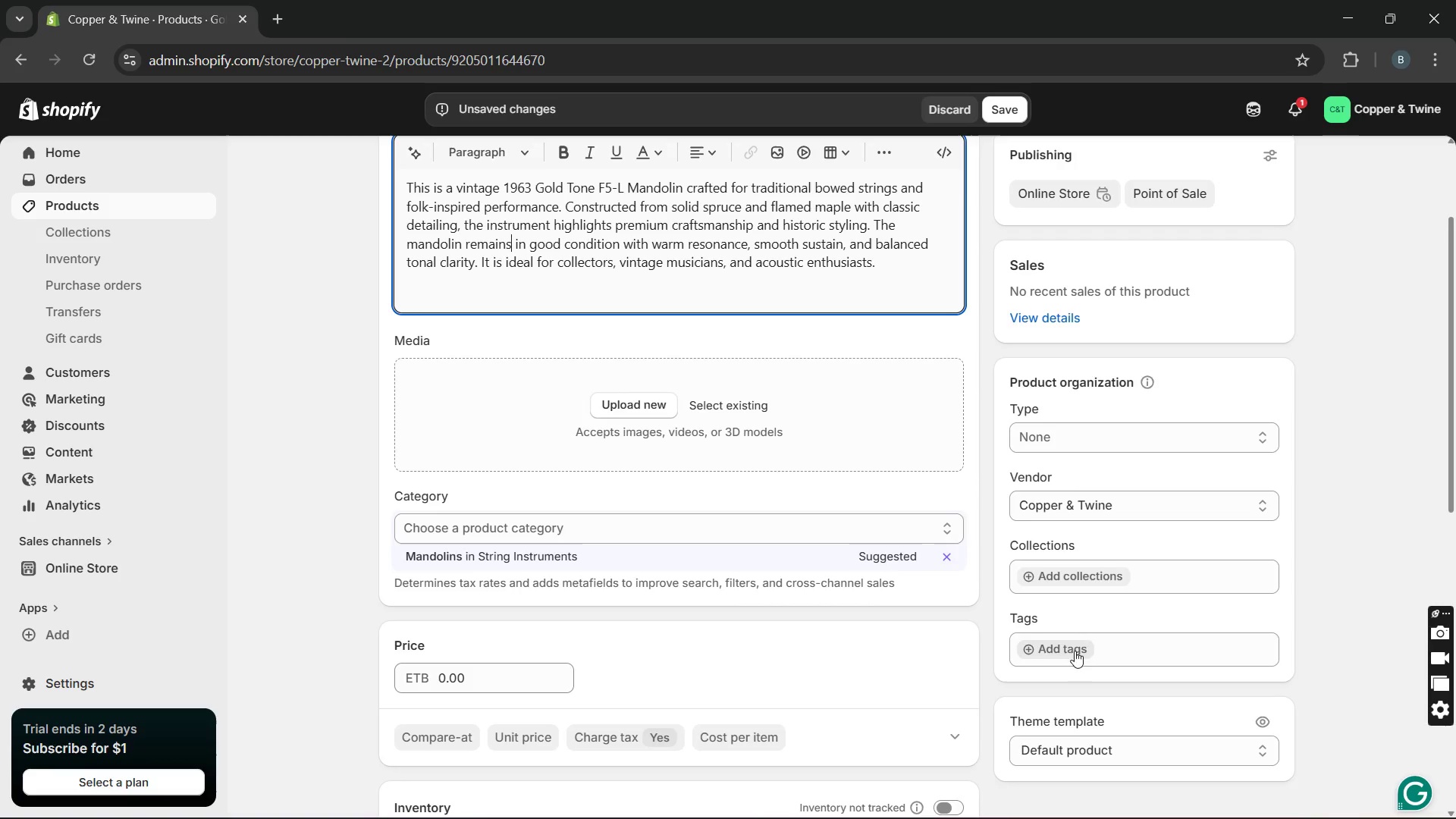 
left_click([1064, 662])
 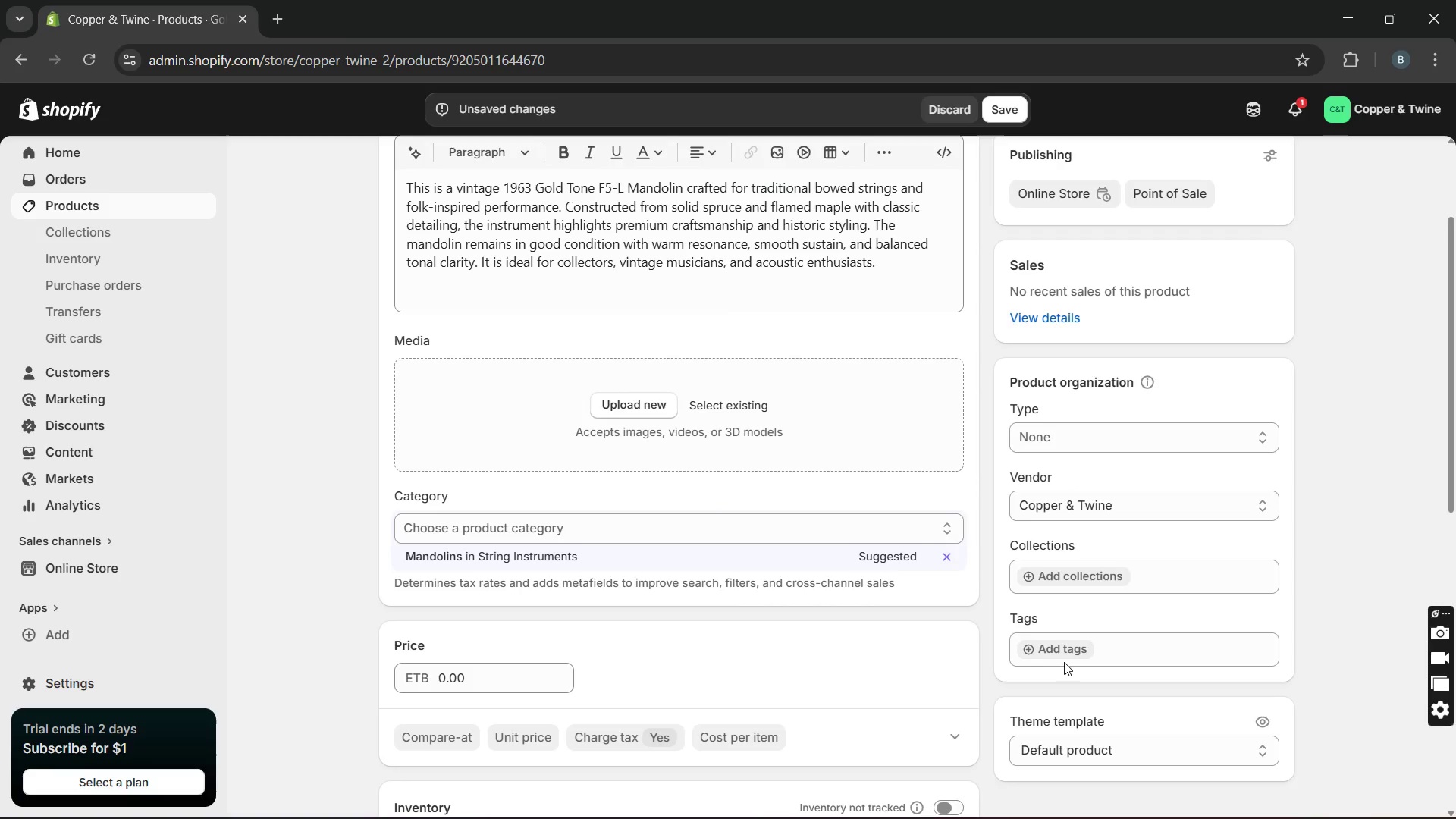 
left_click_drag(start_coordinate=[1064, 662], to_coordinate=[1056, 651])
 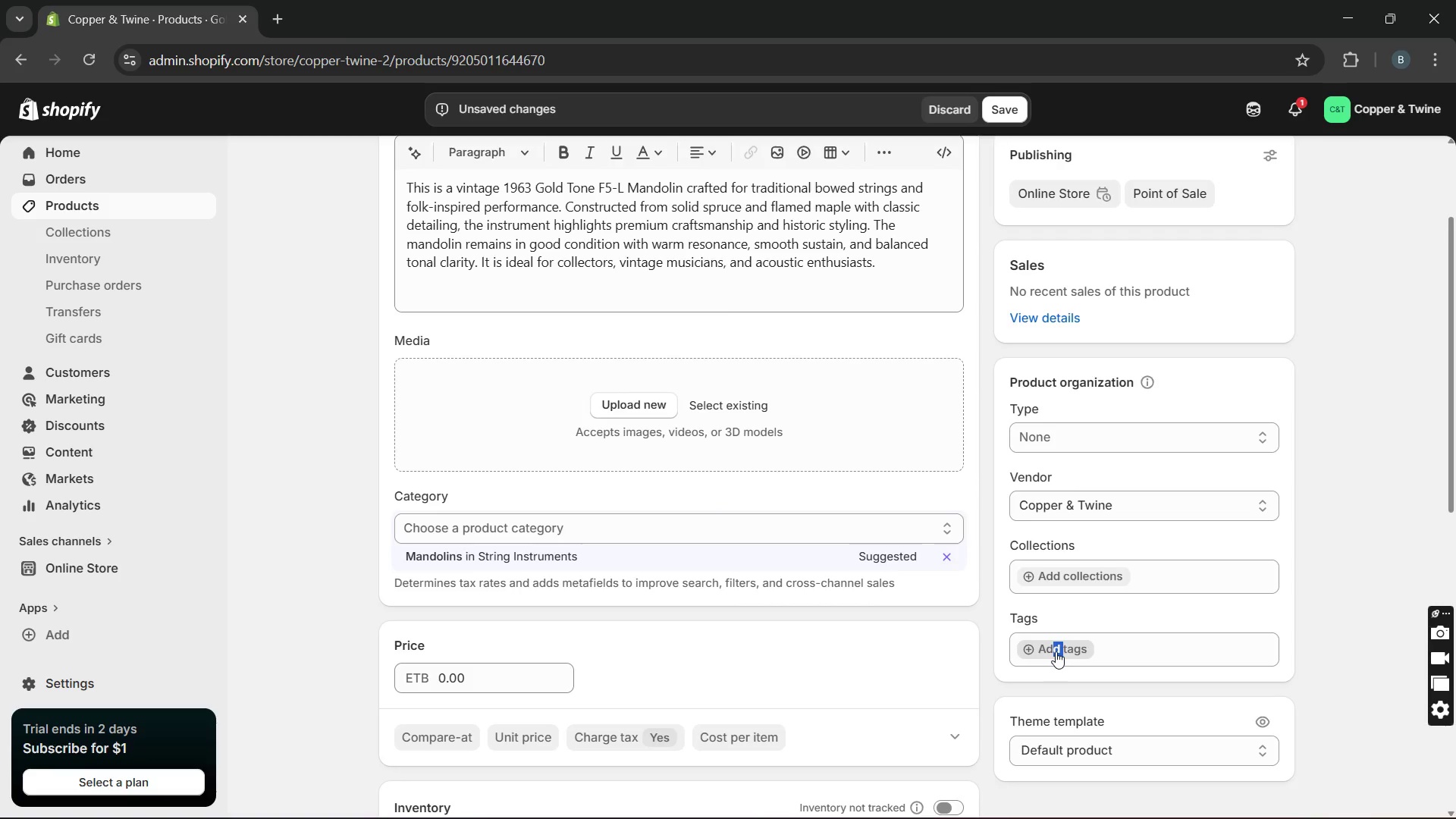 
left_click([1056, 651])
 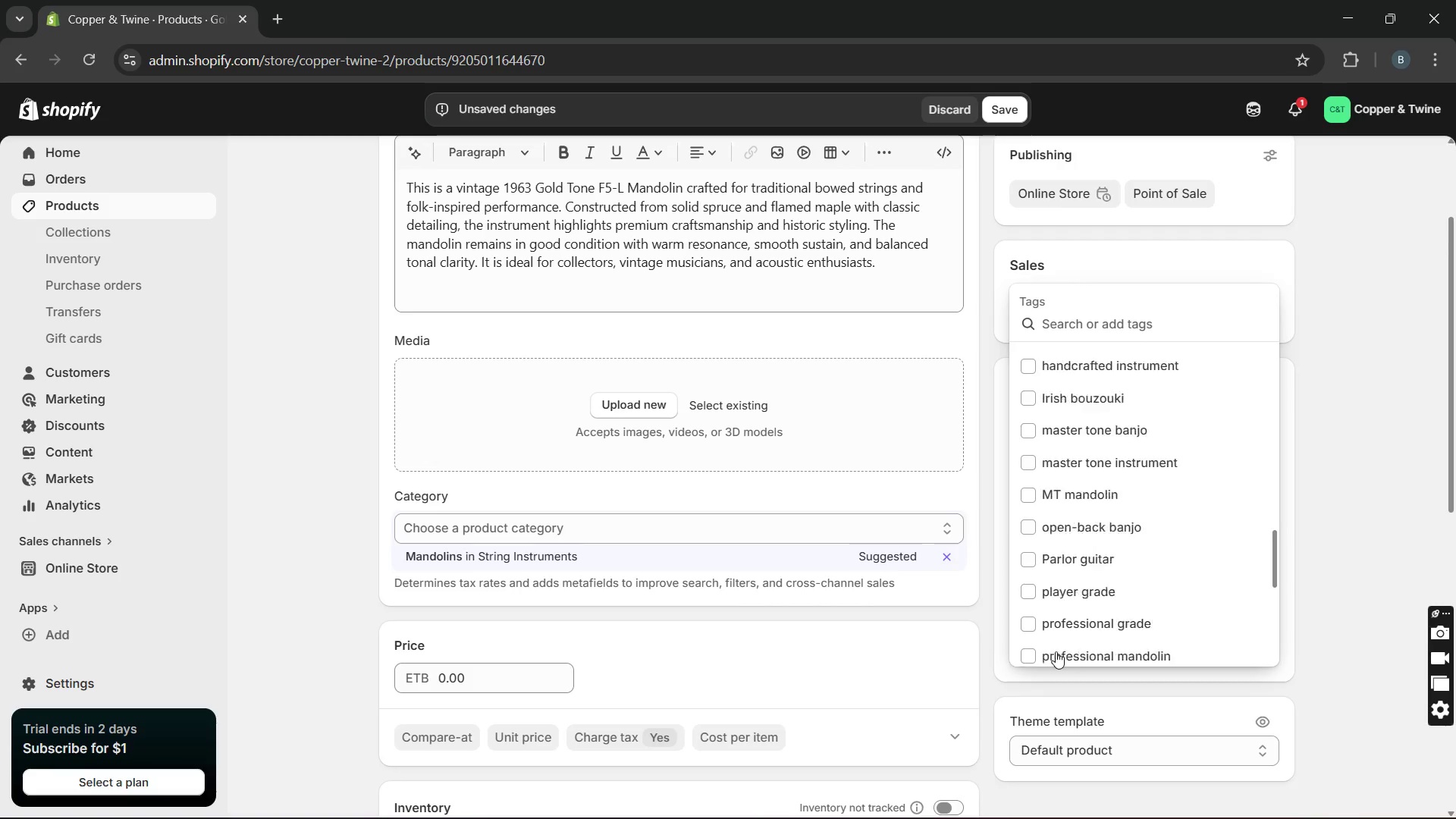 
wait(15.3)
 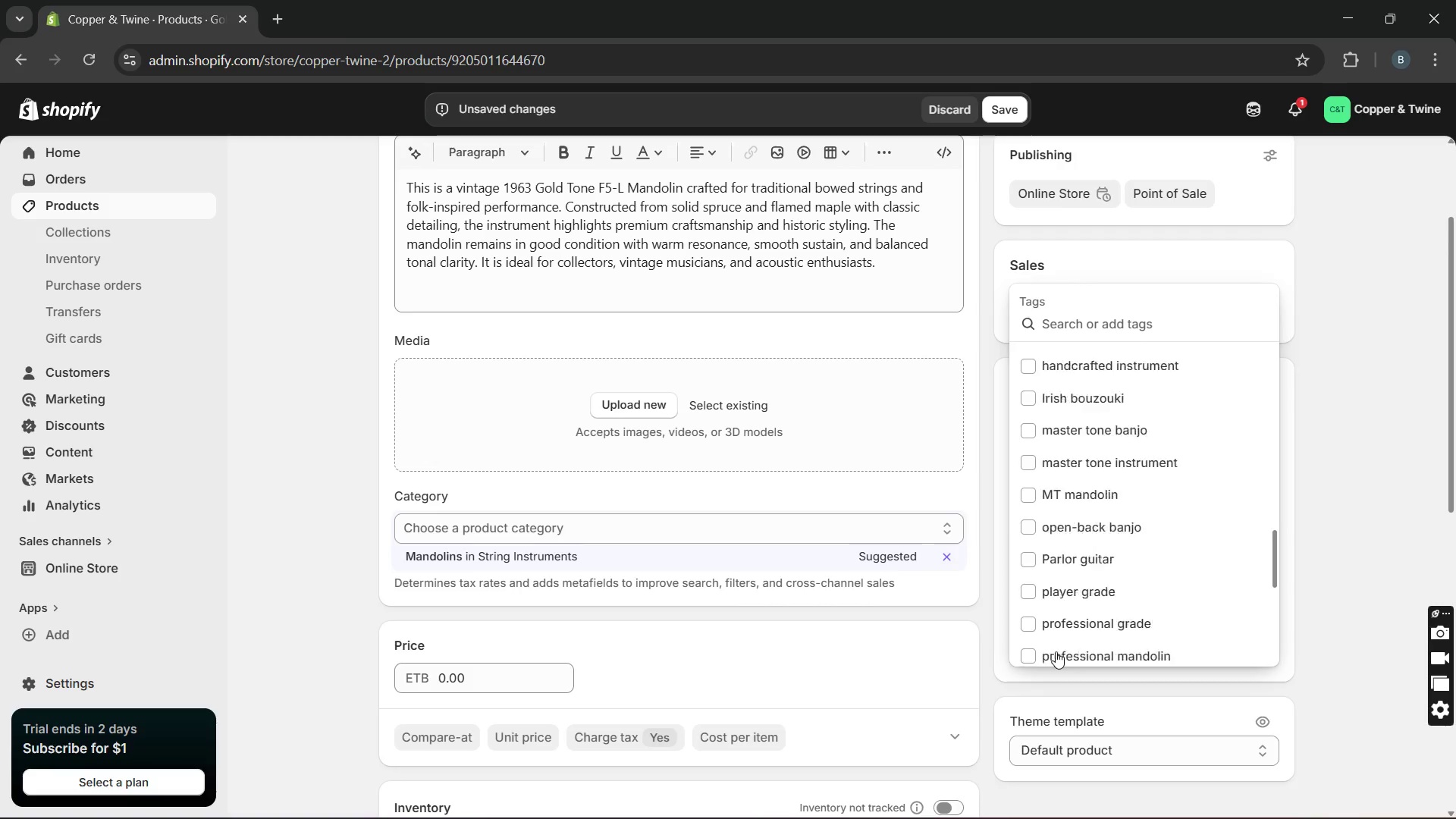 
type(fl)
 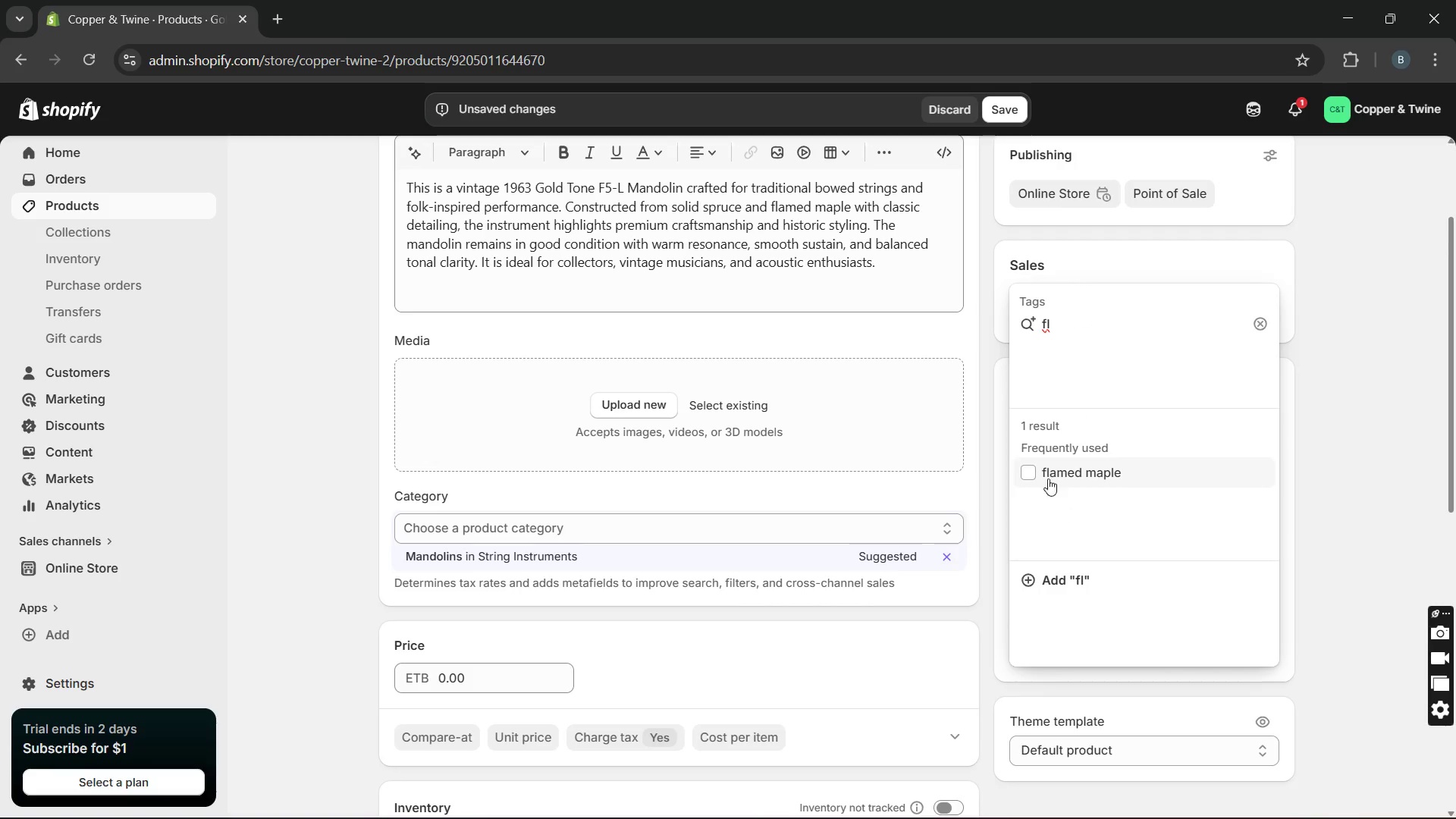 
left_click([1040, 468])
 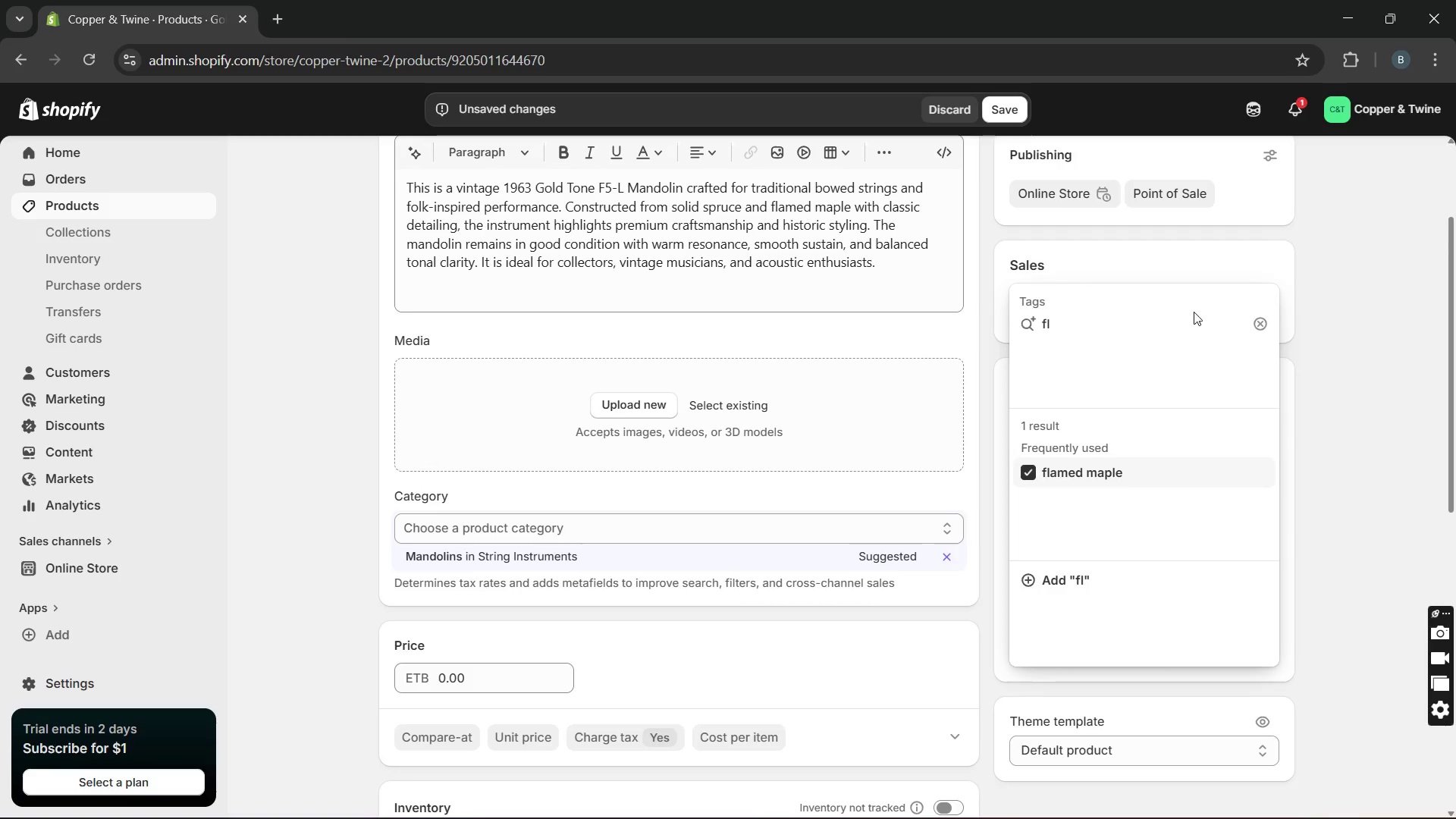 
left_click([1260, 322])
 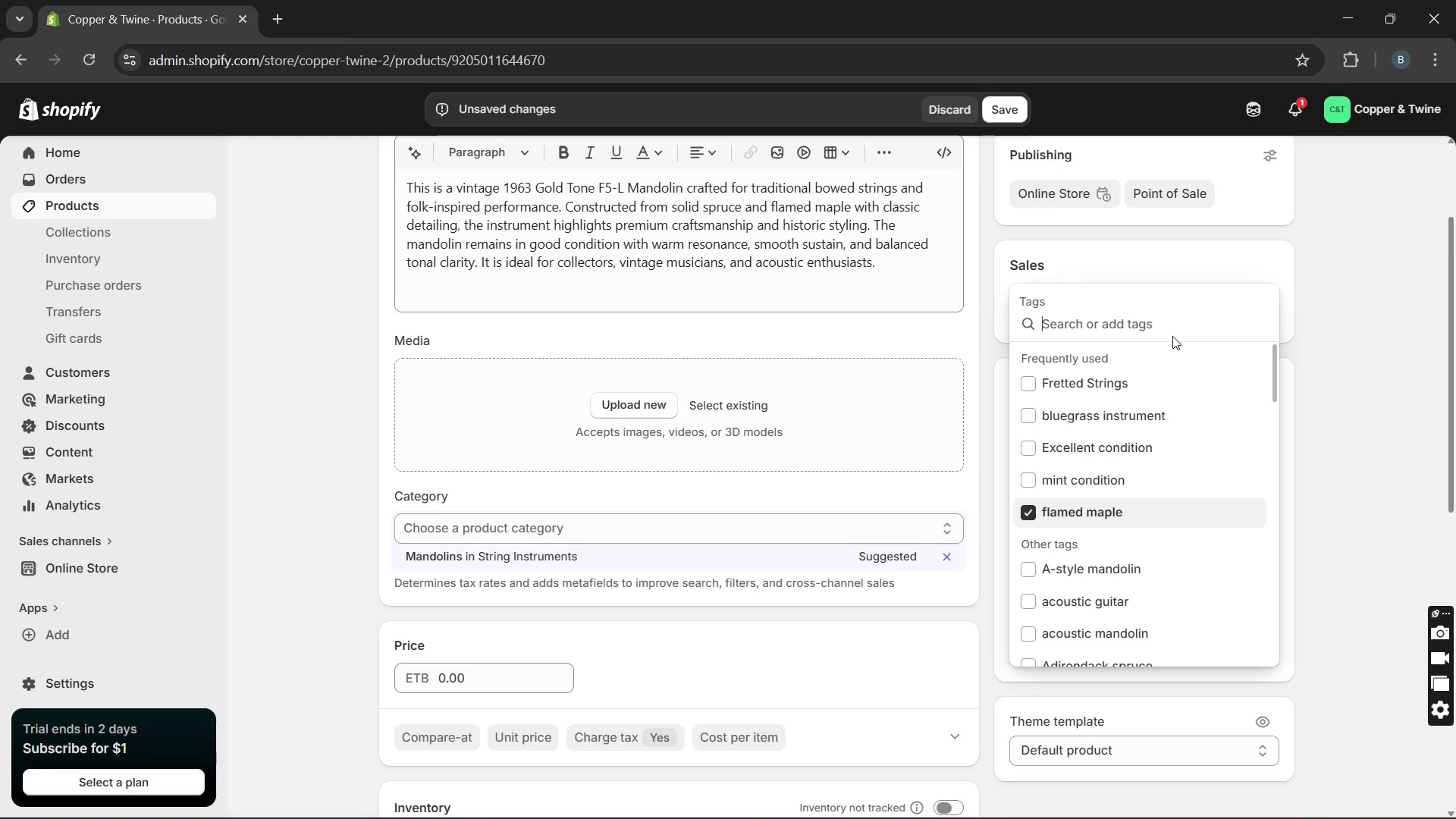 
type(goo)
 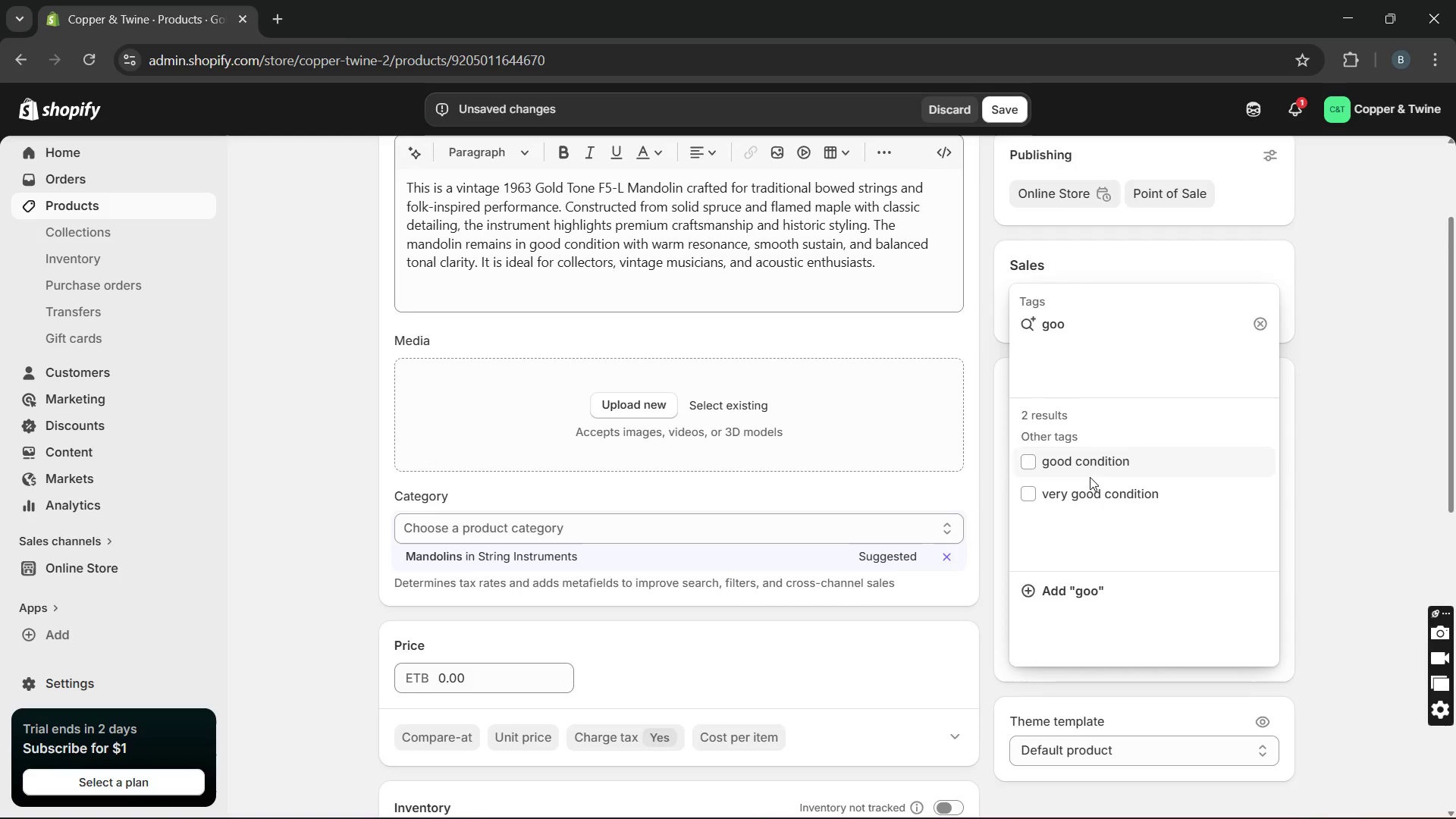 
left_click([1089, 466])
 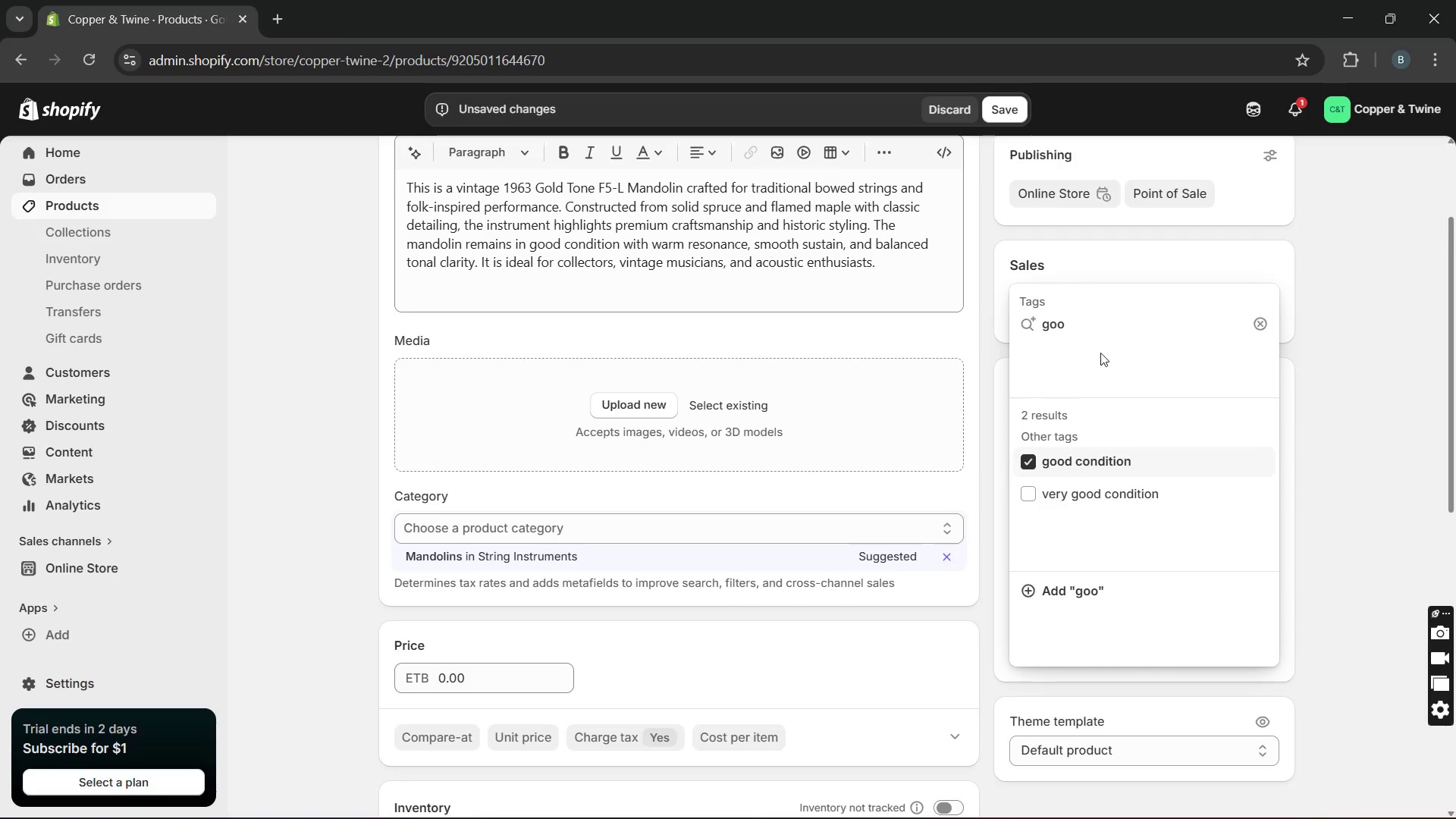 
left_click([1264, 322])
 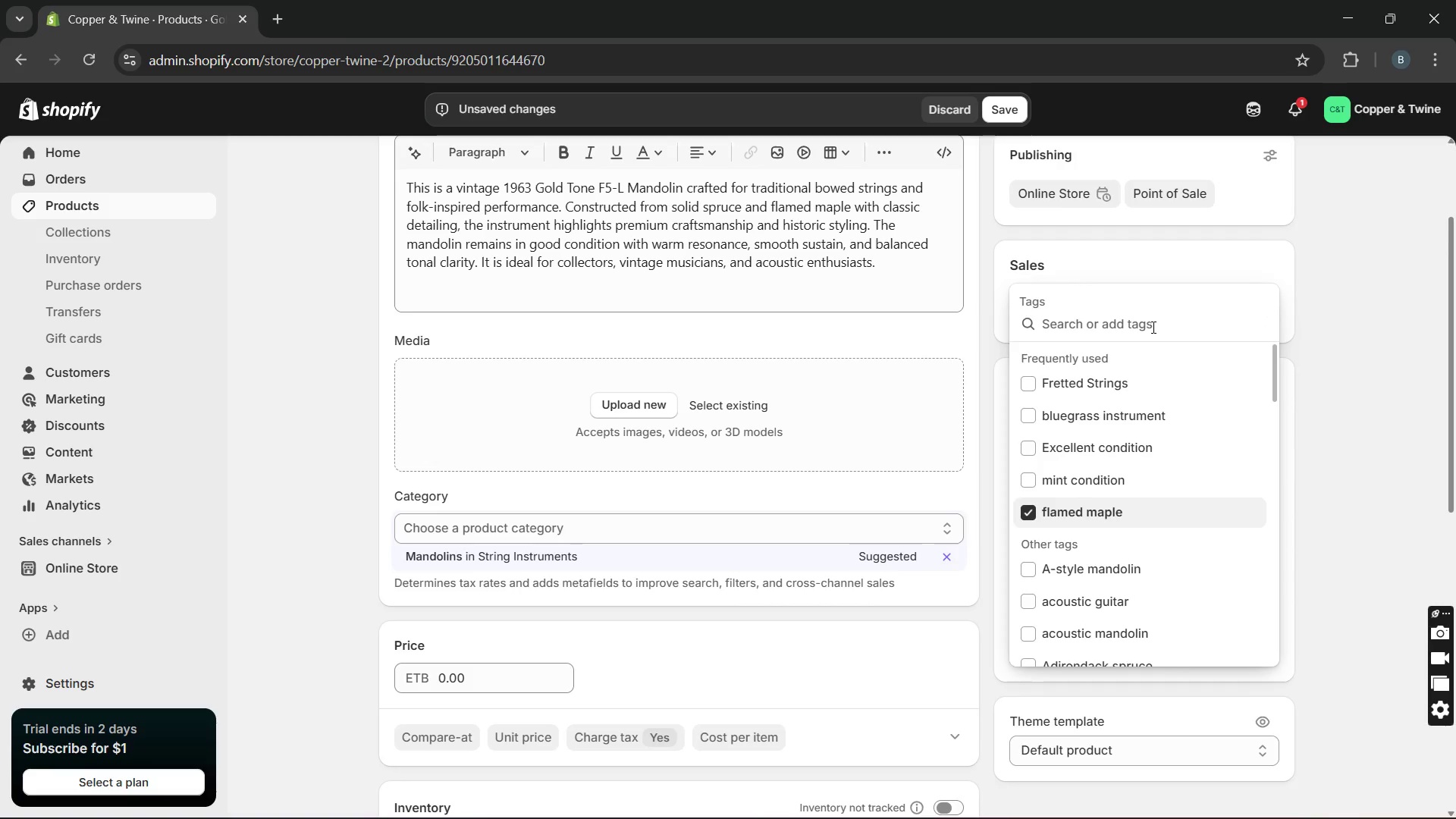 
key(B)
 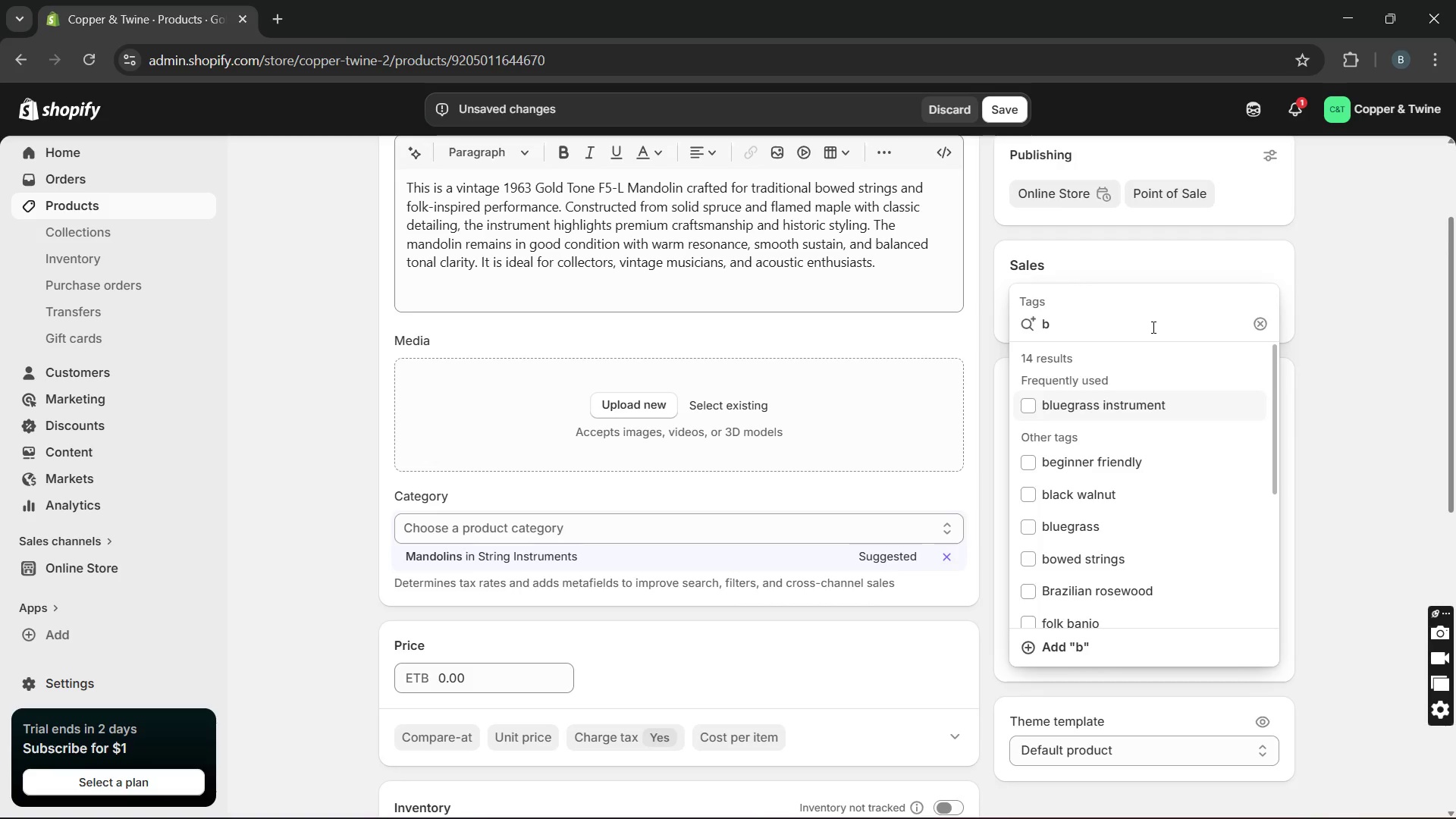 
wait(5.34)
 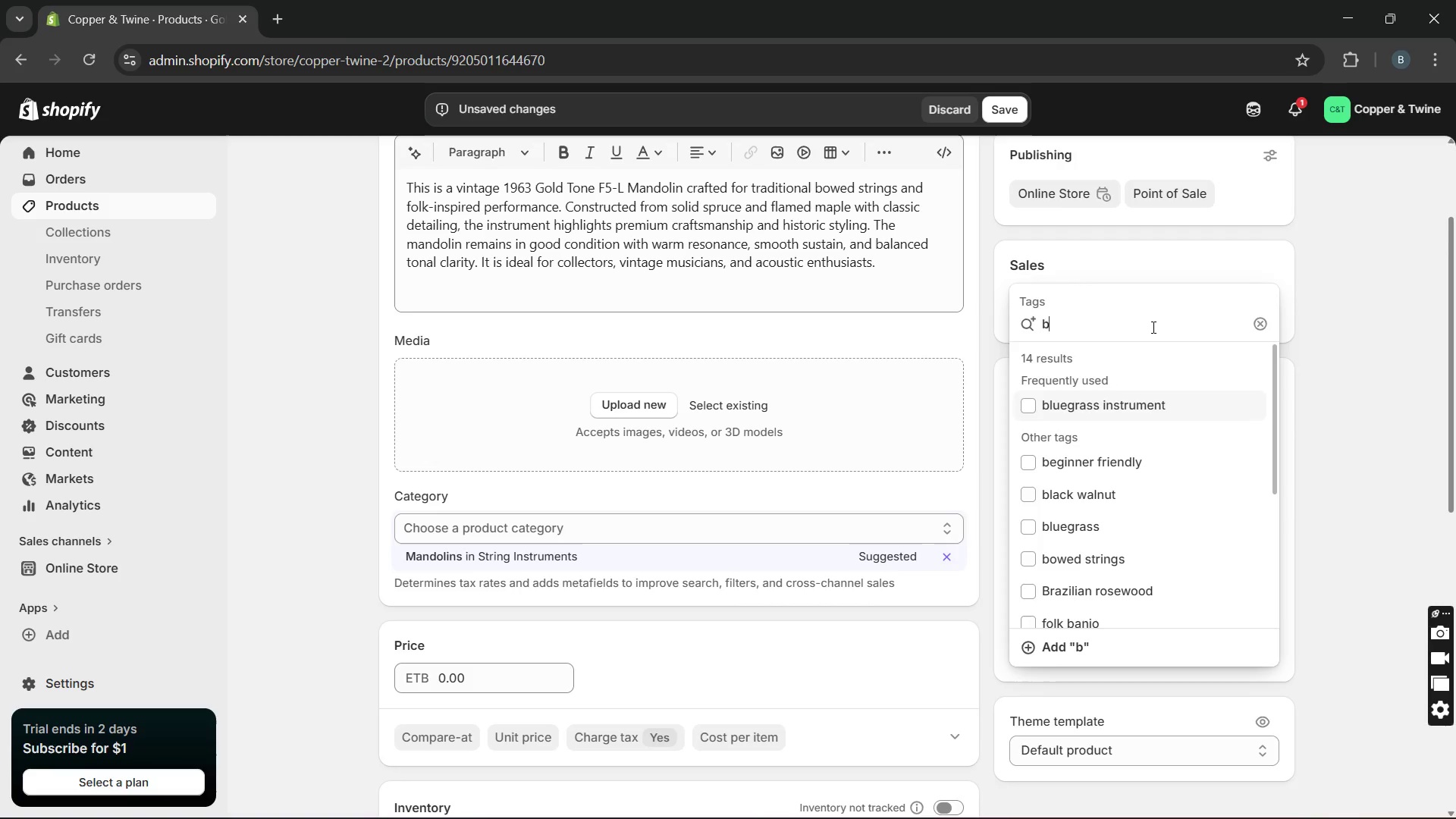 
key(O)
 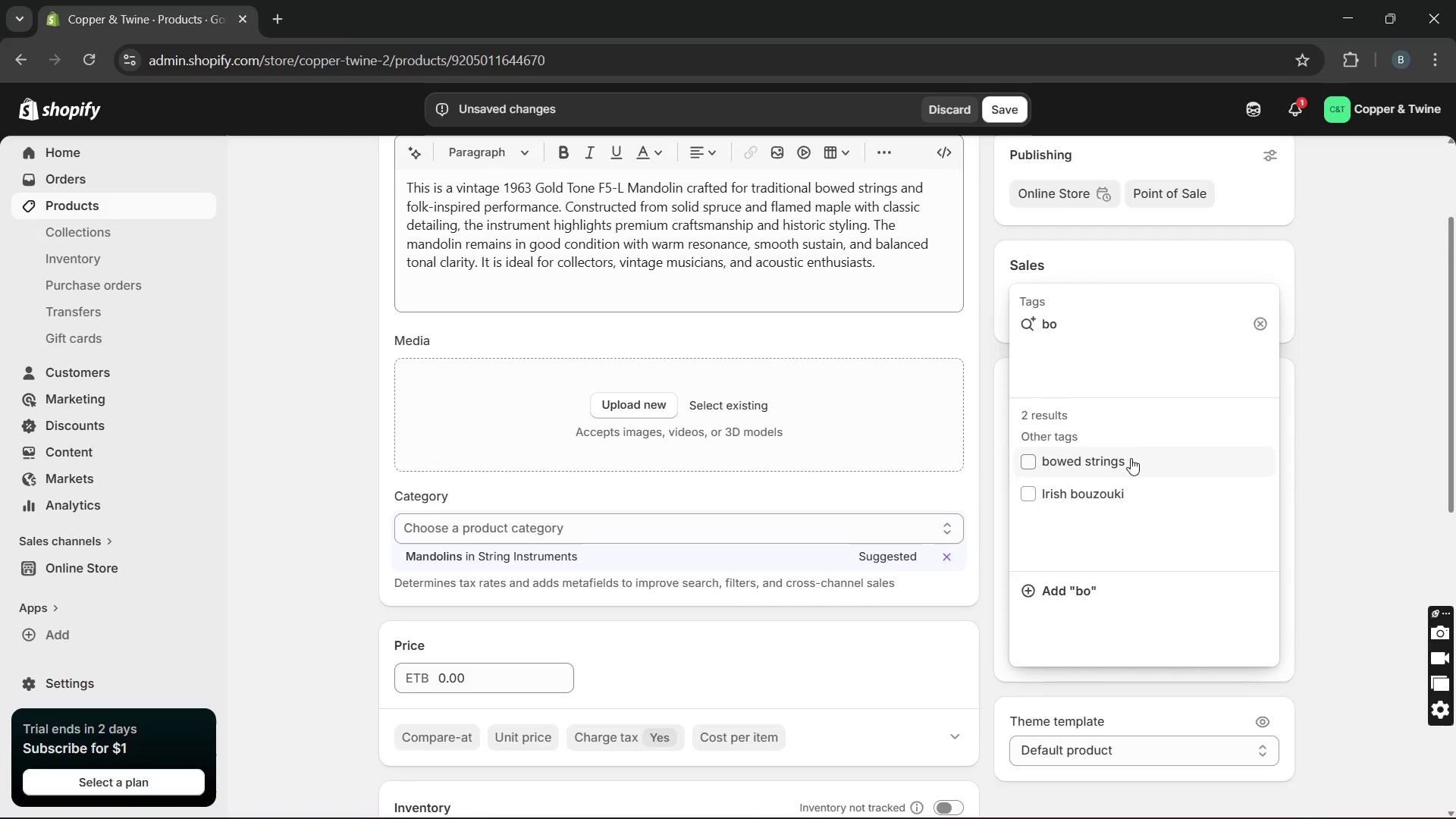 
left_click([1130, 460])
 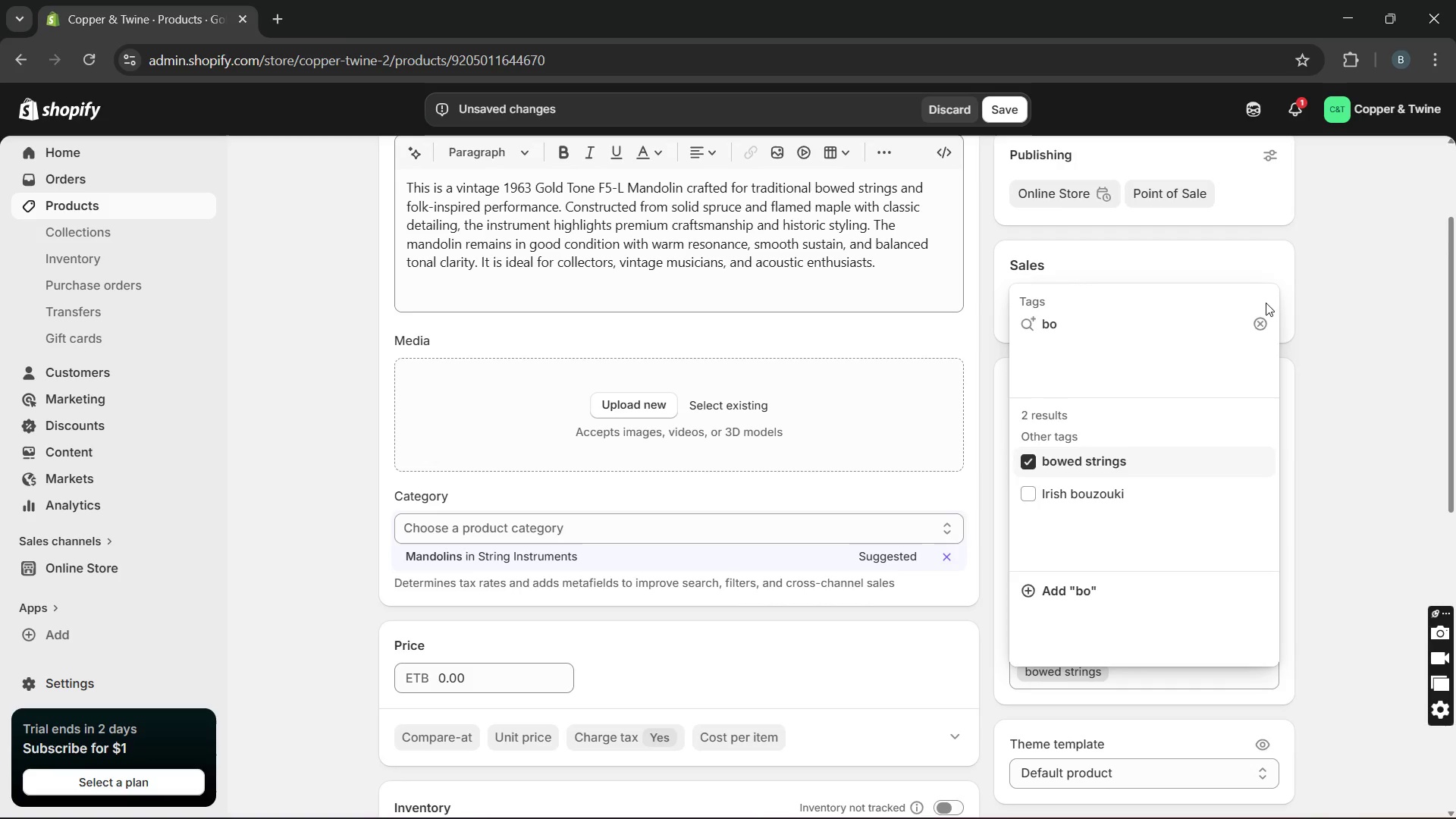 
left_click([1259, 317])
 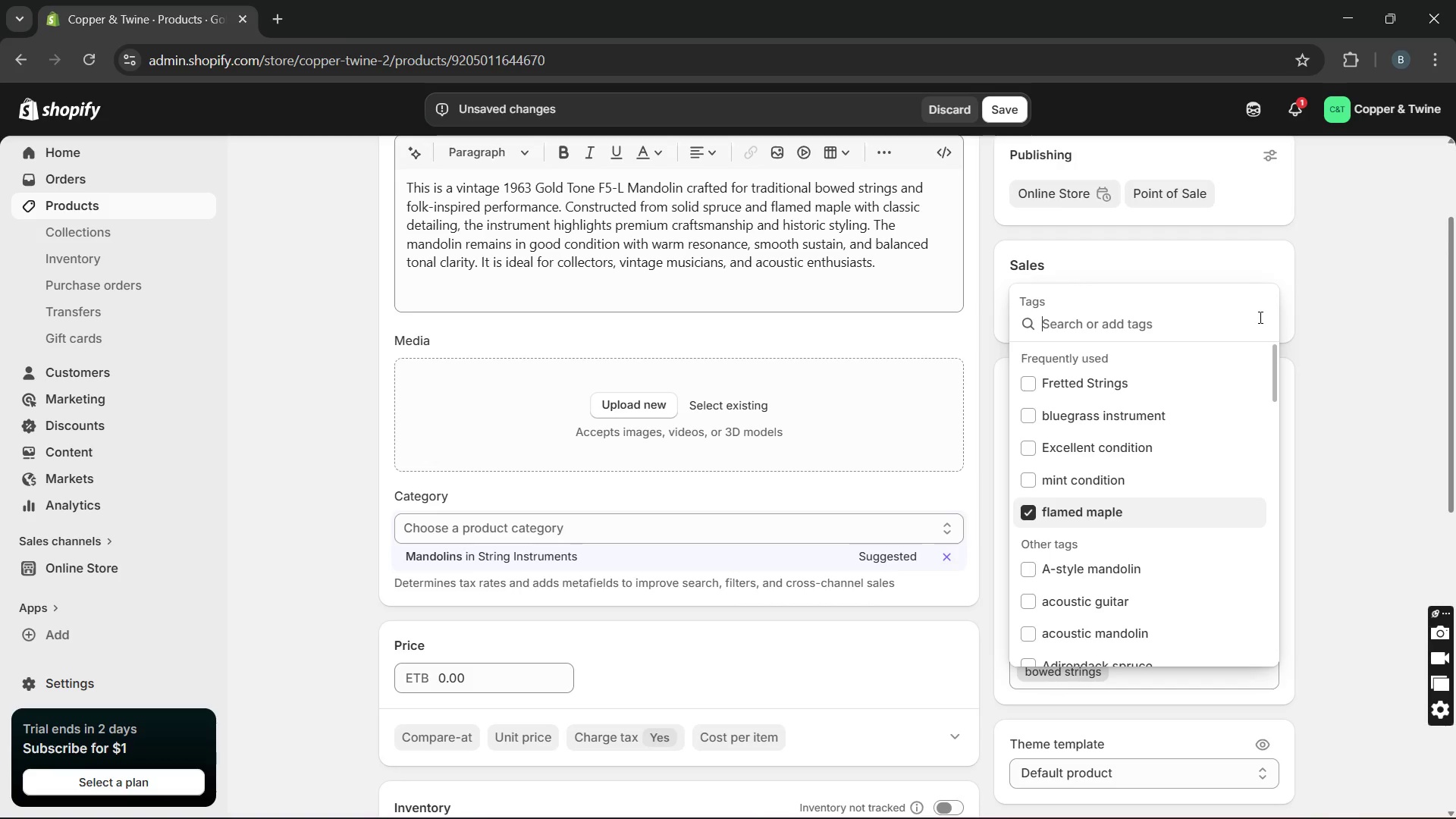 
type(vin)
 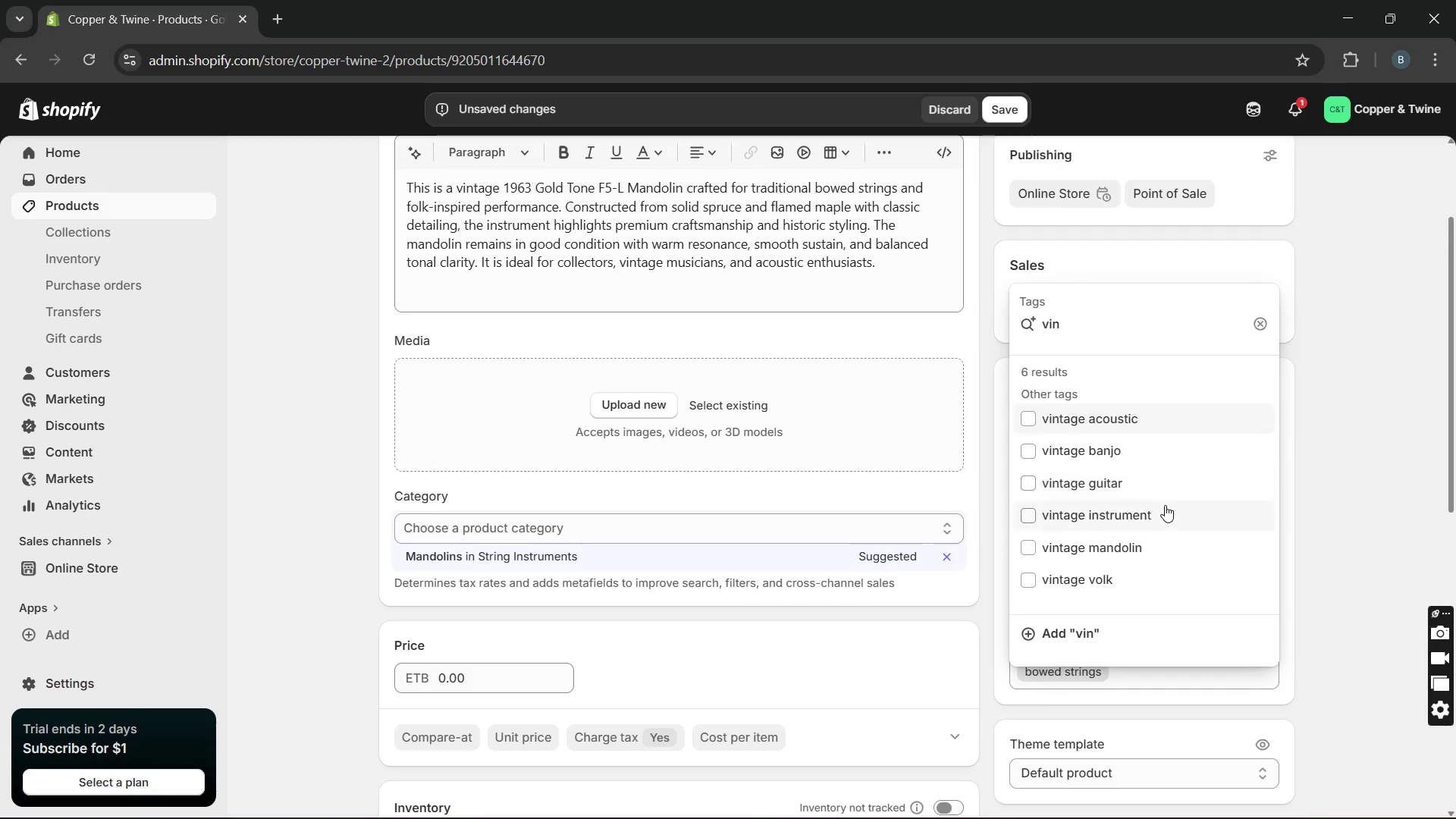 
wait(5.45)
 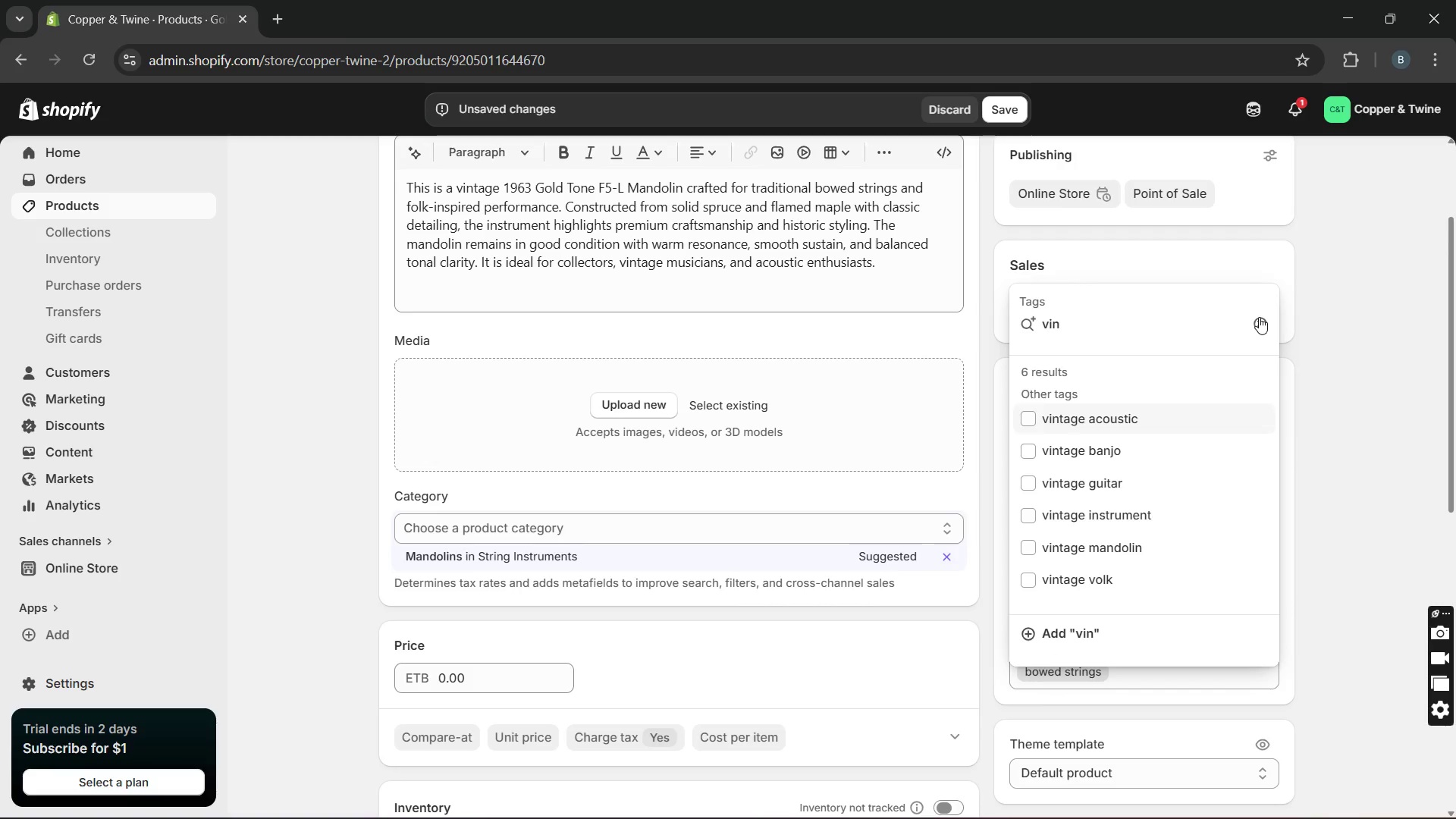 
left_click([1144, 516])
 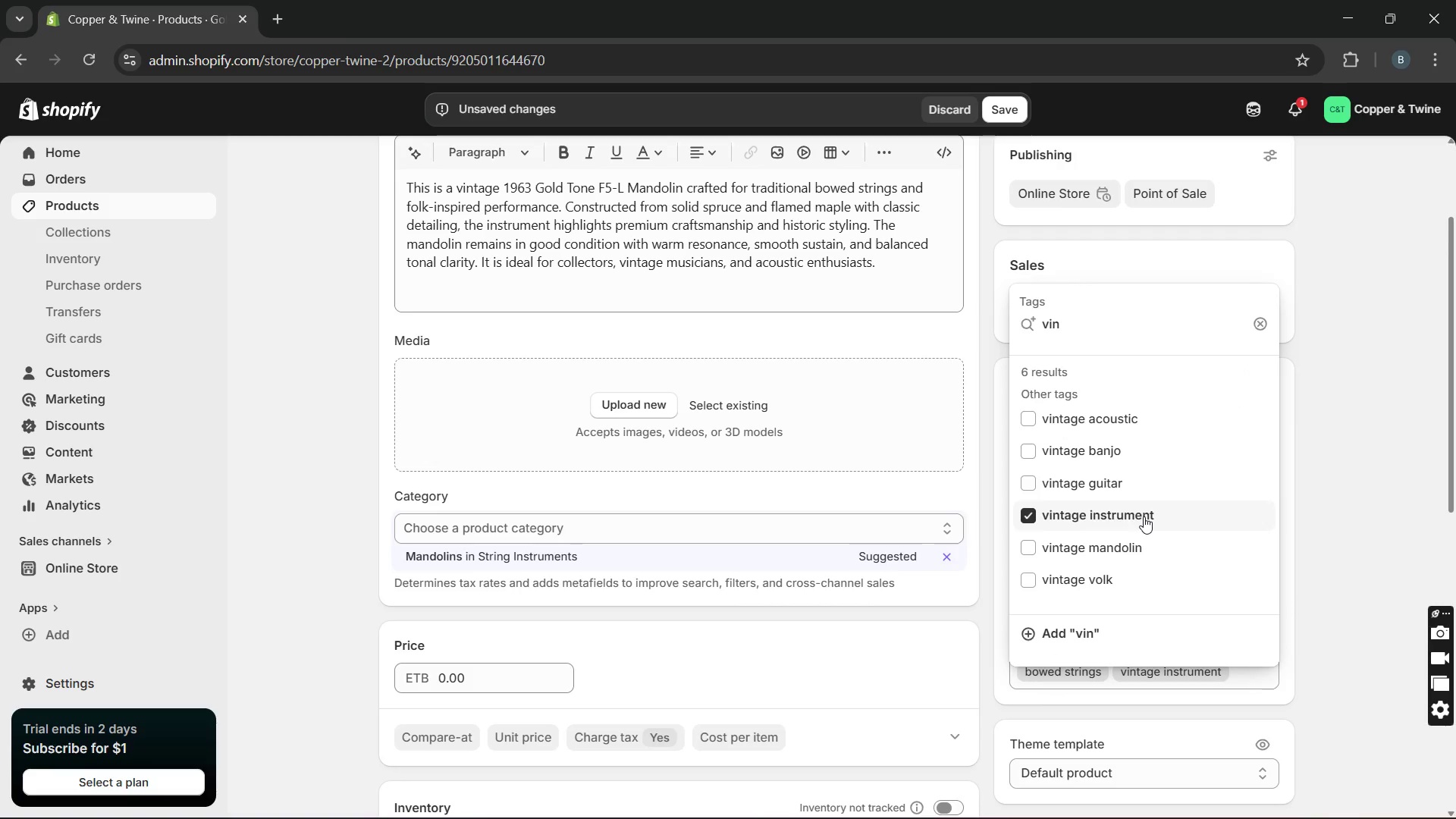 
wait(12.34)
 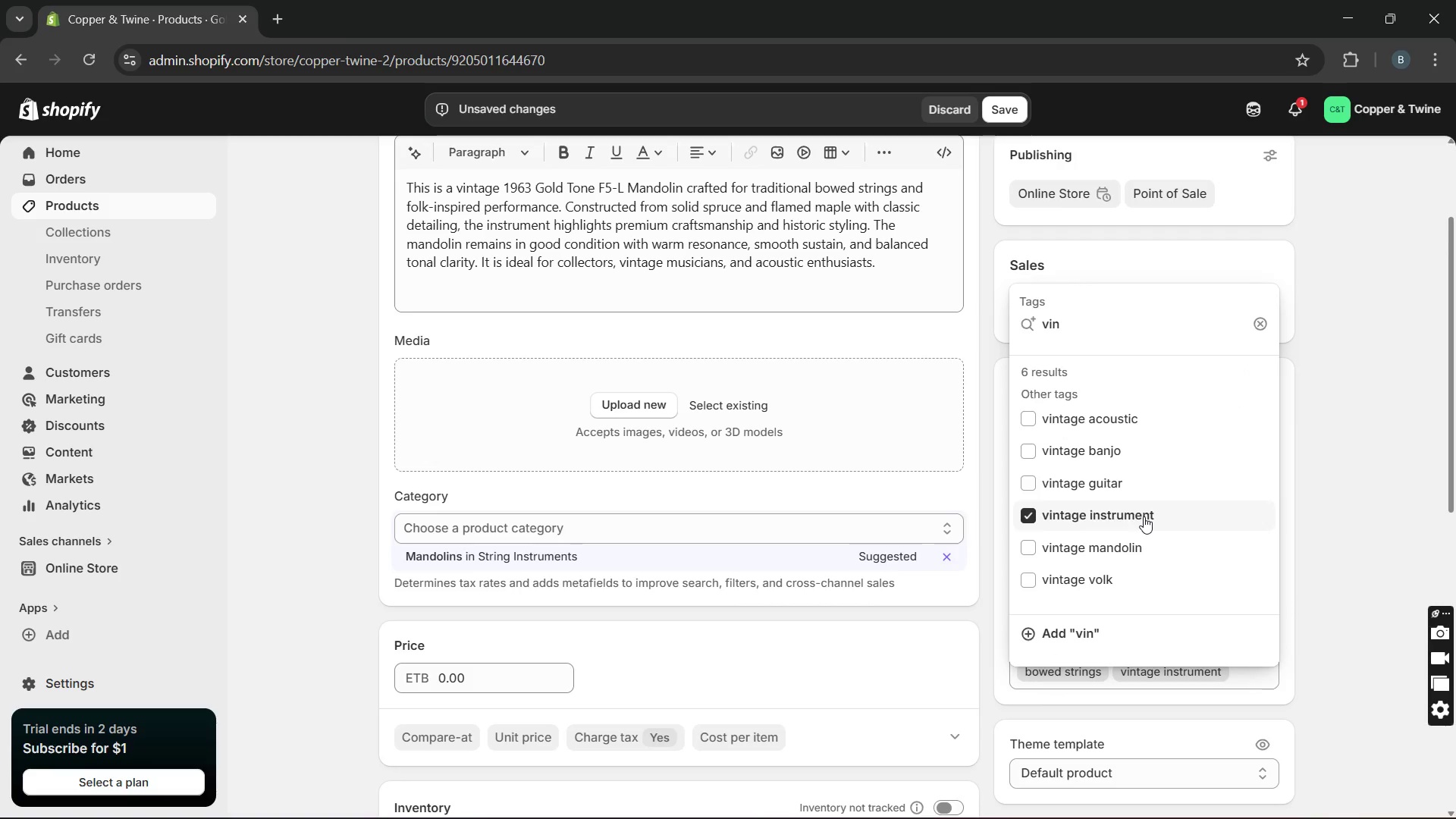 
left_click([1103, 318])
 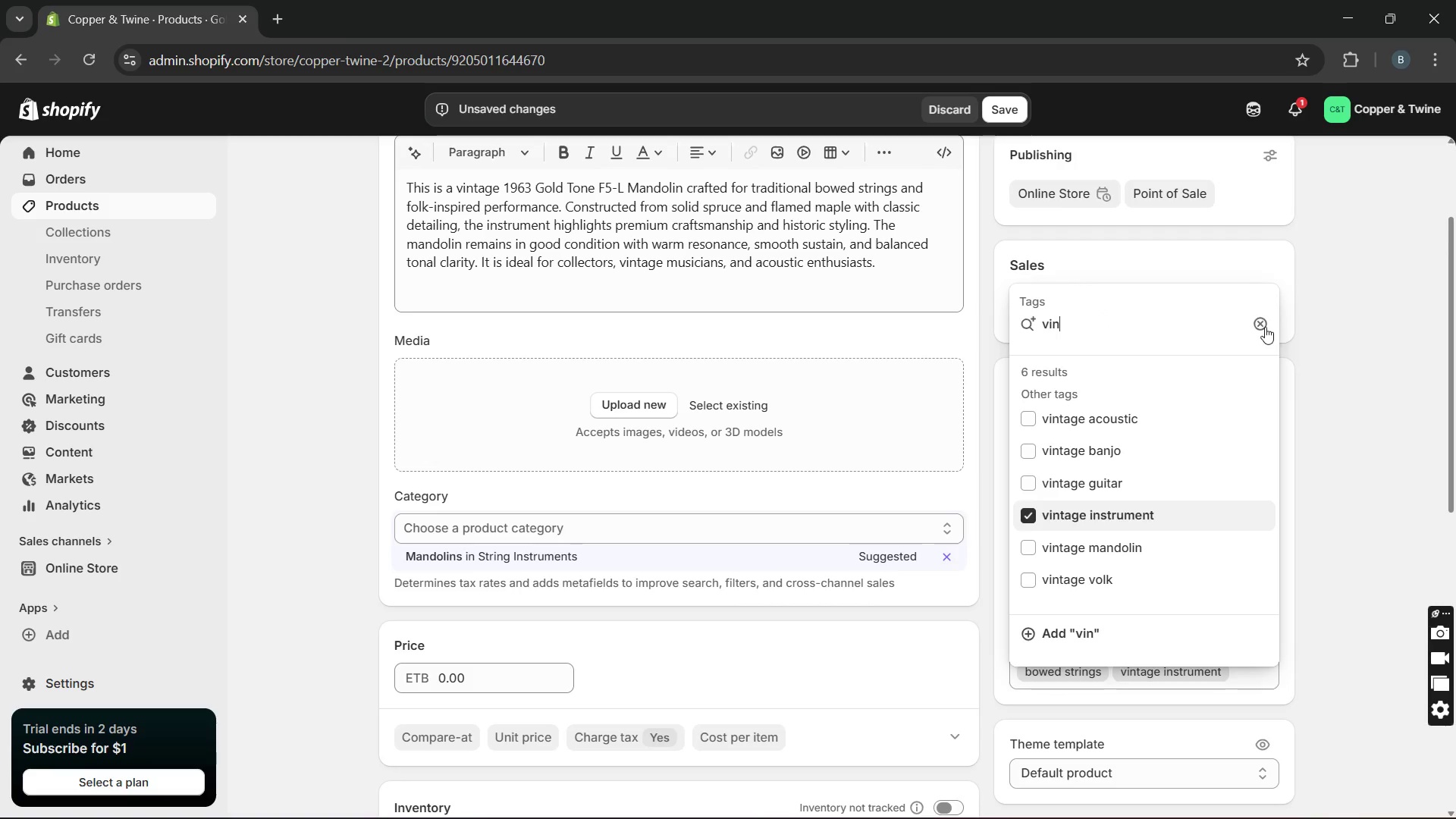 
left_click([1261, 326])
 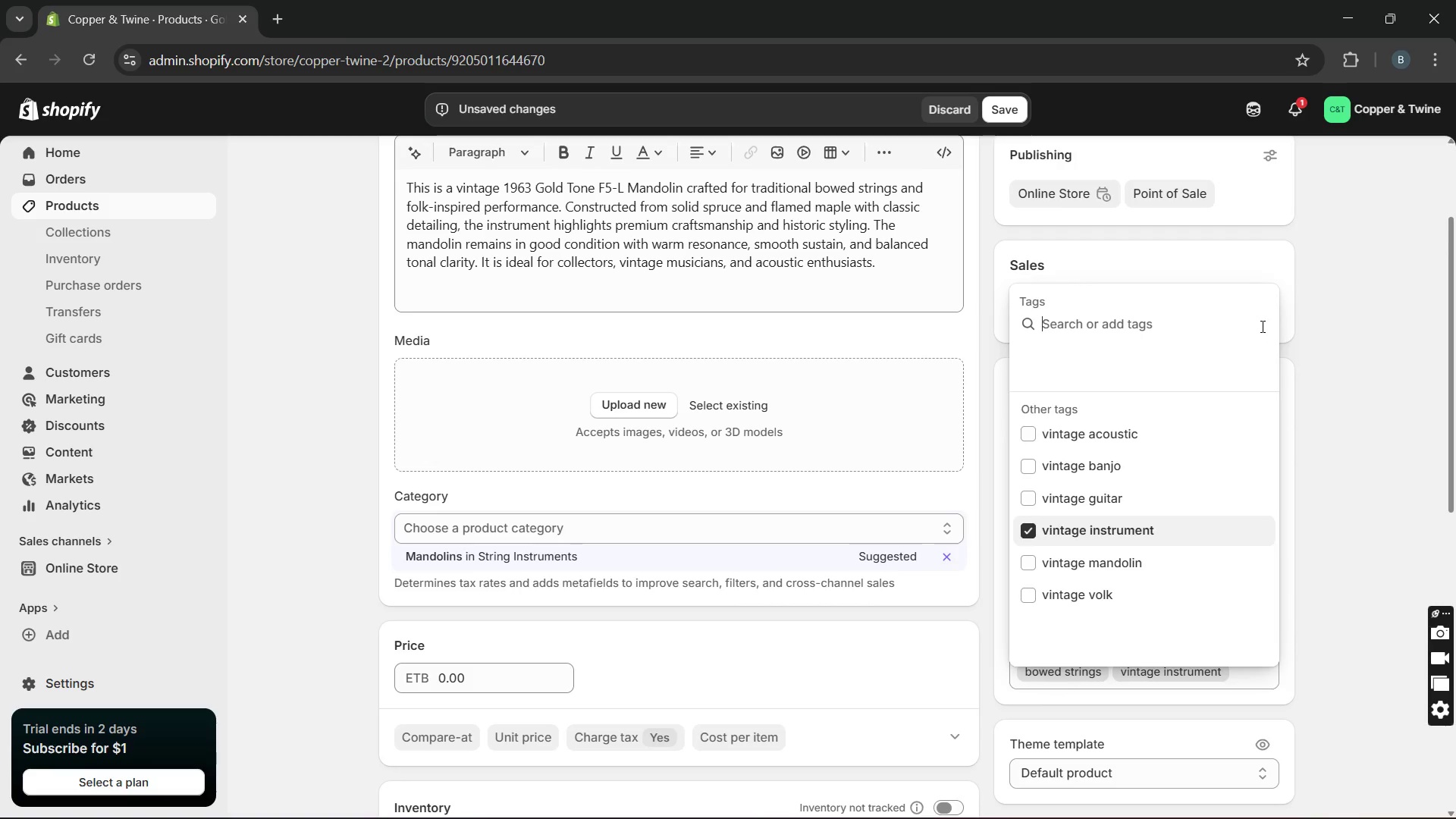 
type(F5-)
 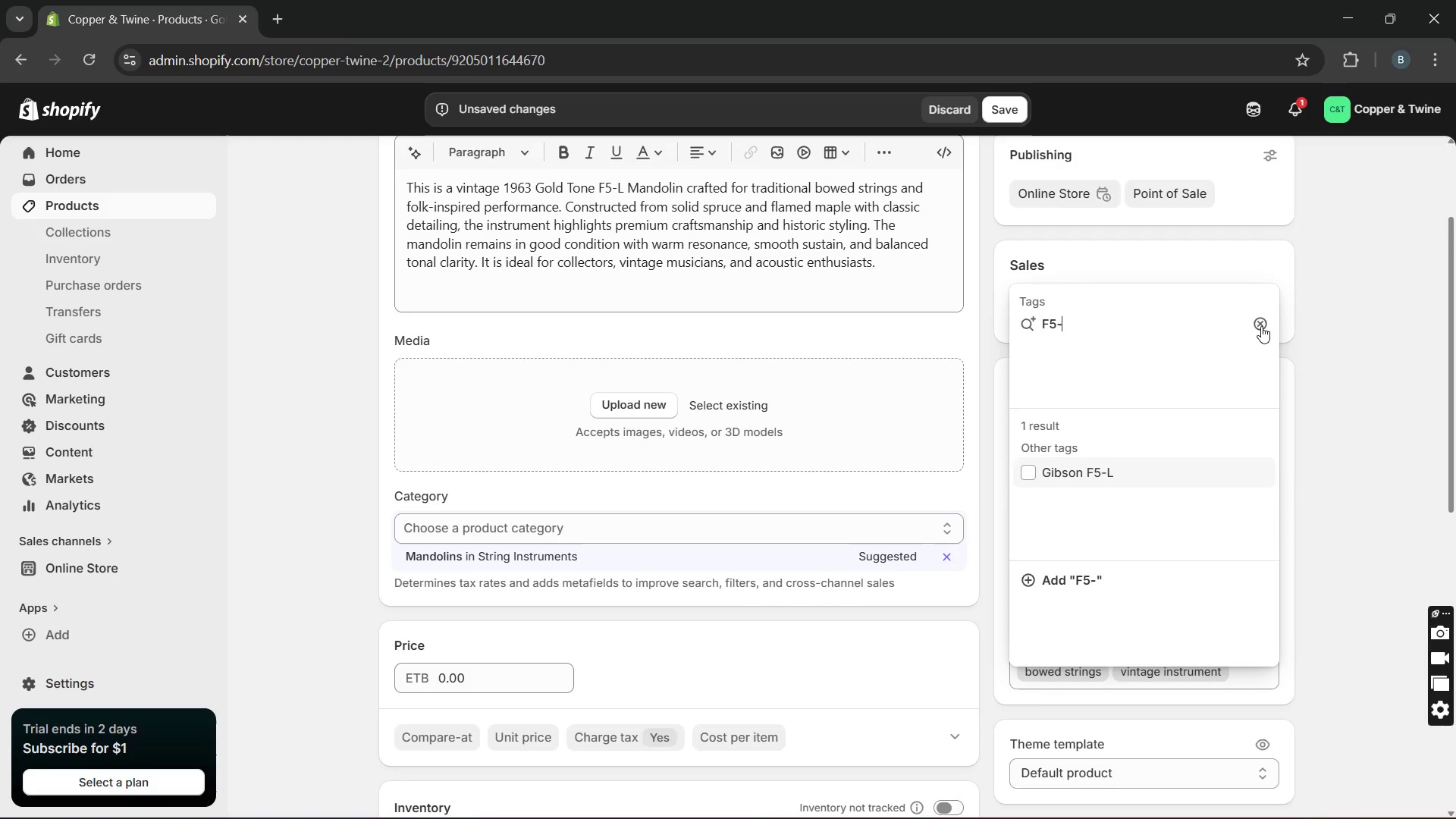 
type(L mandolo)
 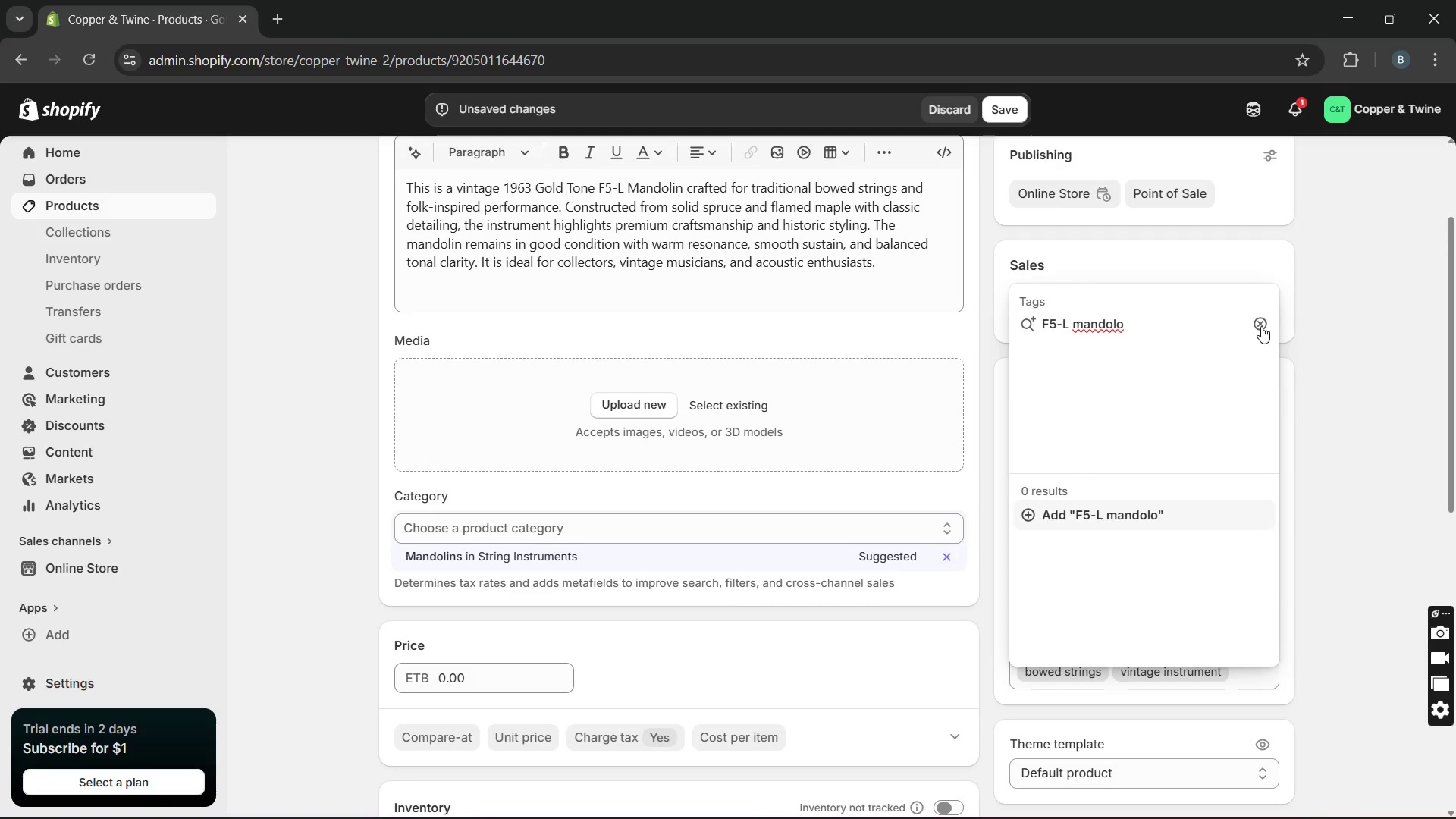 
key(Backspace)
type(in)
 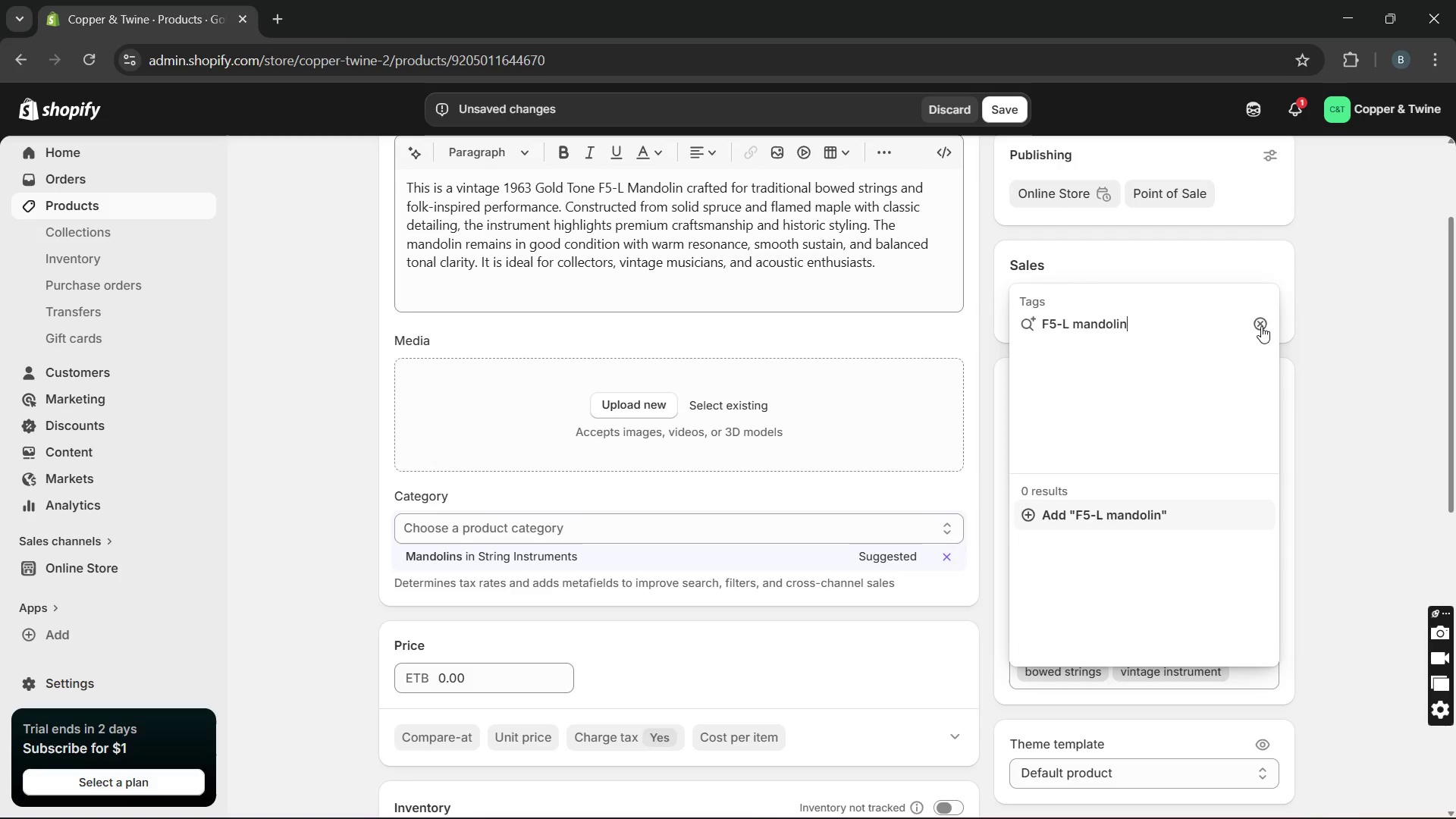 
key(Enter)
 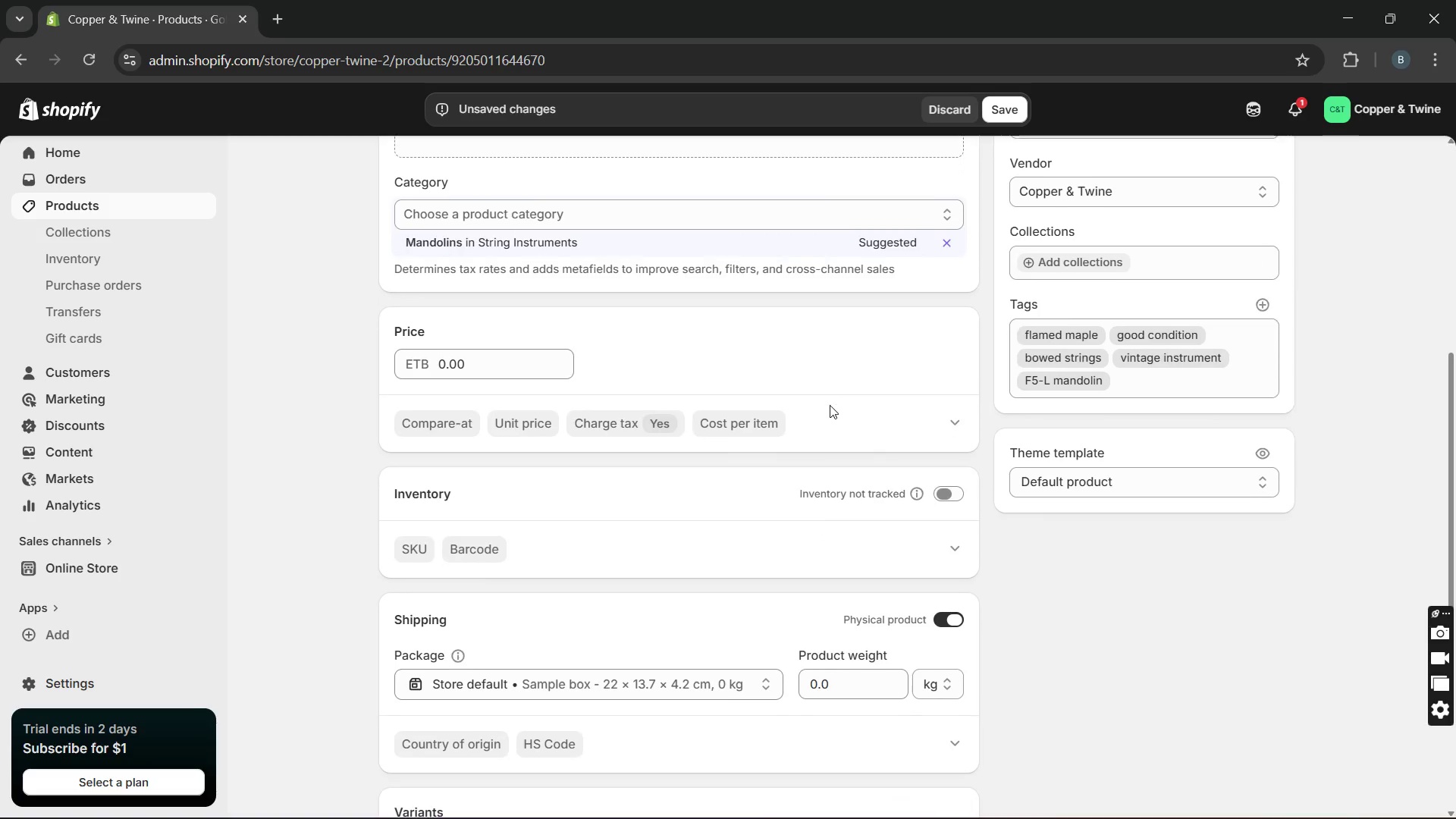 
left_click([946, 486])
 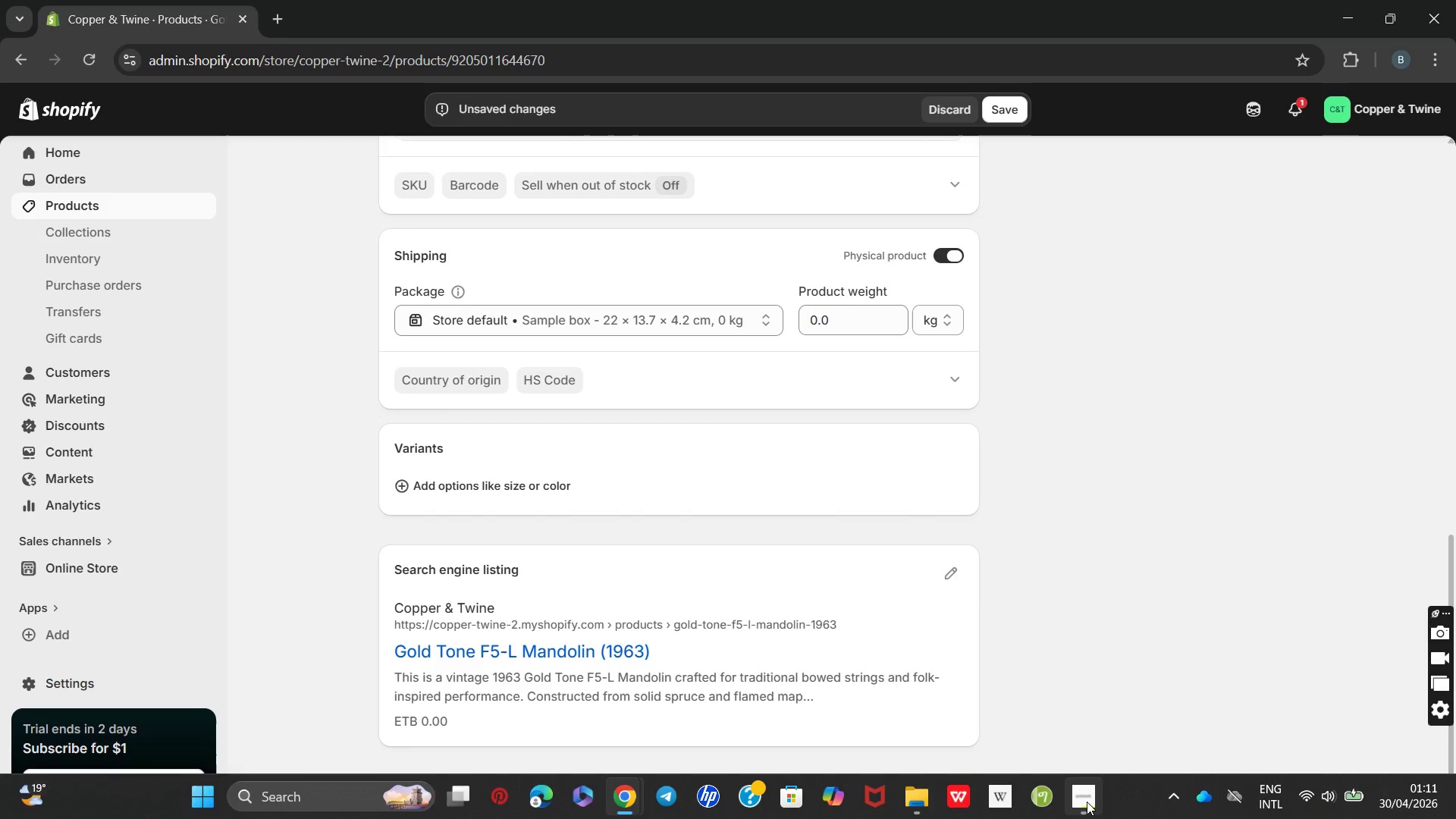 
wait(6.41)
 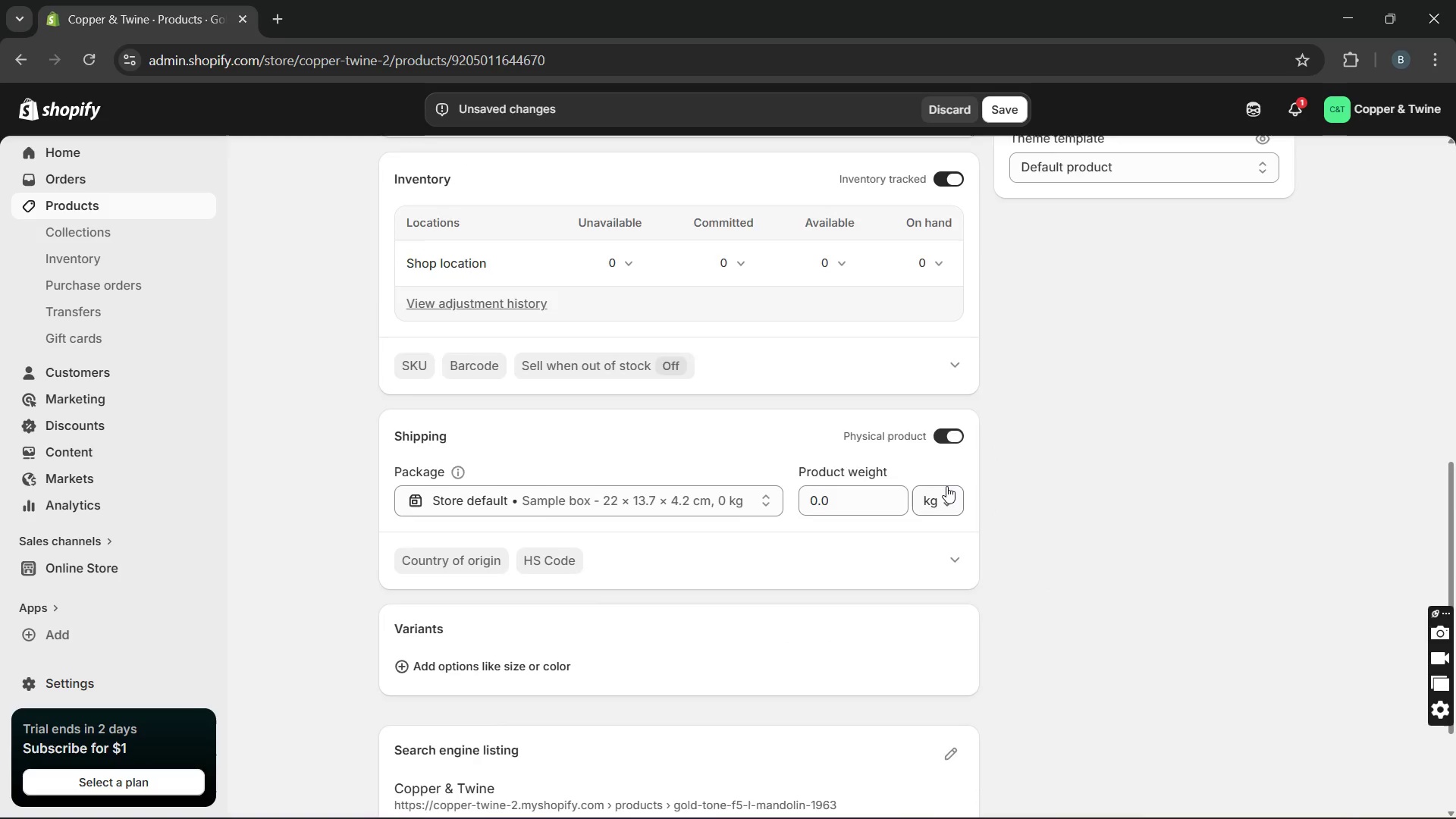 
left_click([1071, 712])
 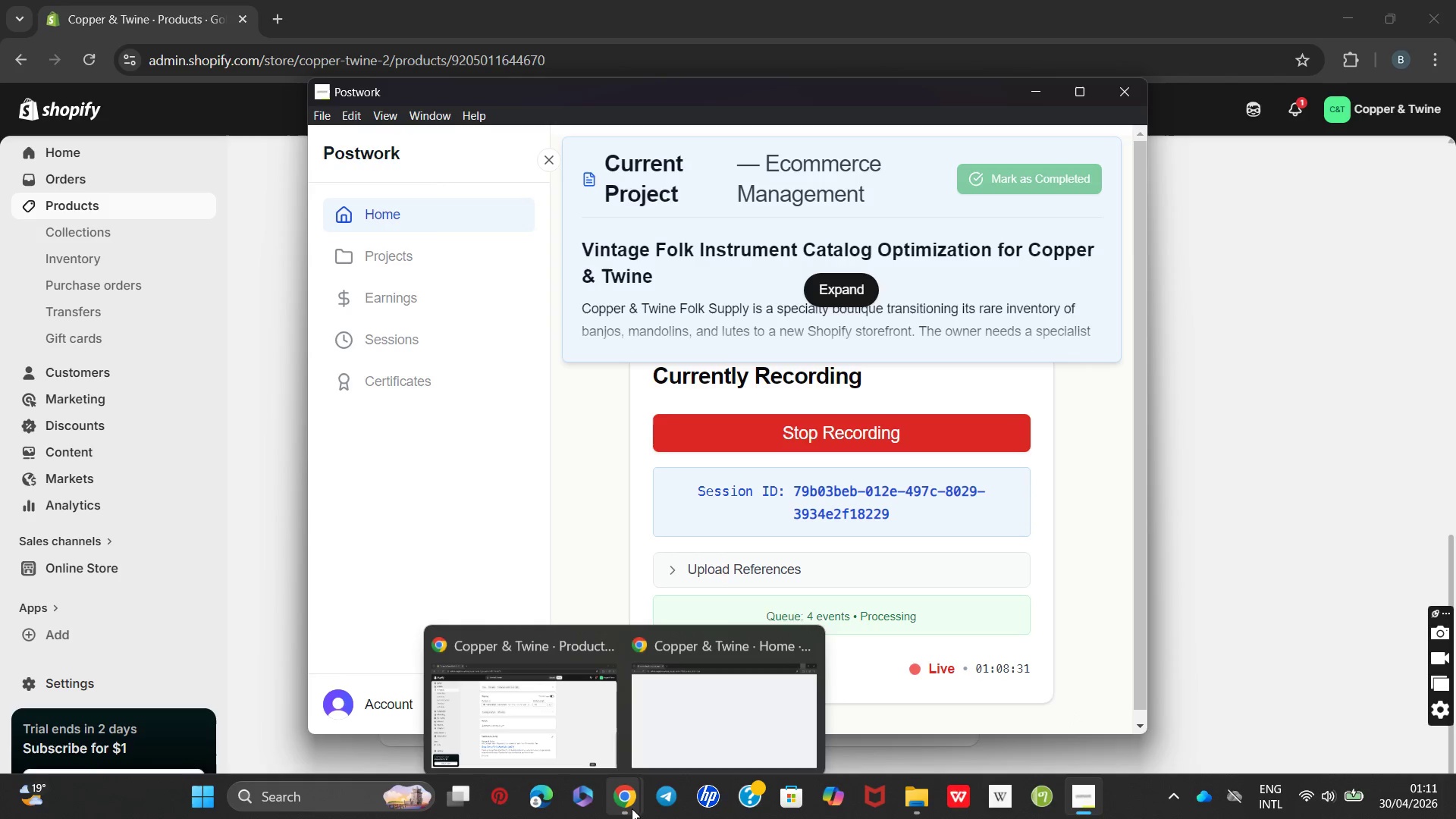 
left_click([586, 717])
 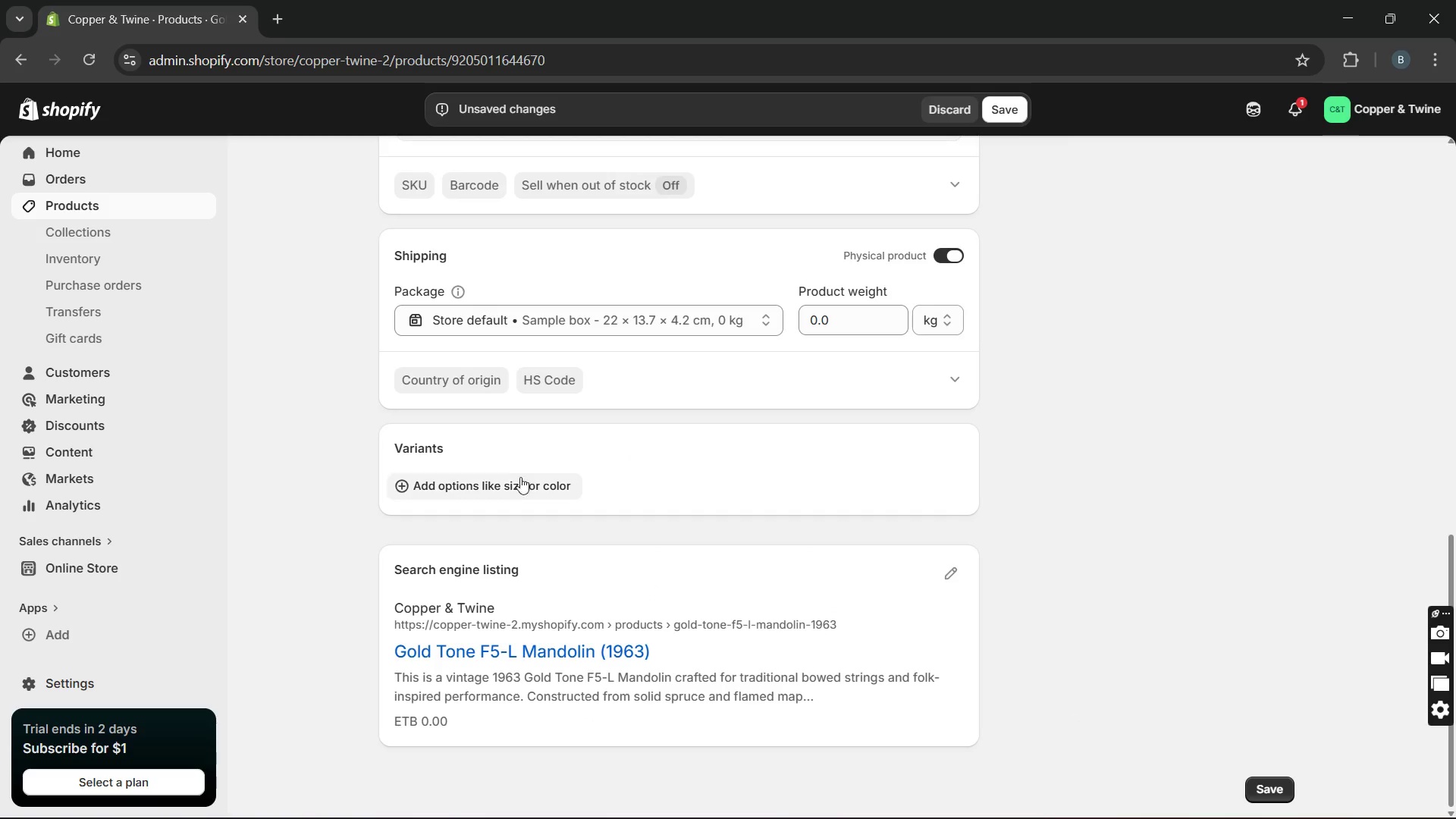 
left_click([519, 483])
 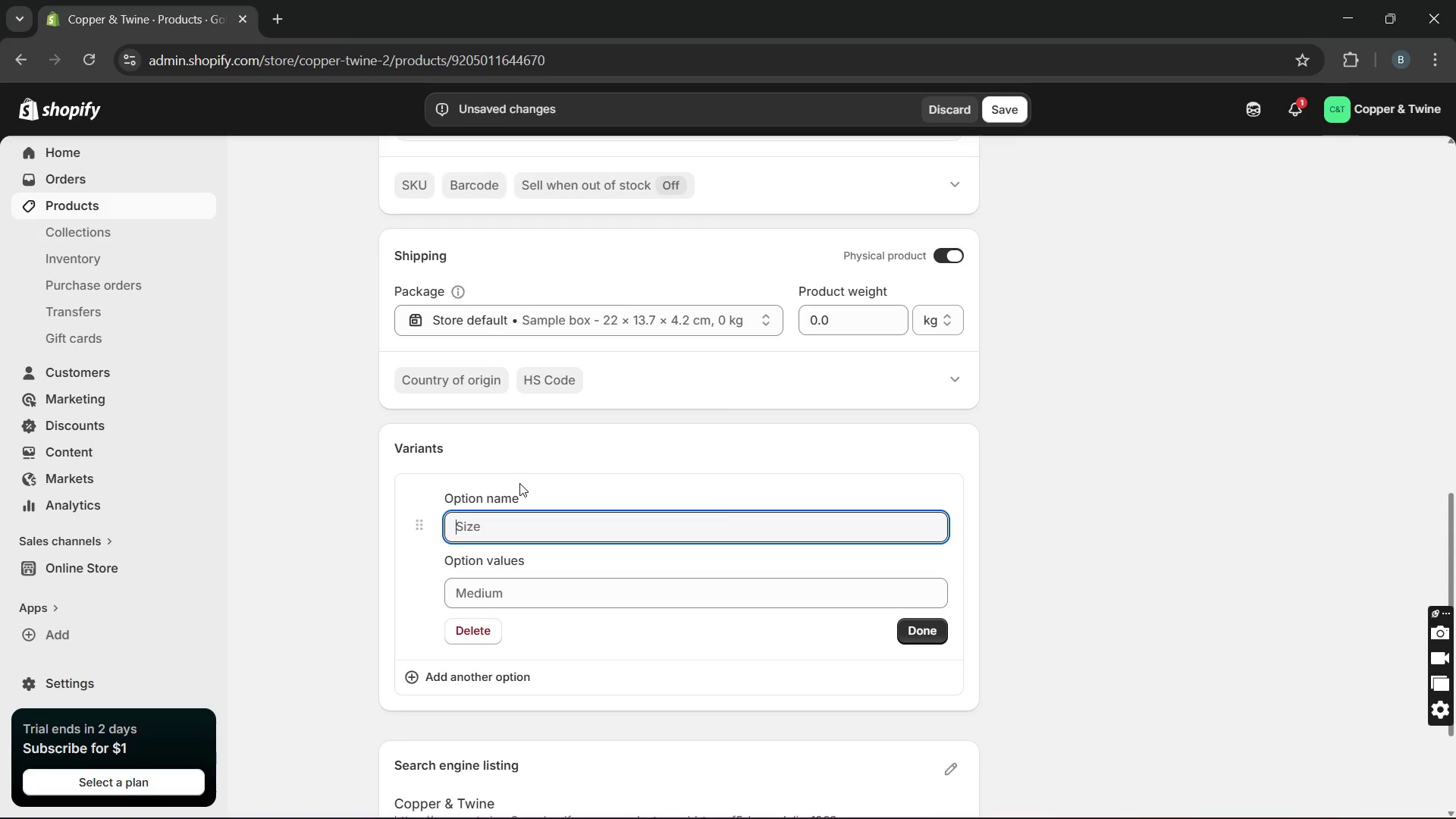 
wait(16.31)
 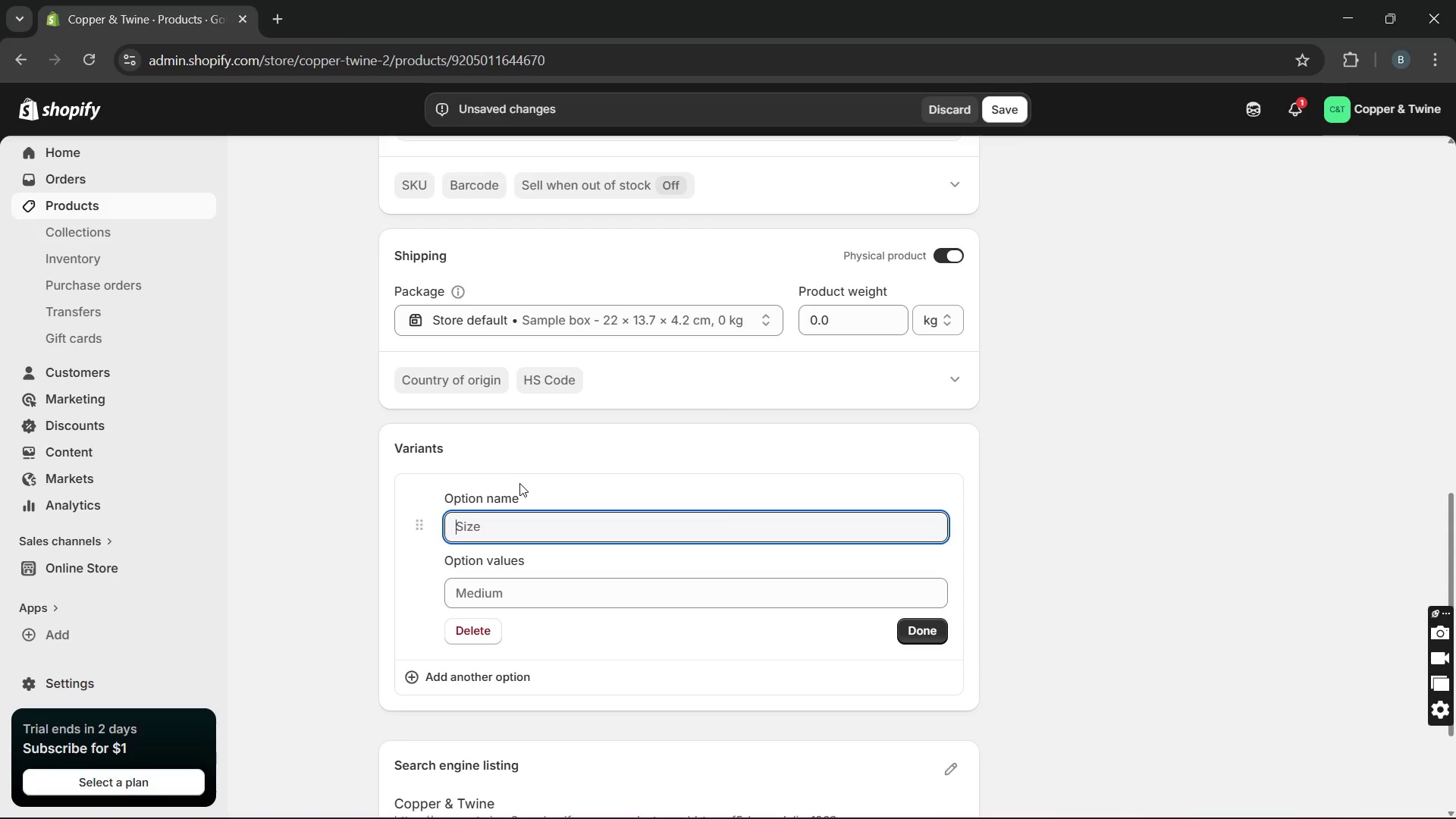 
type(Type)
 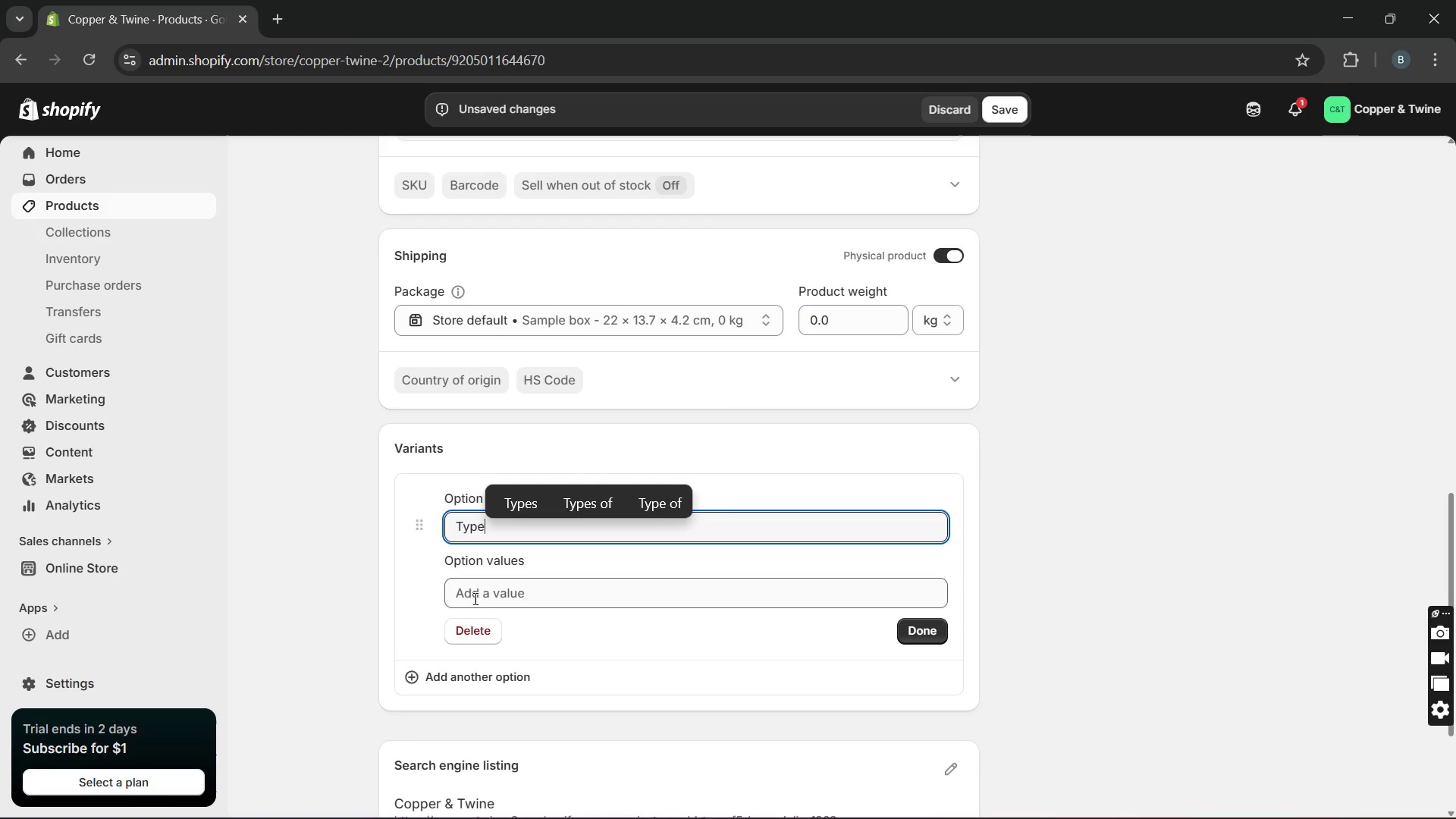 
left_click([475, 593])
 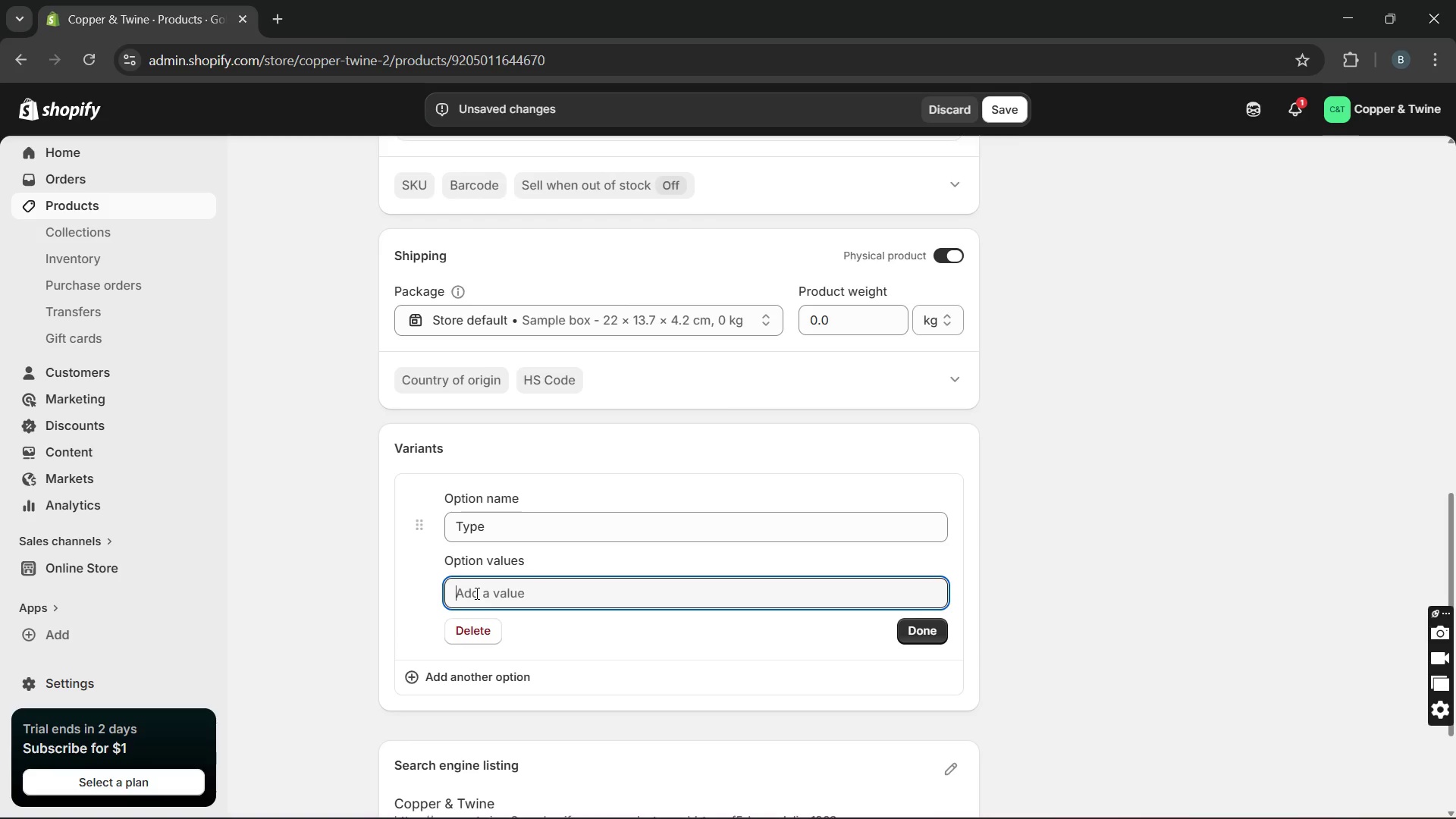 
type(Hard shell case)
 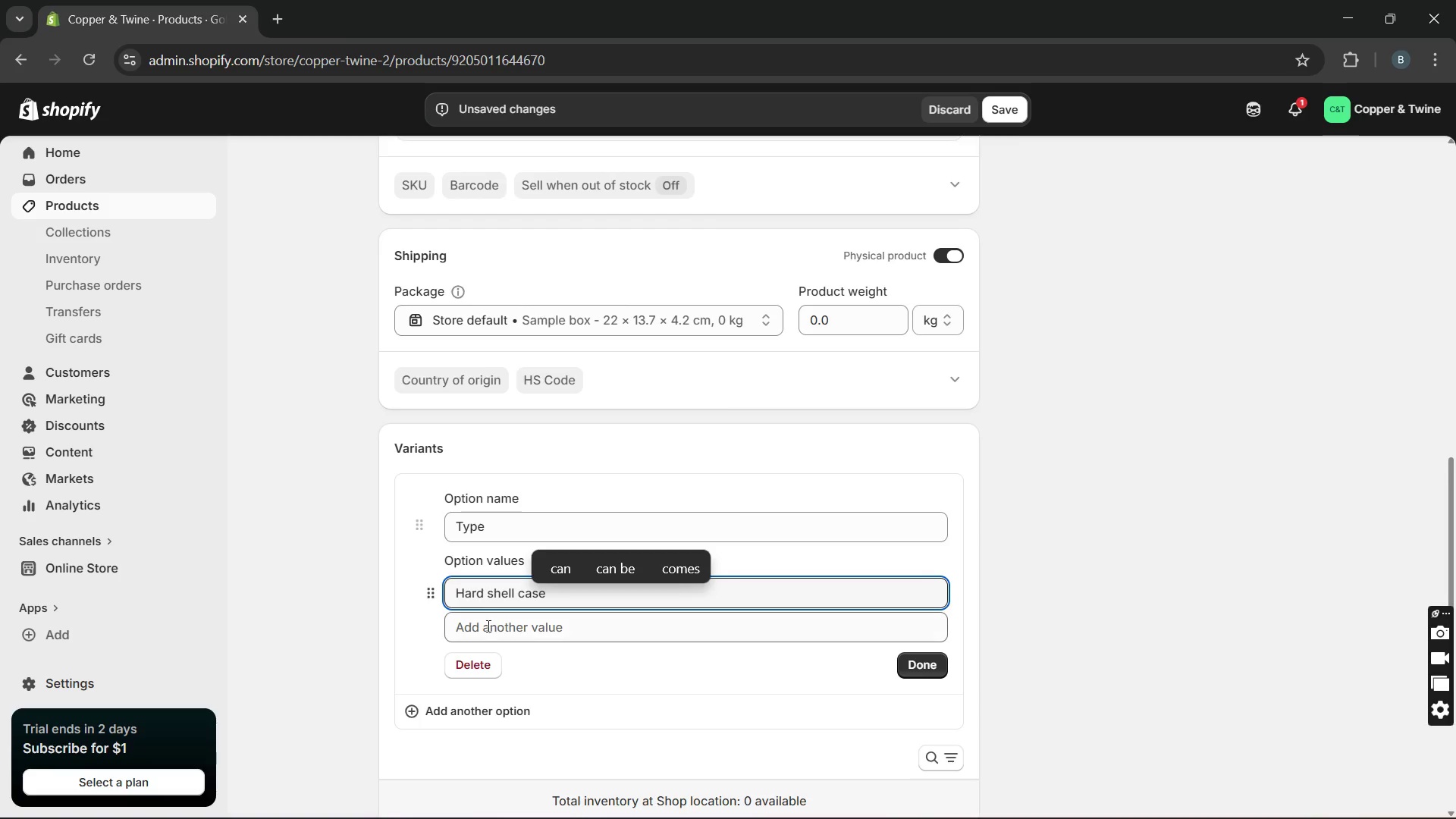 
left_click([485, 627])
 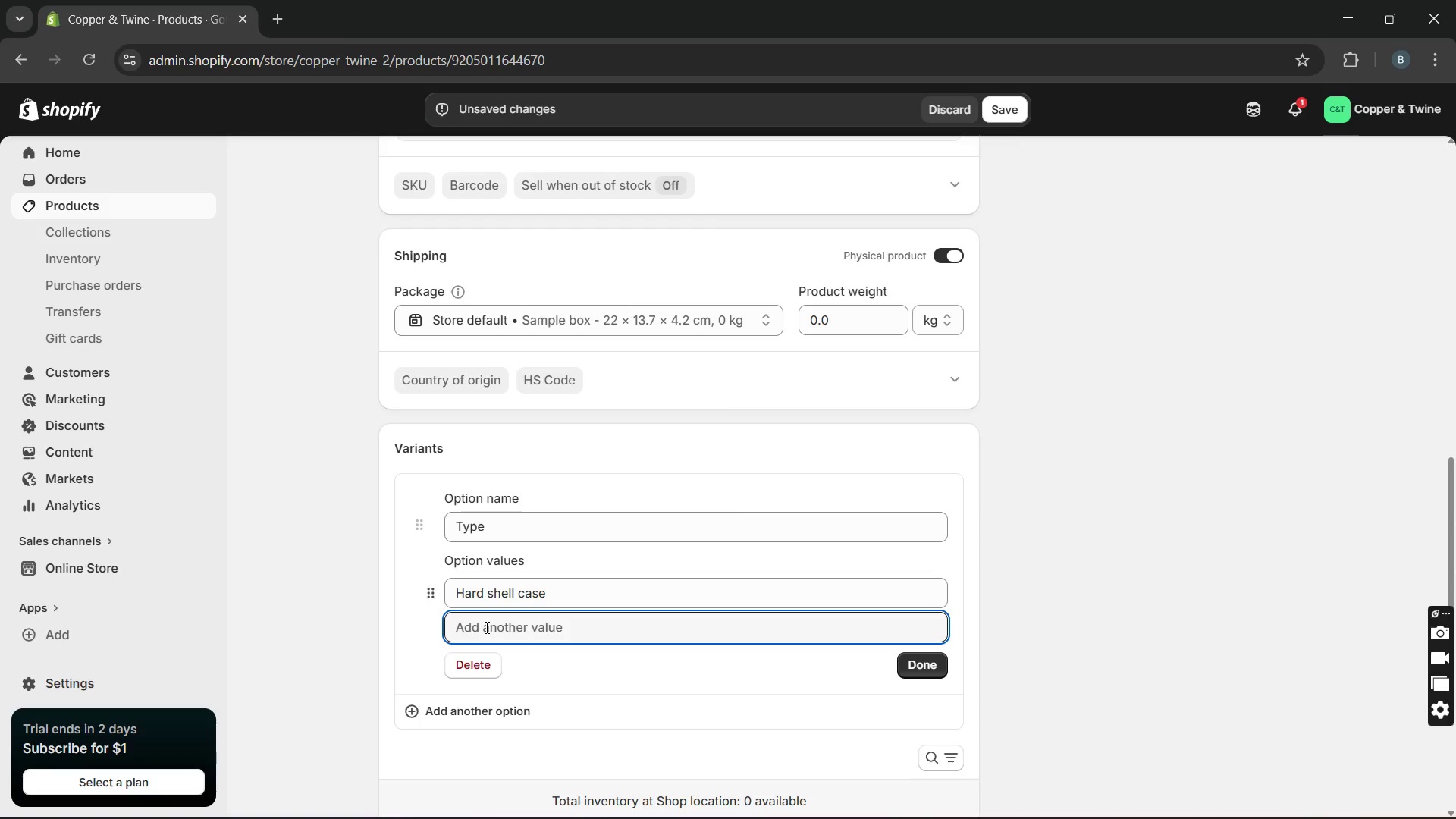 
wait(6.81)
 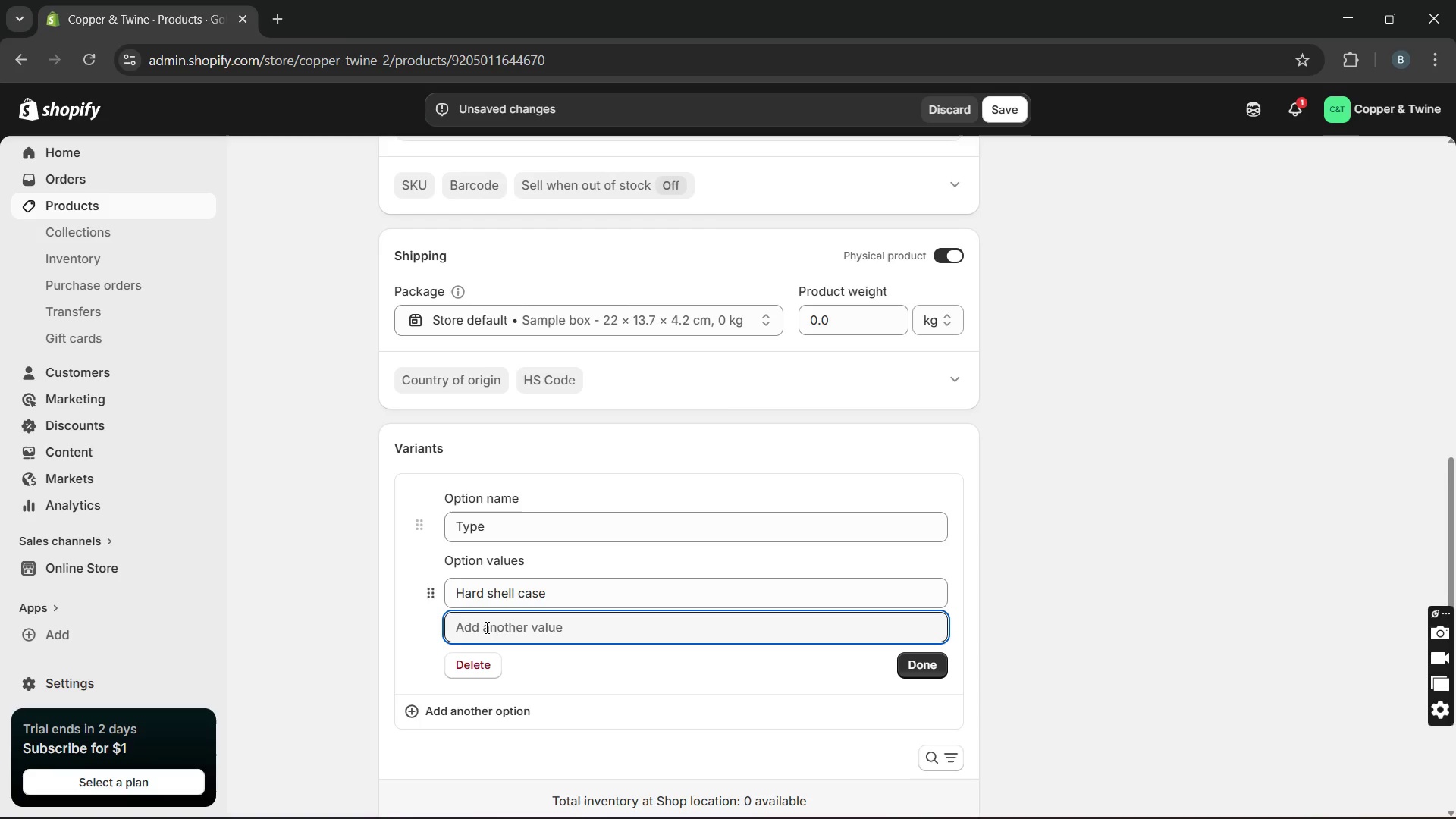 
type(Del)
 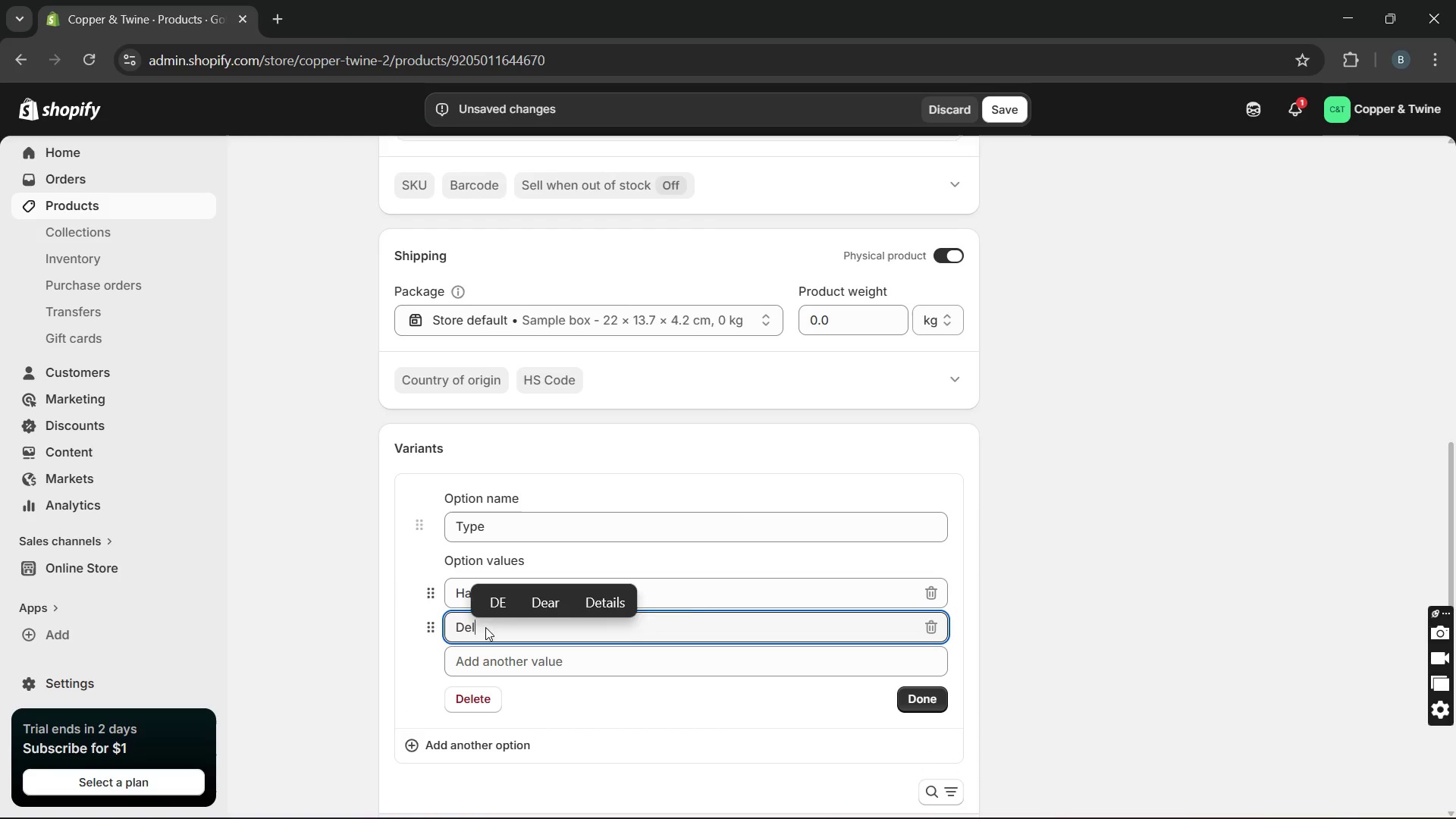 
key(U)
 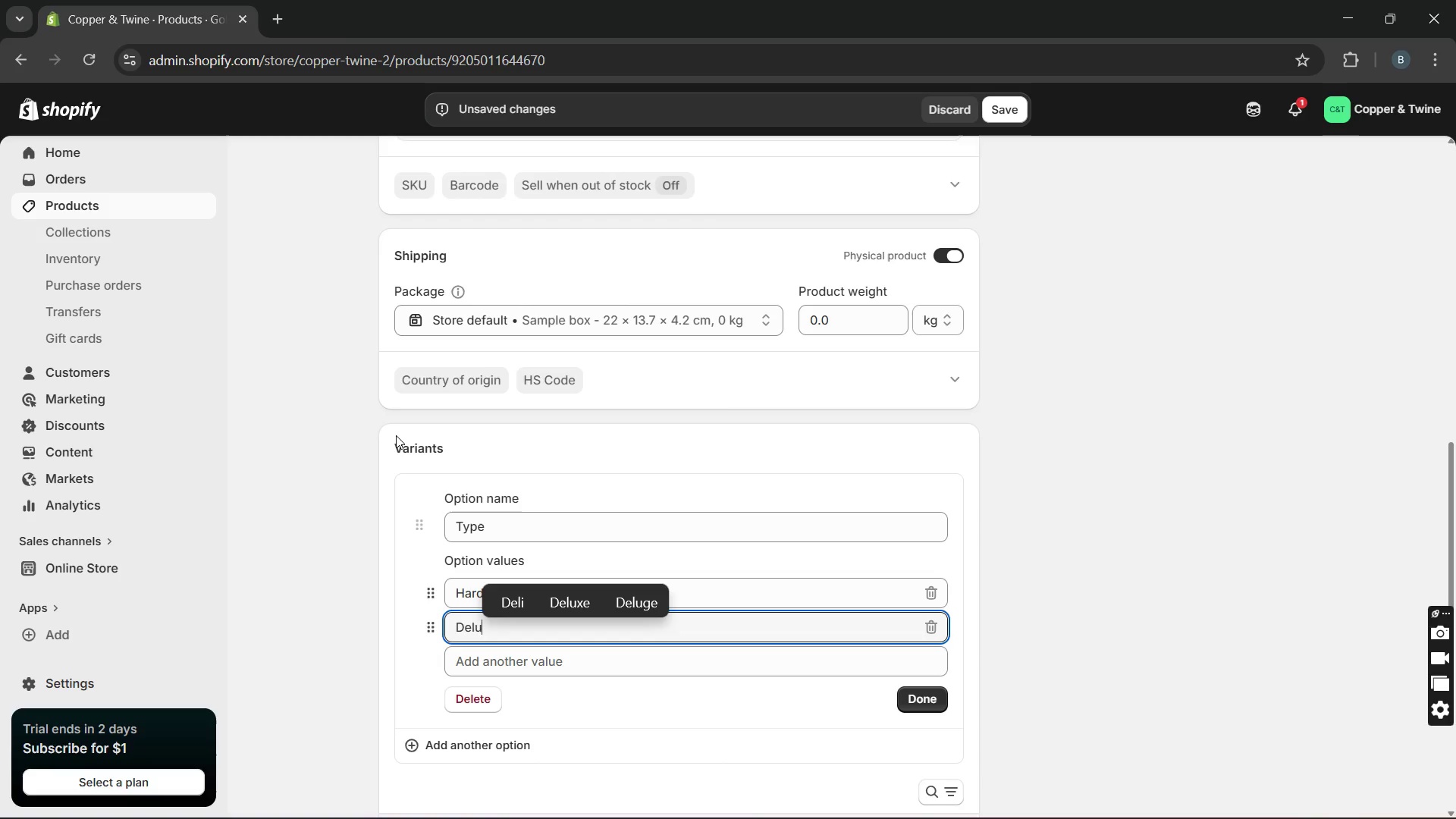 
wait(7.56)
 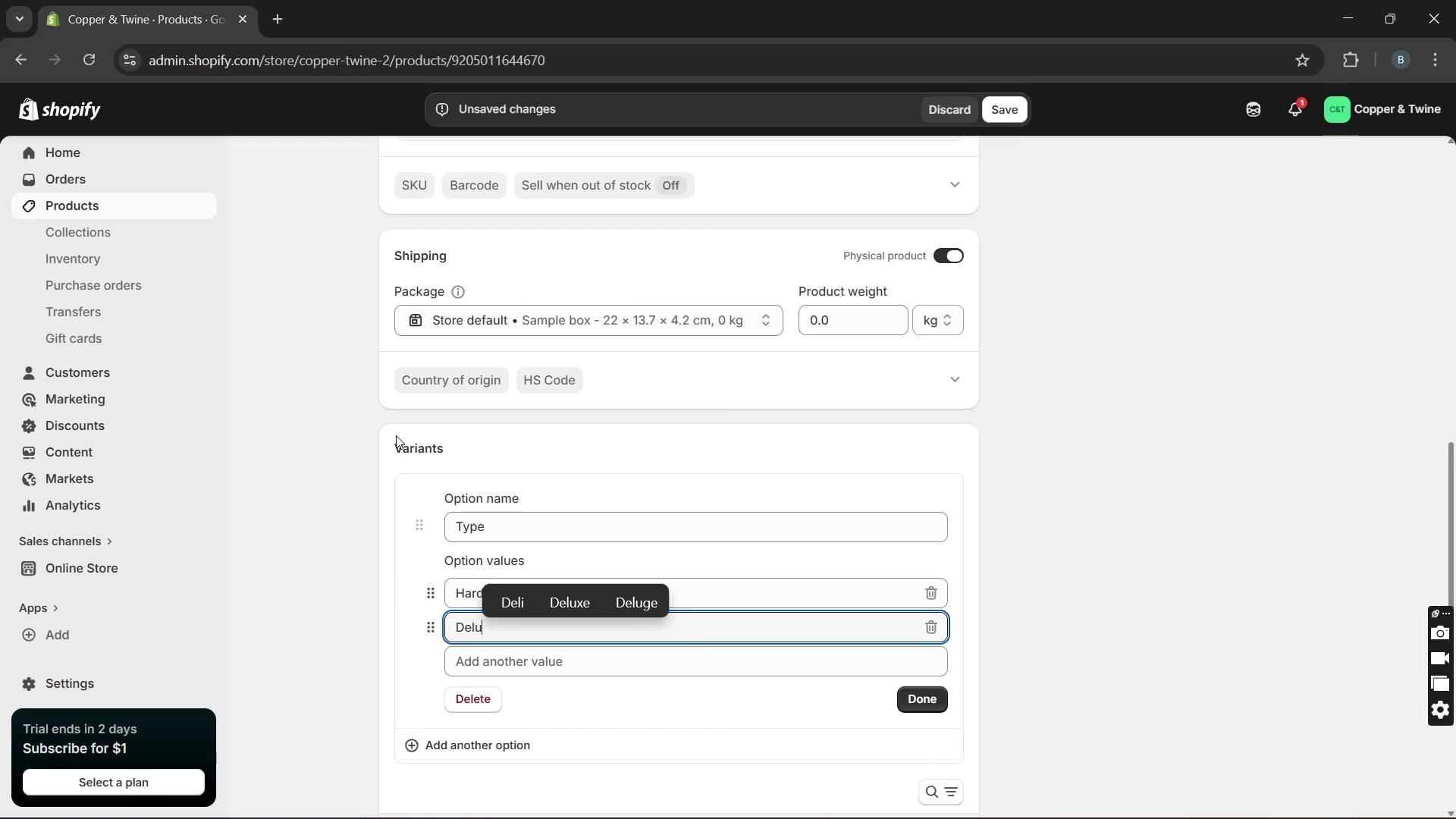 
type(xe case)
 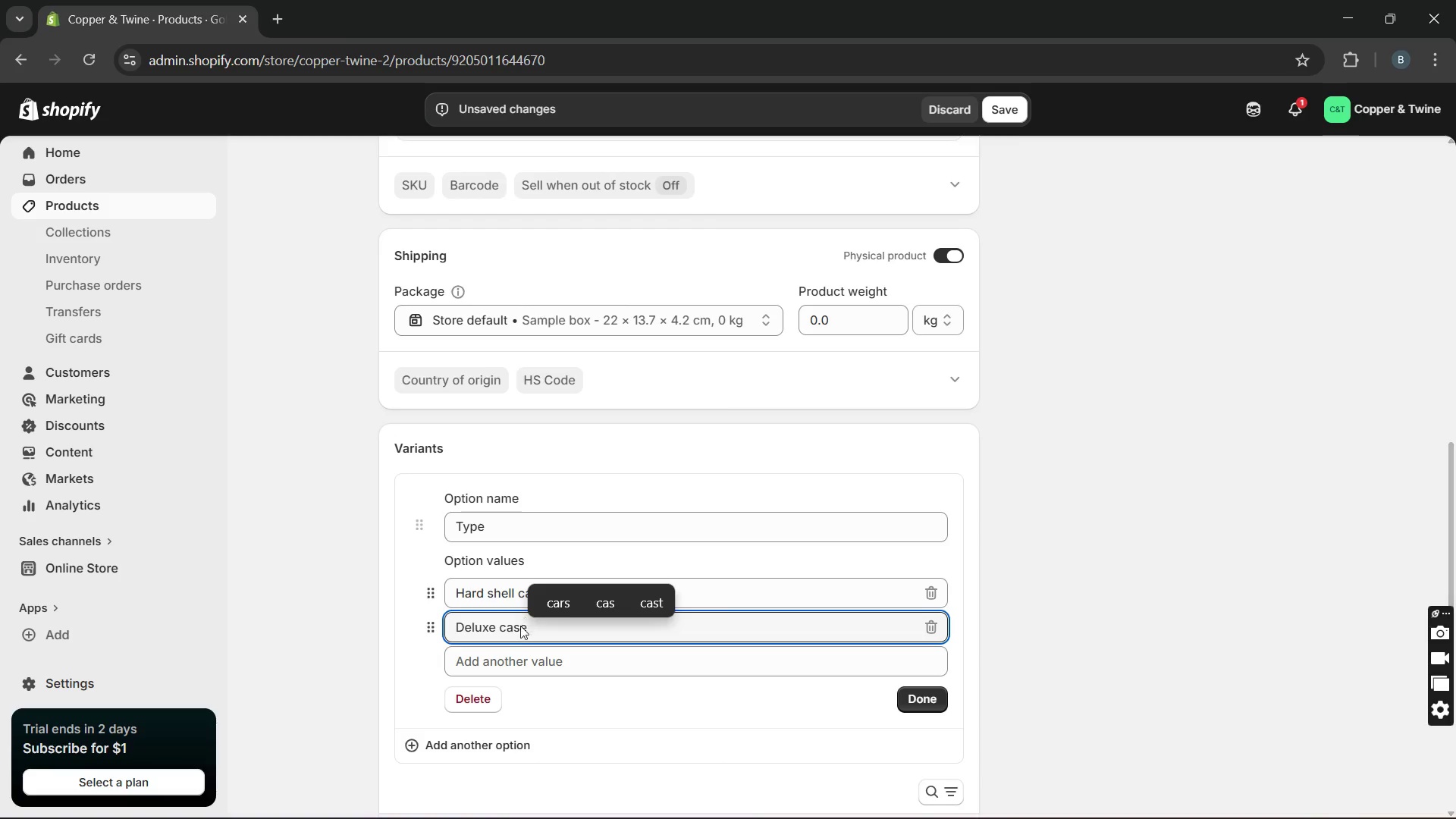 
left_click([501, 646])
 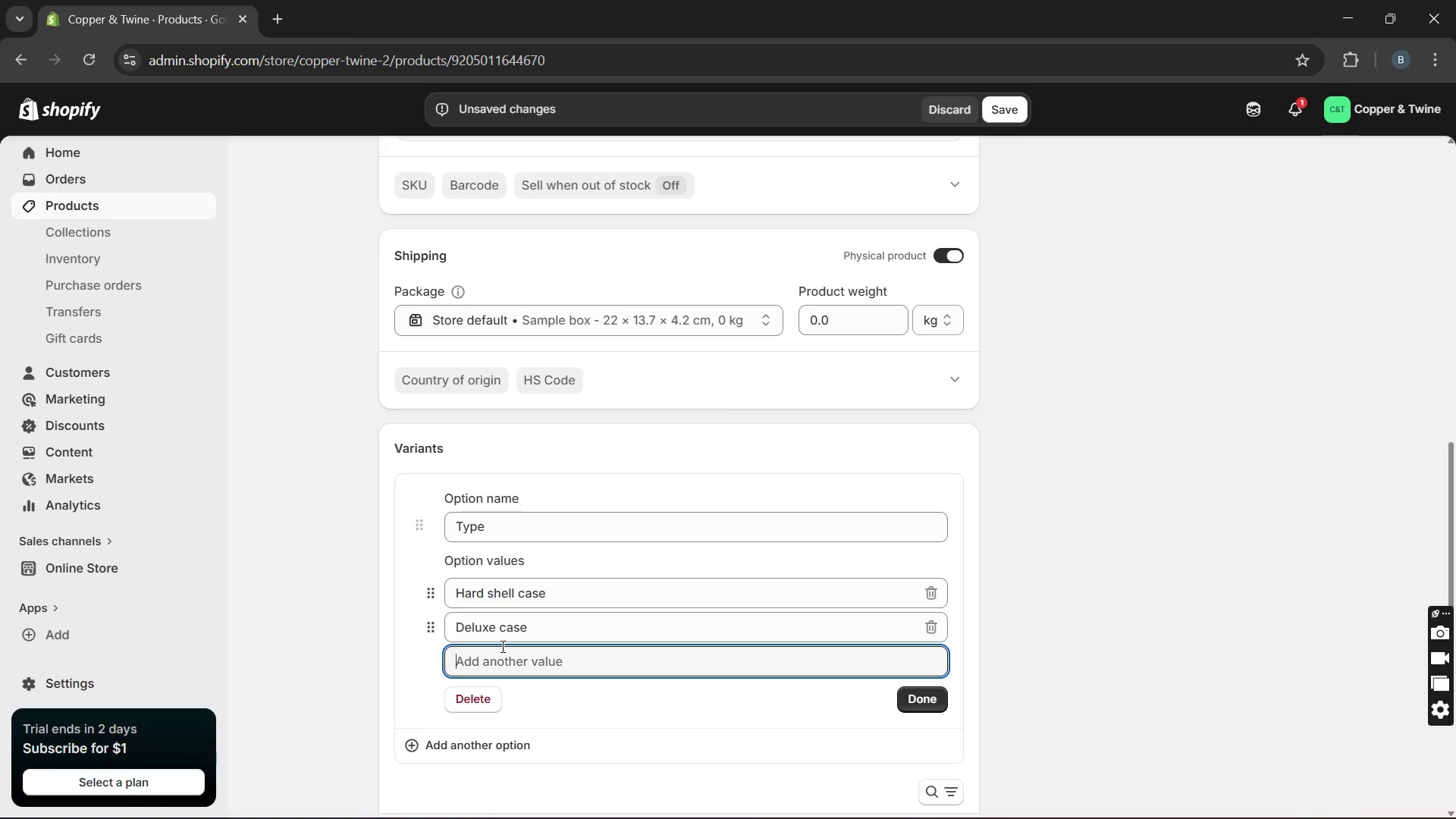 
type(Hard shell case/ Right handed)
 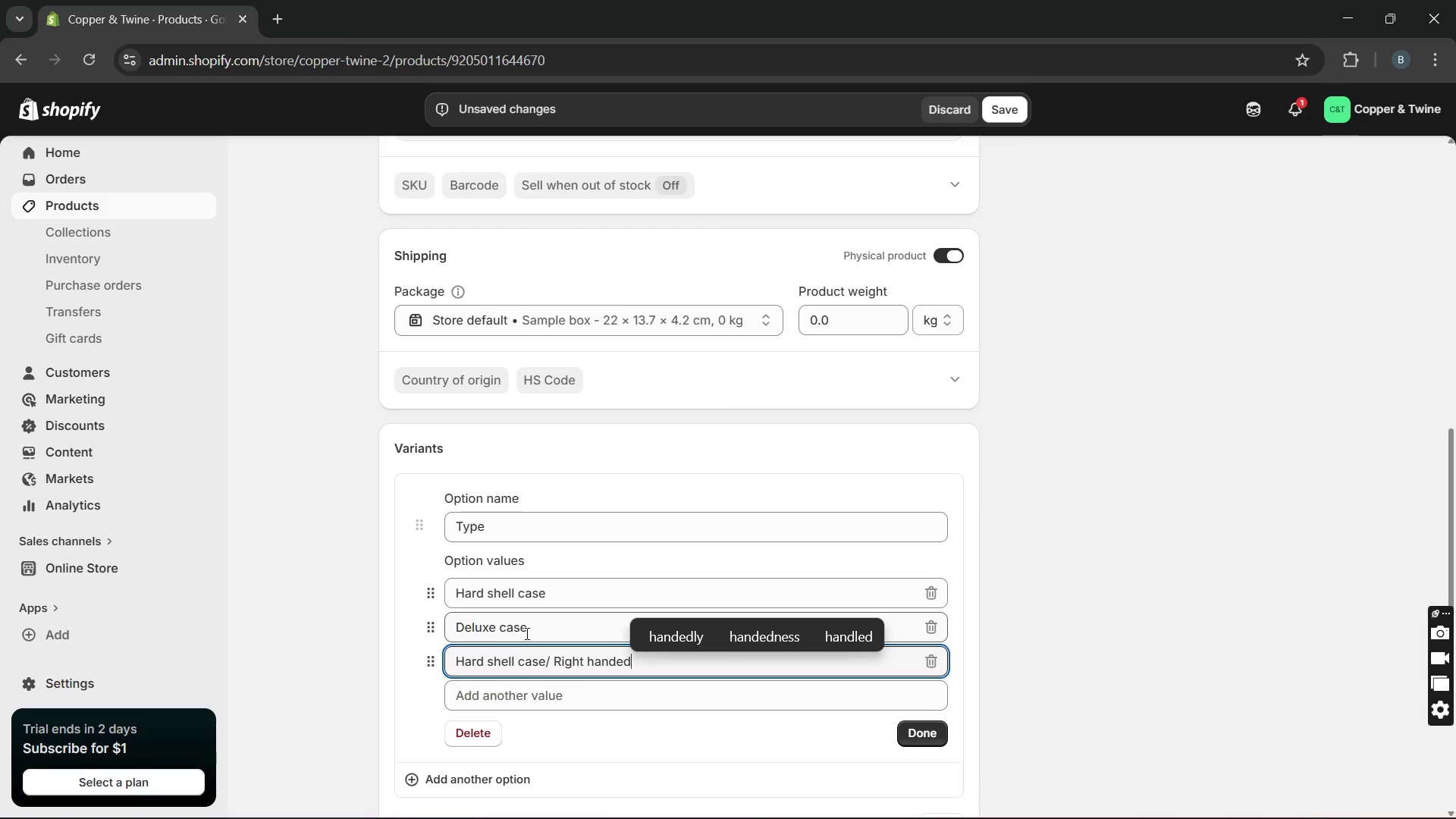 
left_click([528, 631])
 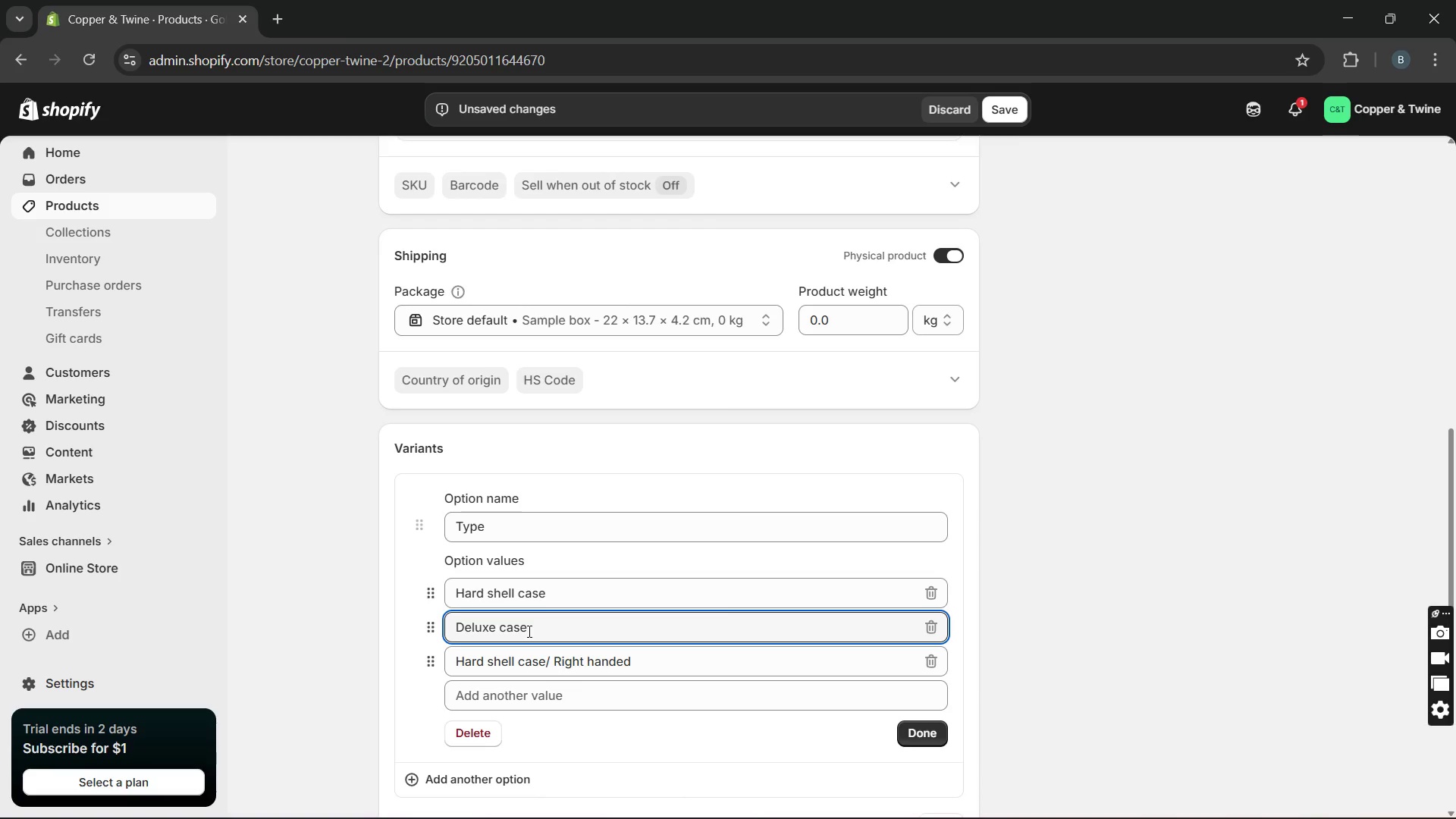 
type(/ LE)
key(Backspace)
type(eft )
 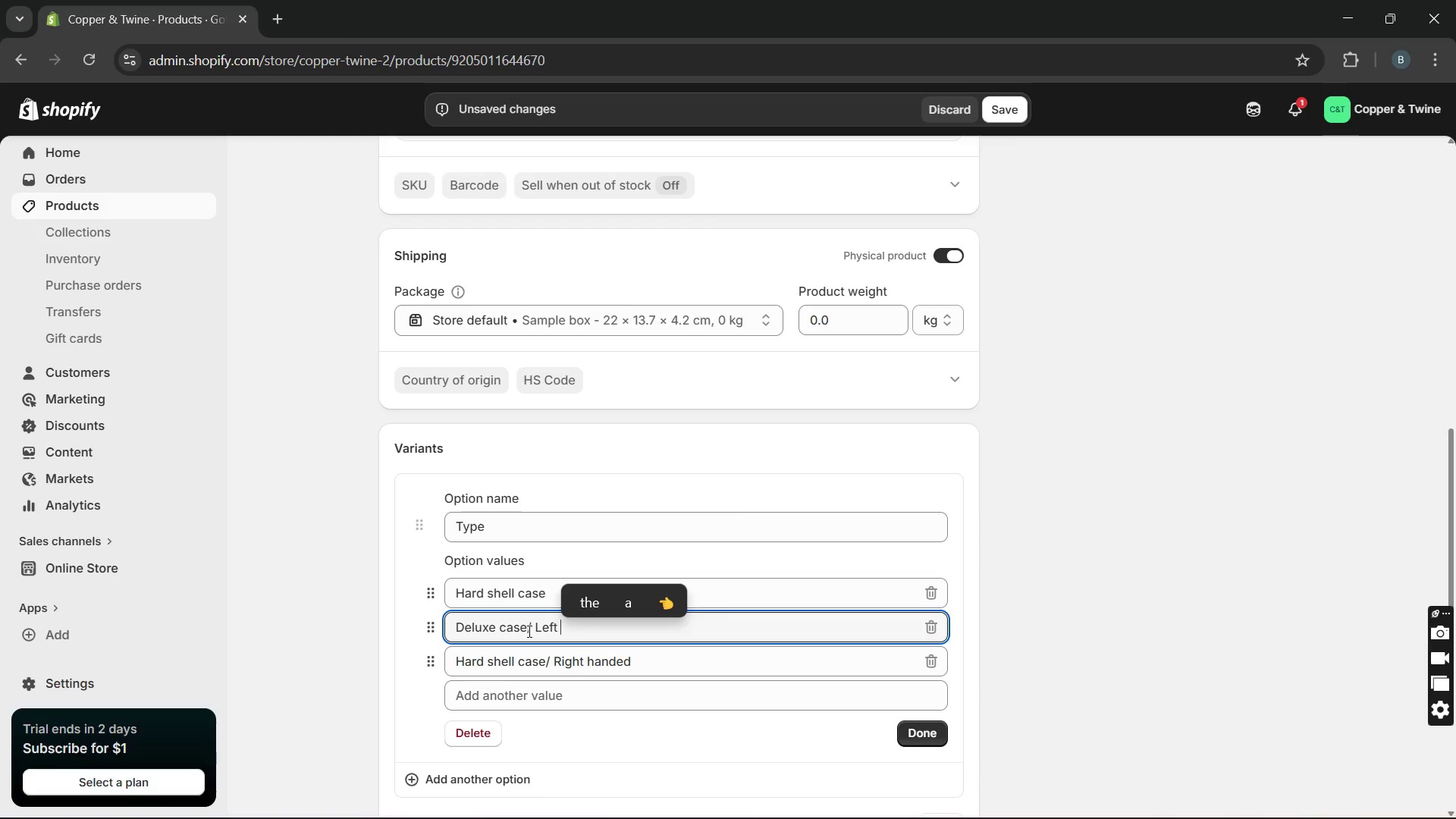 
wait(8.24)
 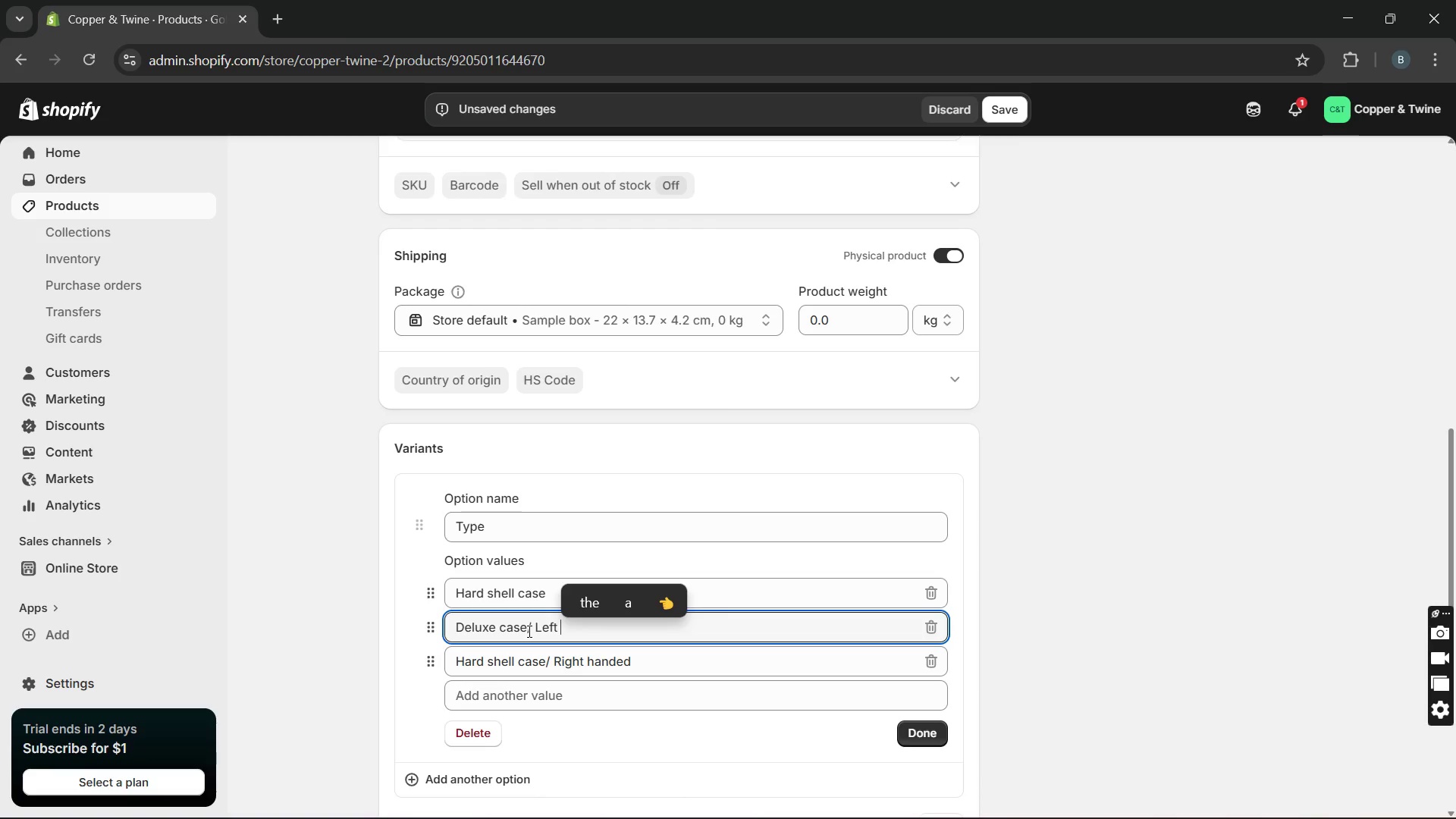 
type(handed)
 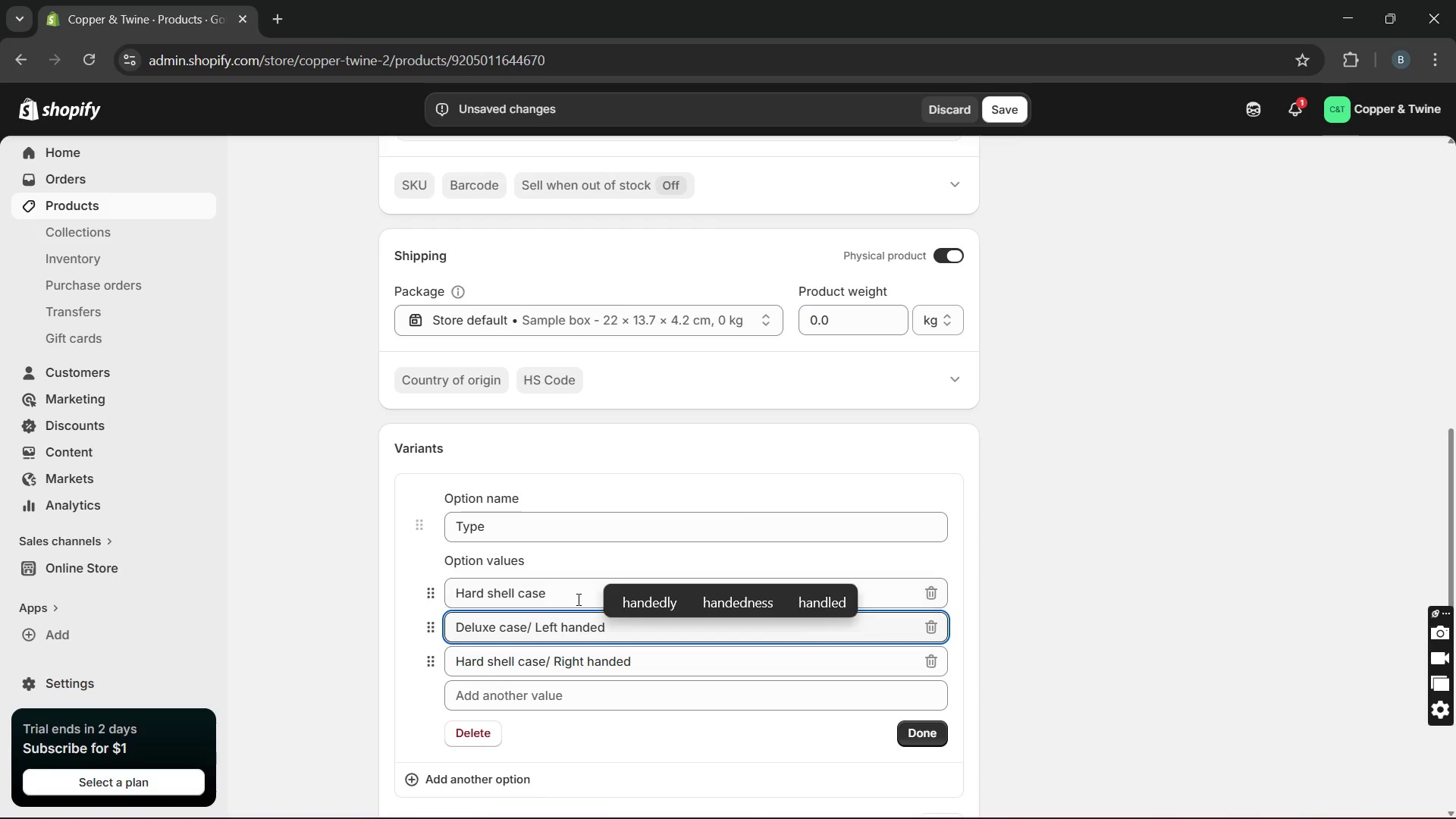 
left_click([576, 599])
 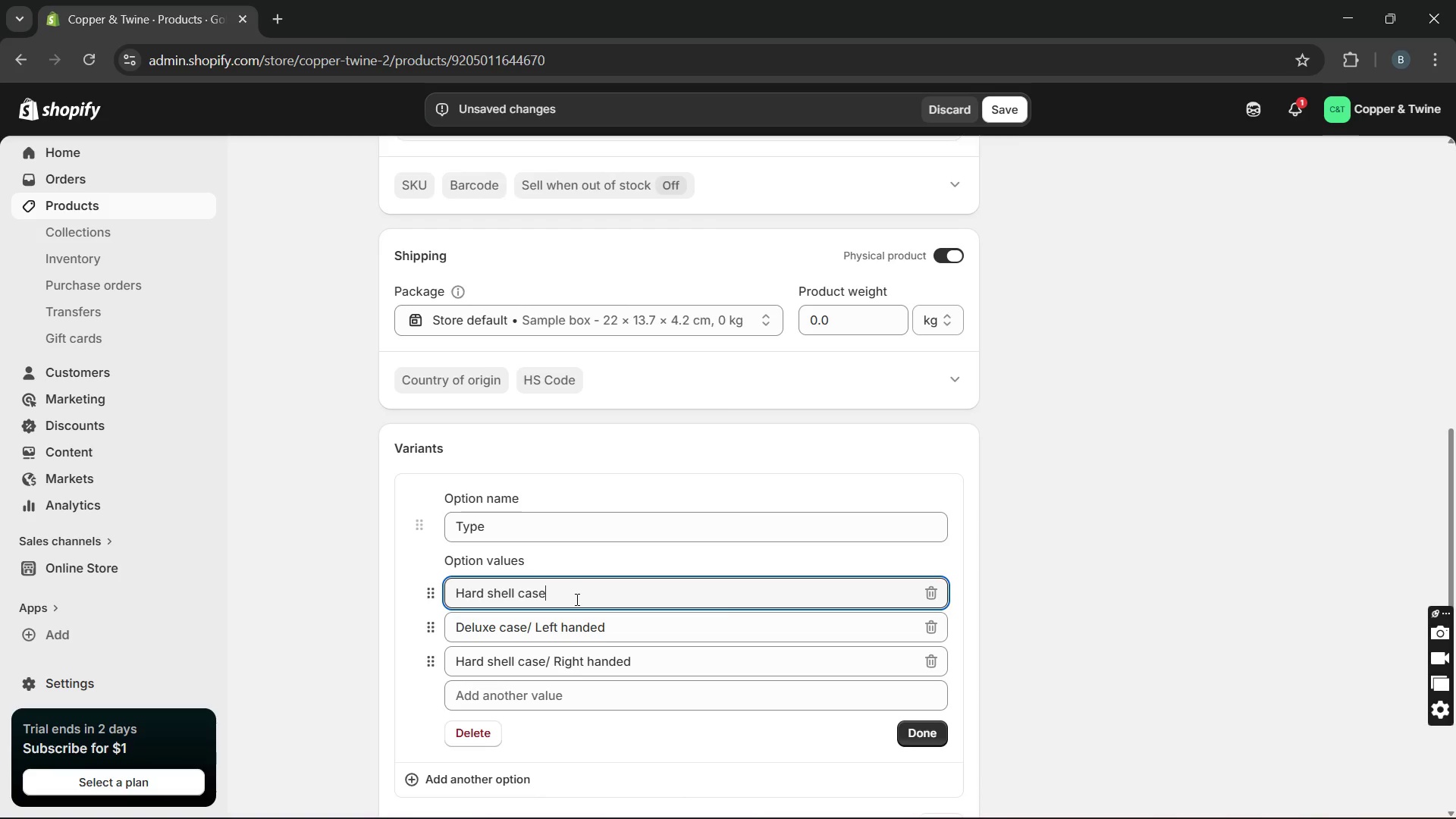 
type(/ Left handed)
 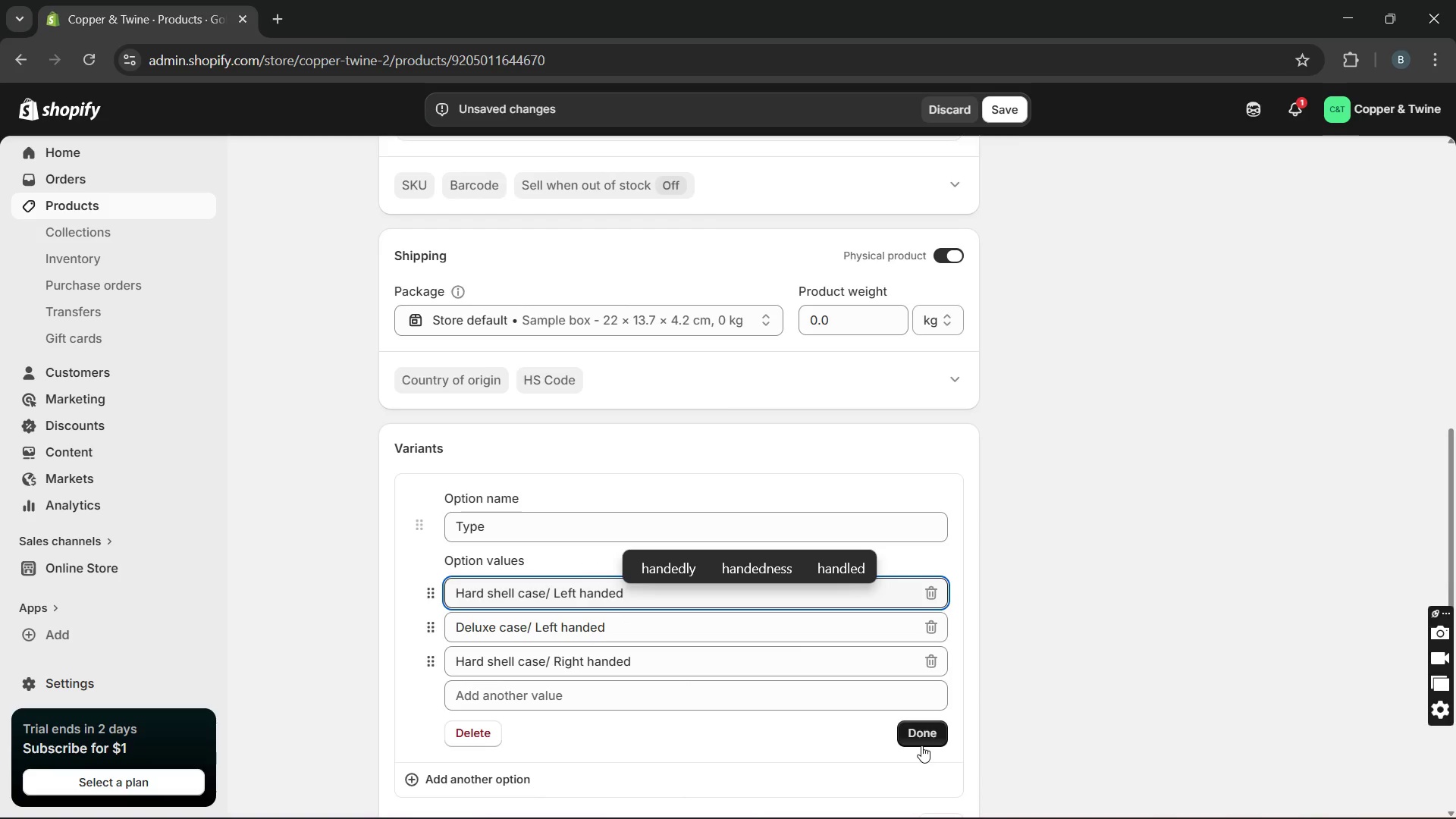 
left_click([920, 740])
 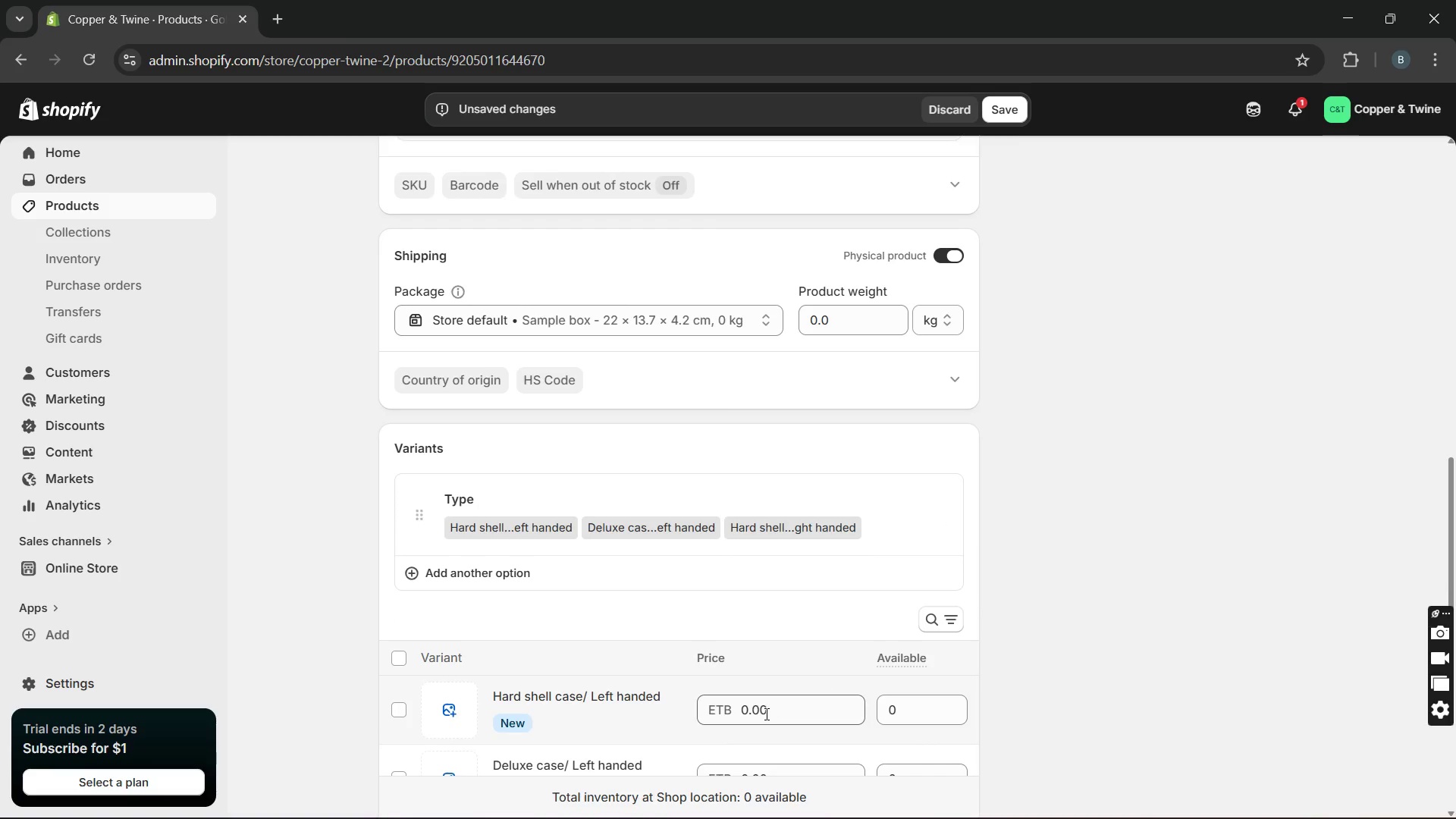 
double_click([765, 714])
 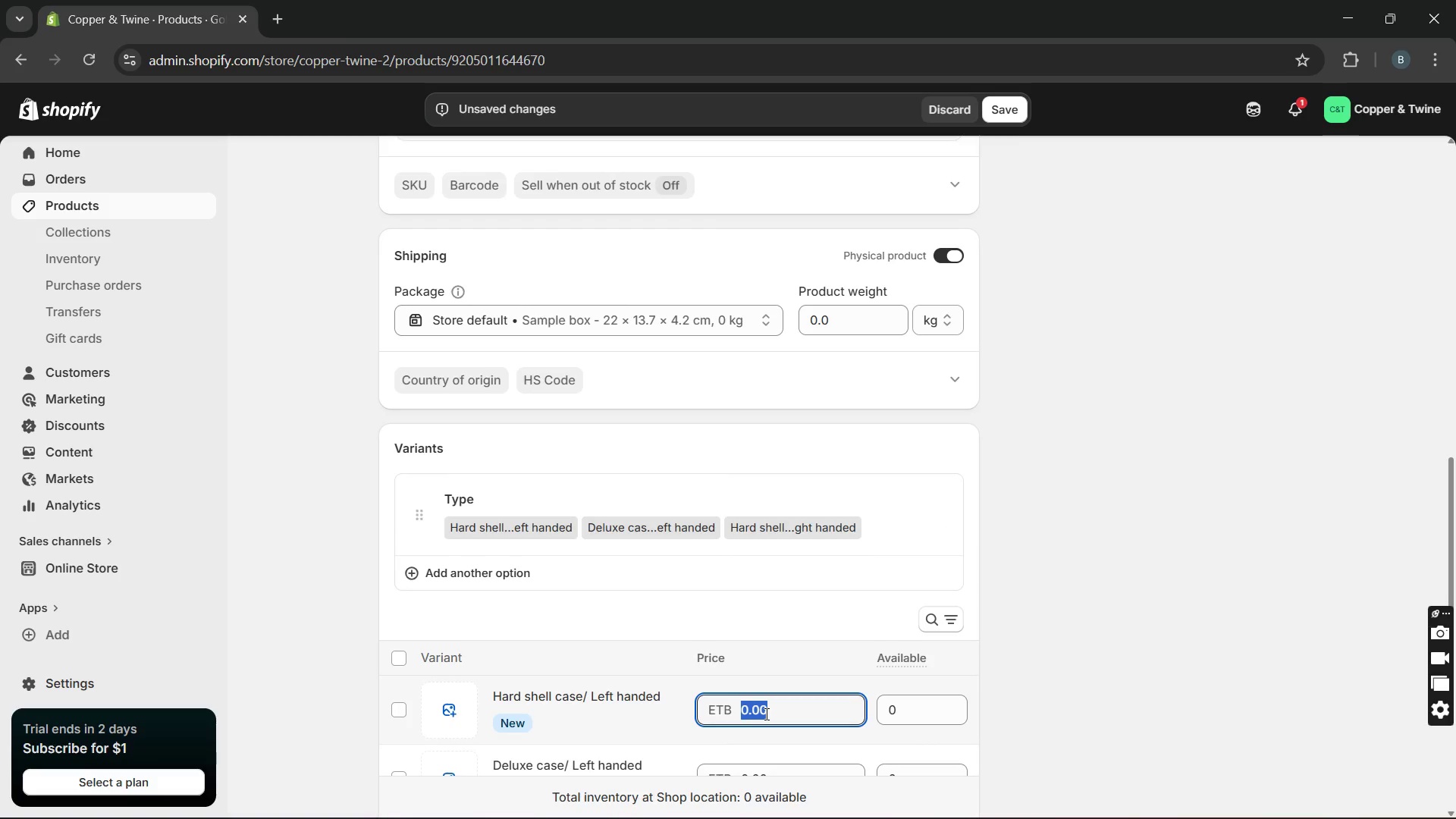 
type(12215)
 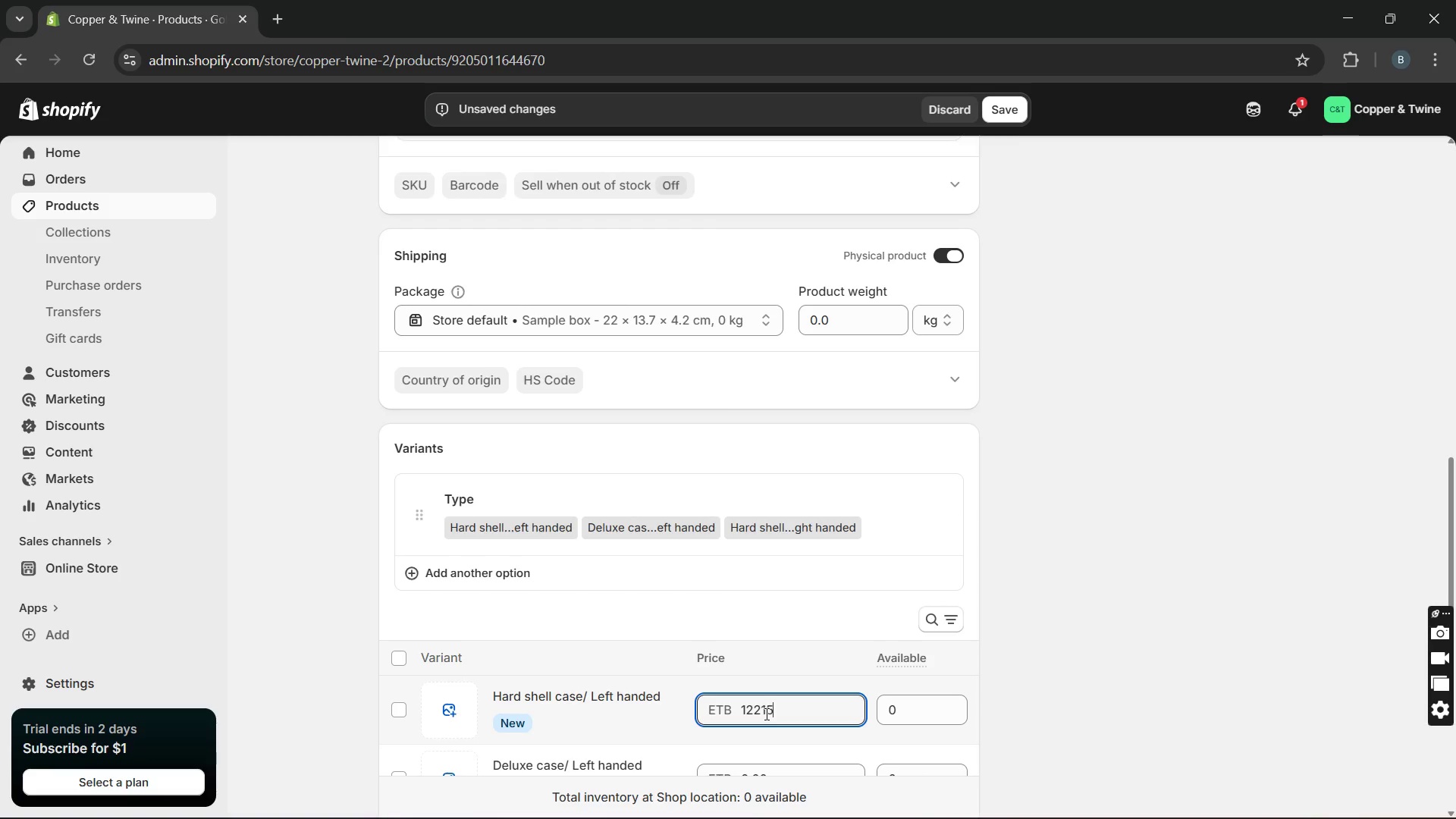 
type(.93)
 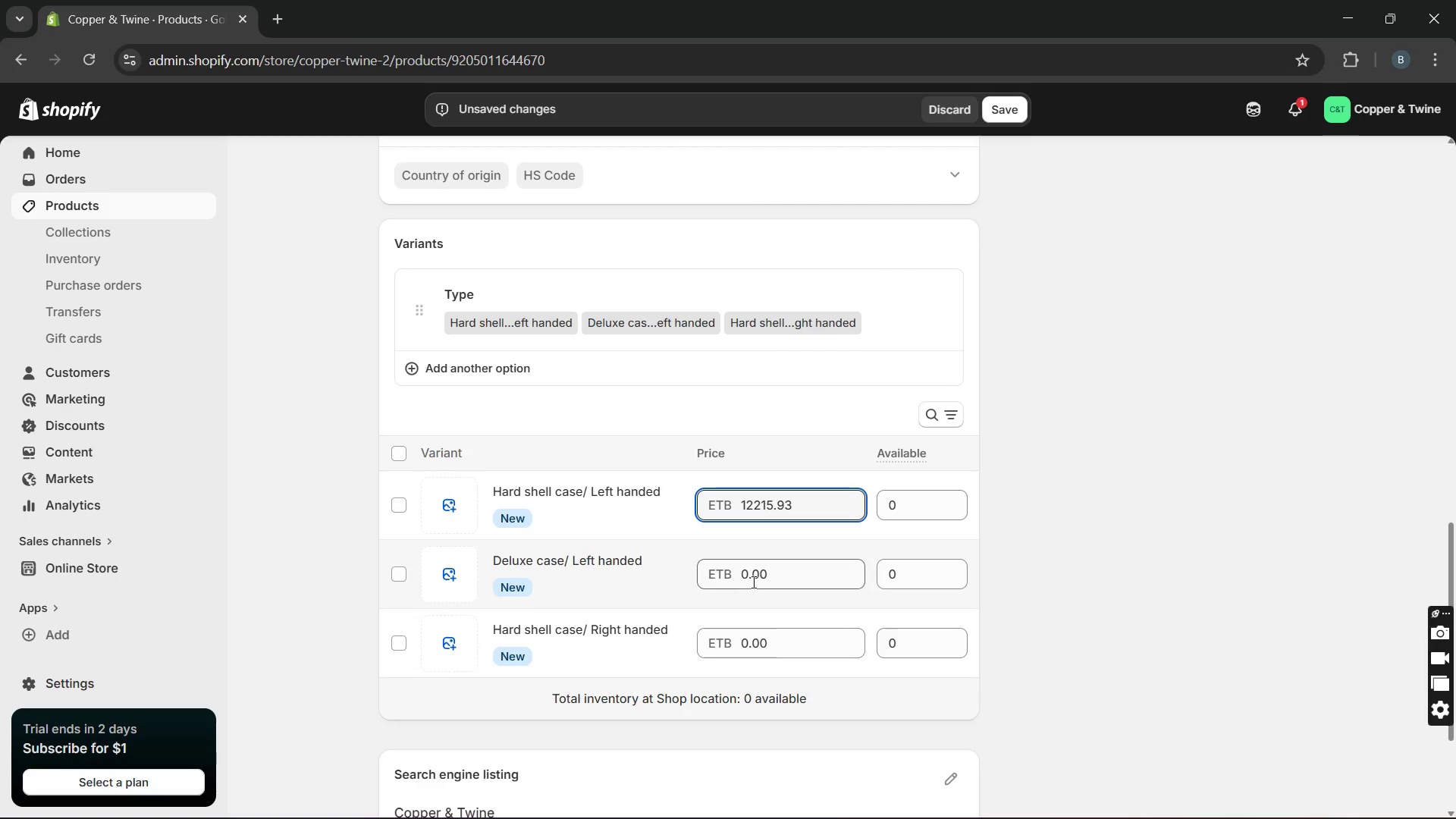 
double_click([752, 577])
 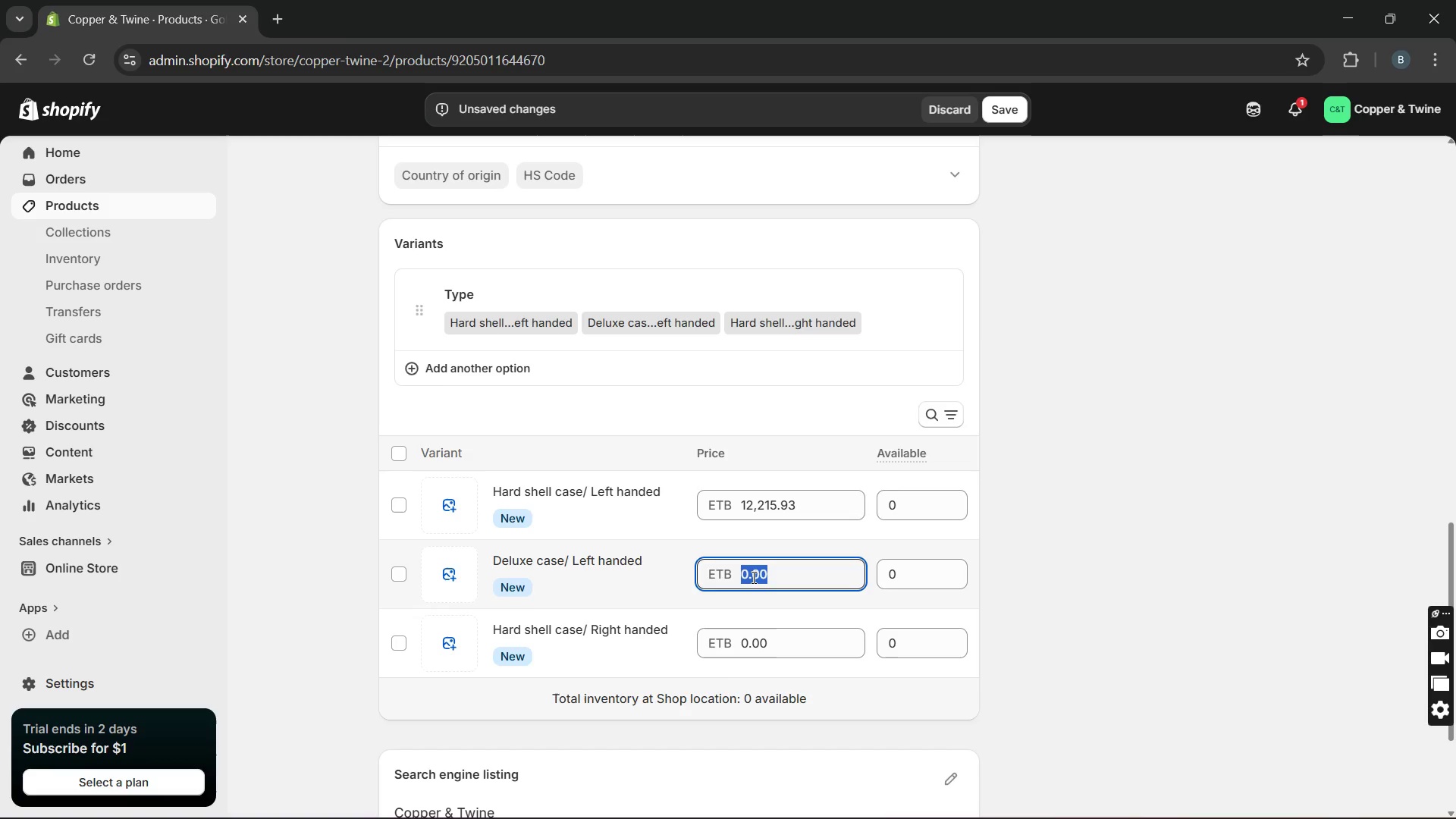 
type(12415.93)
 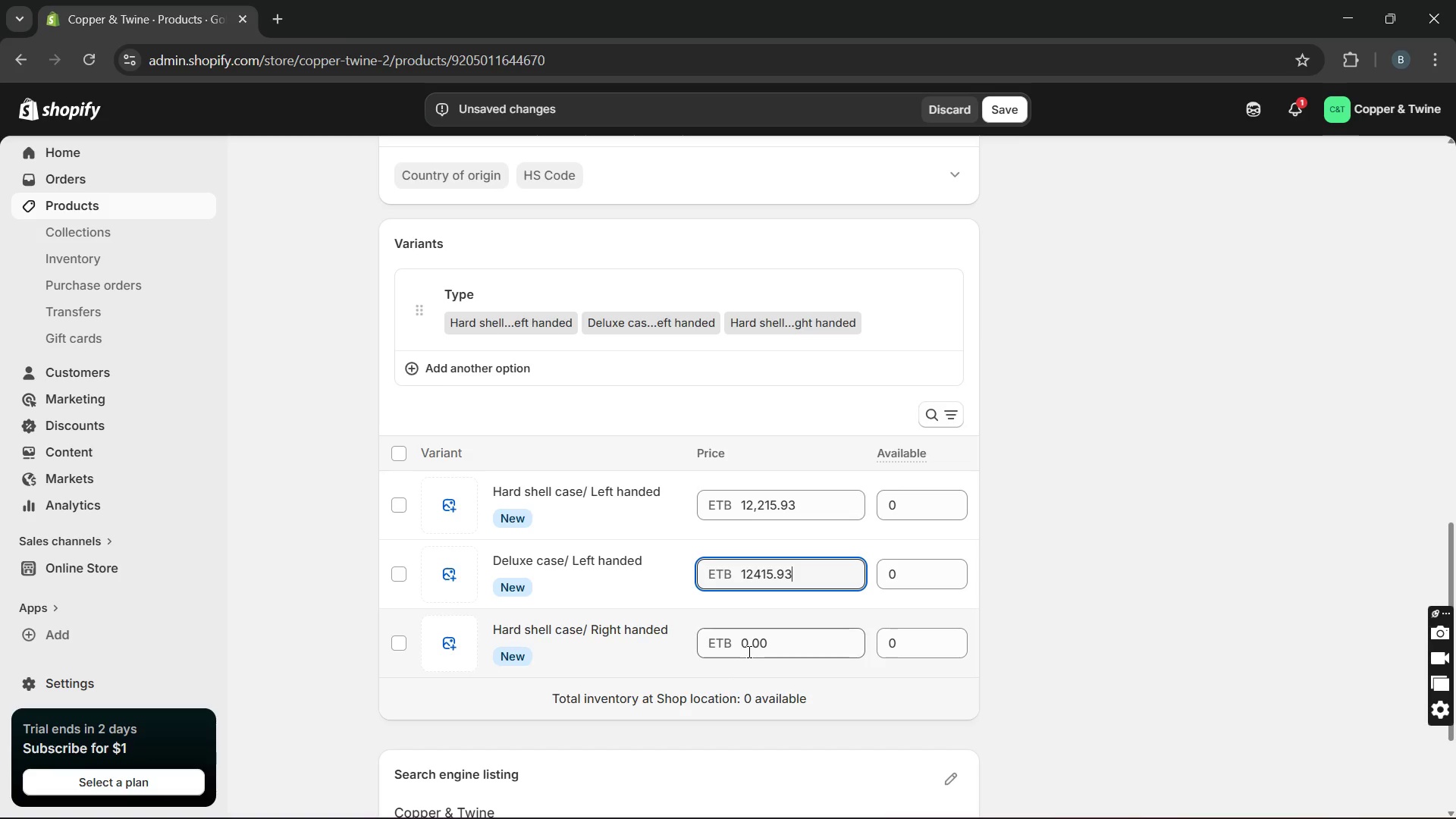 
double_click([748, 651])
 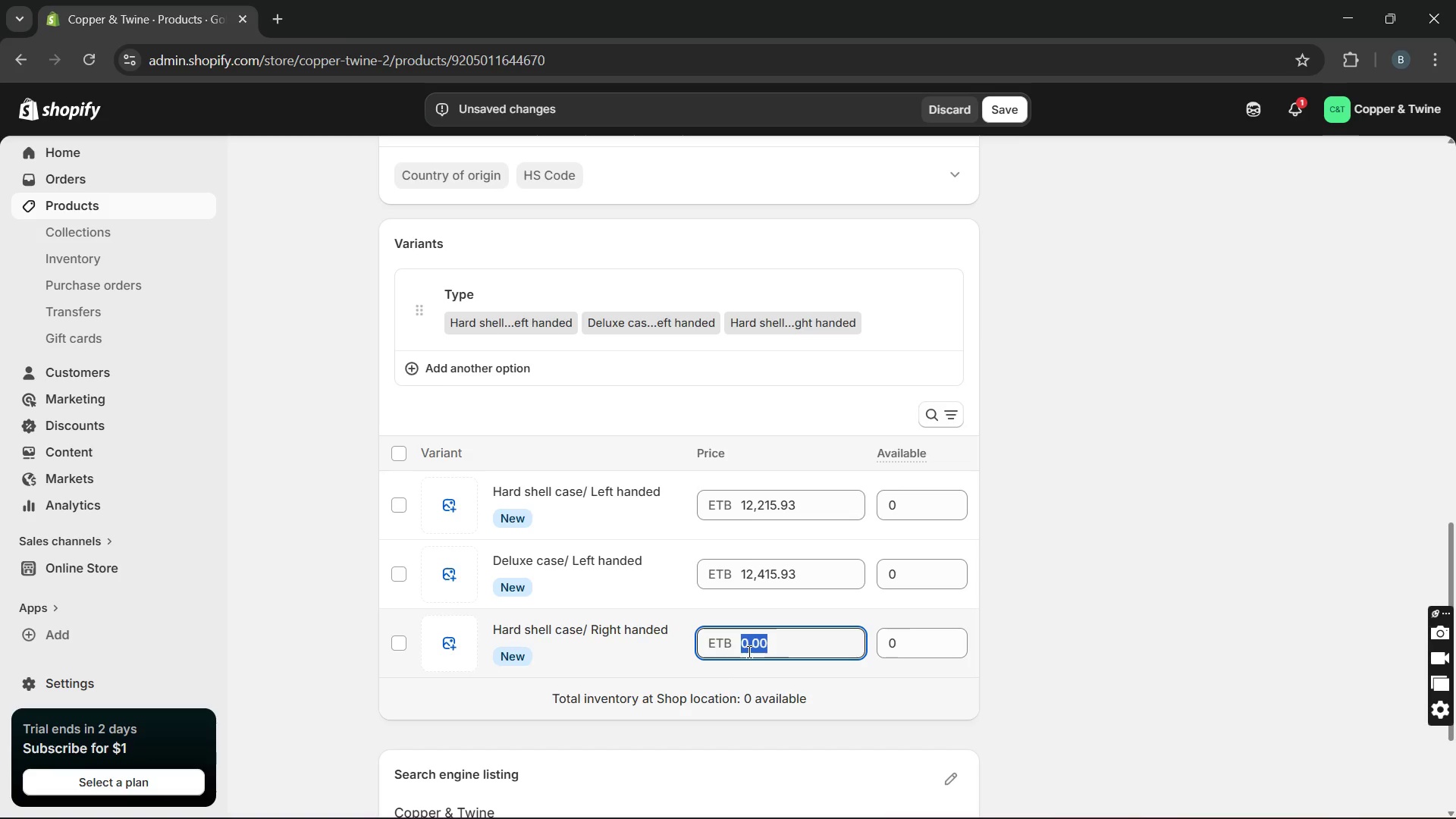 
type(12315.93)
 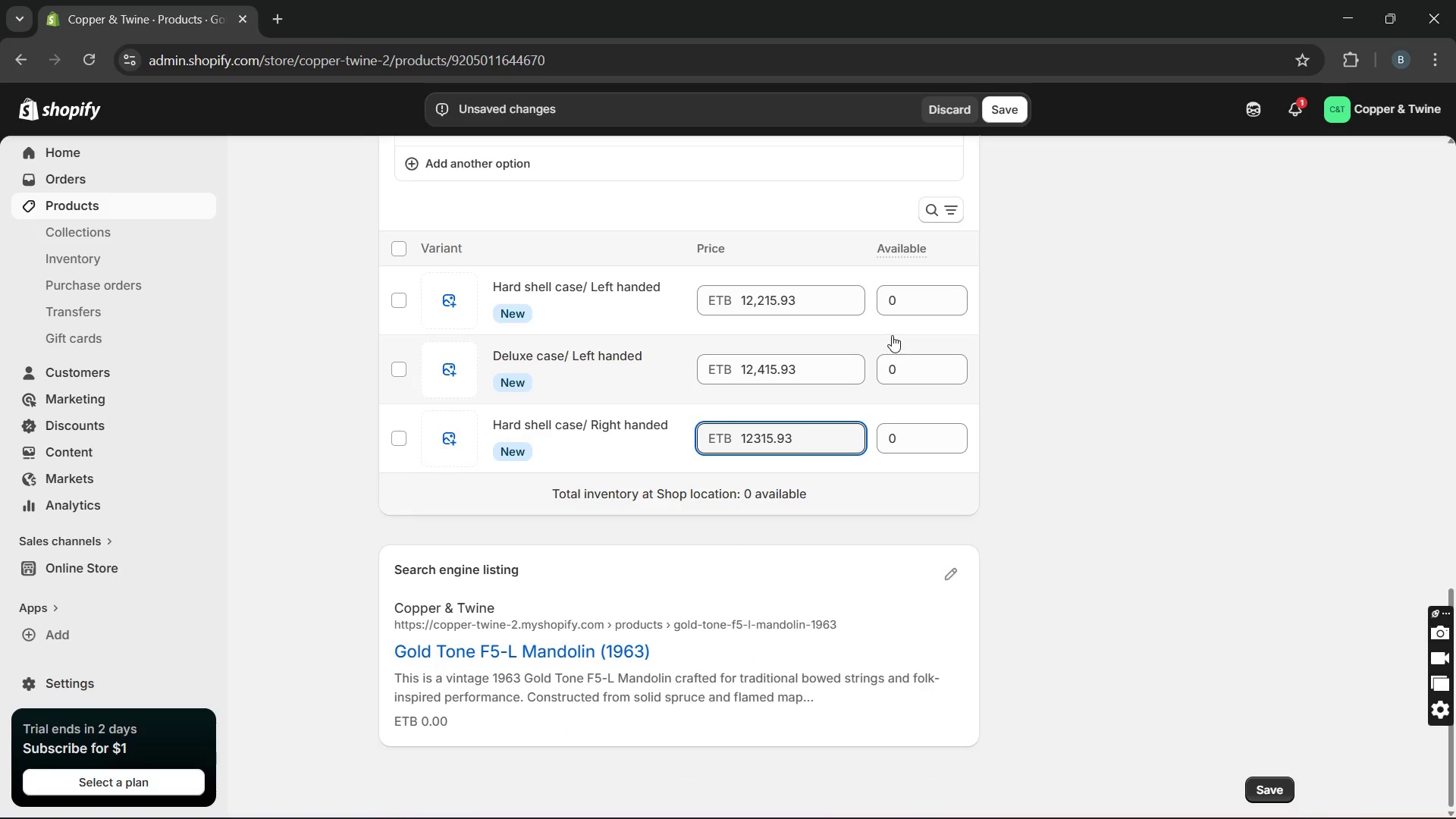 
double_click([892, 306])
 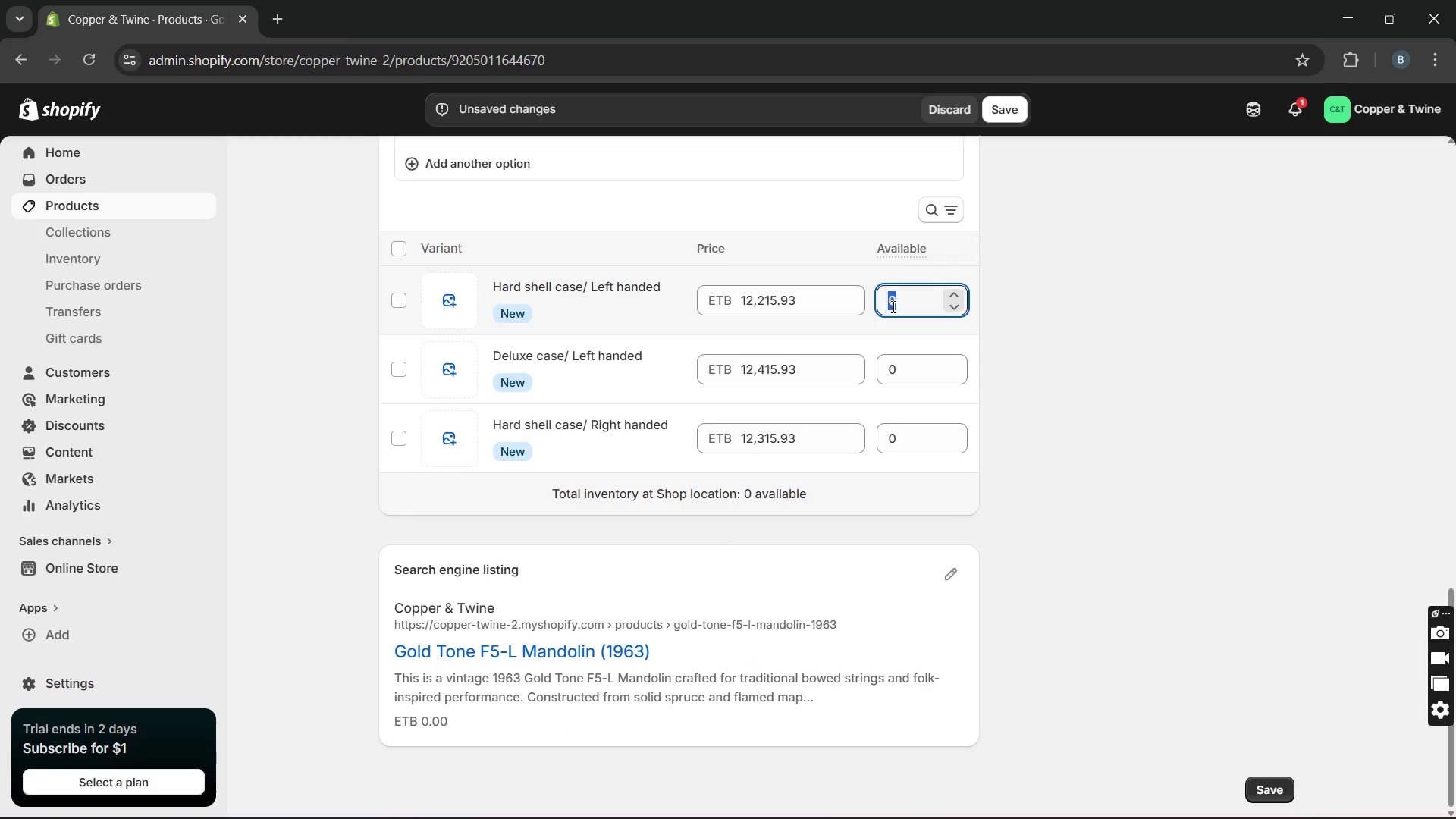 
key(7)
 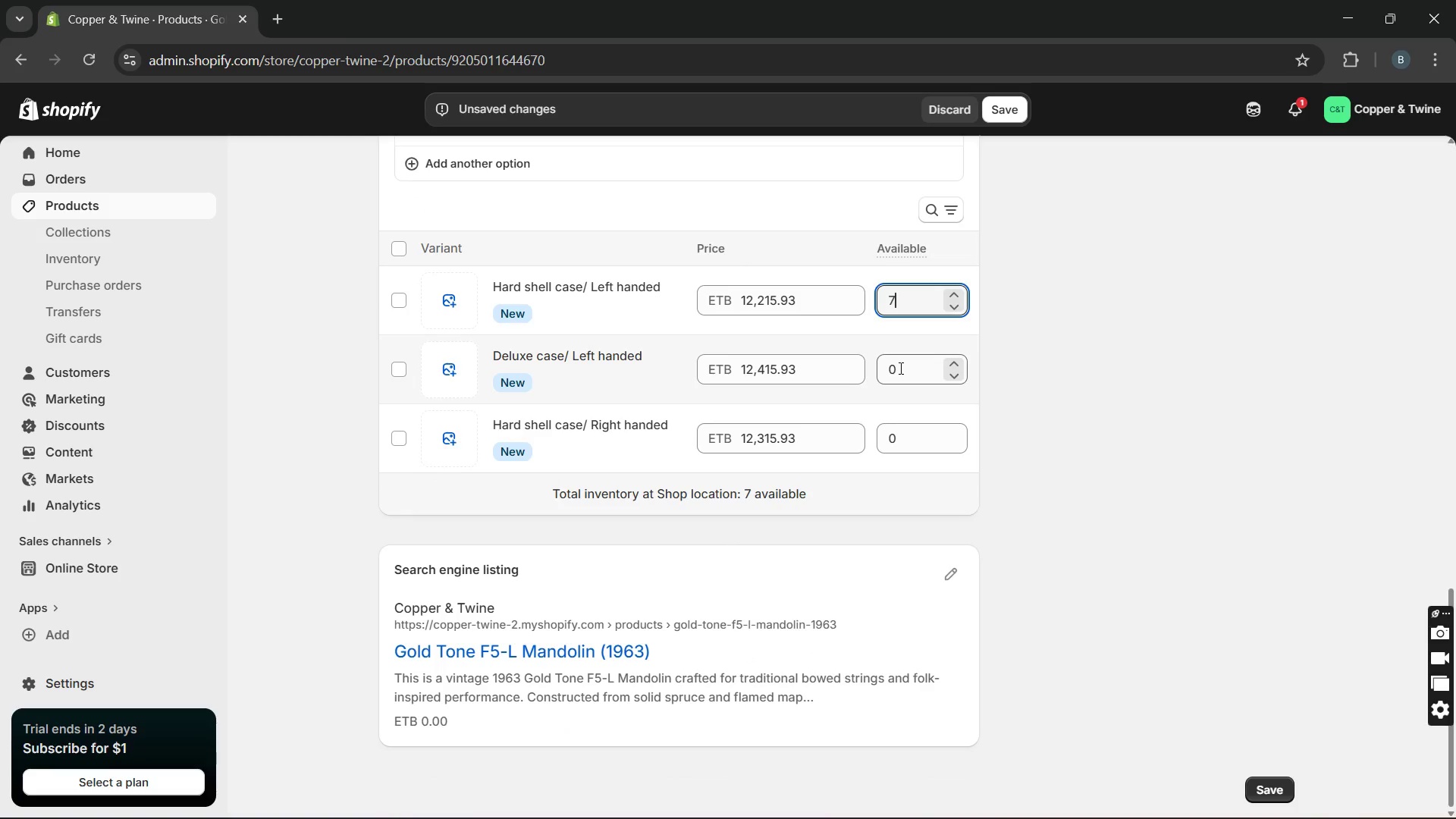 
double_click([899, 368])
 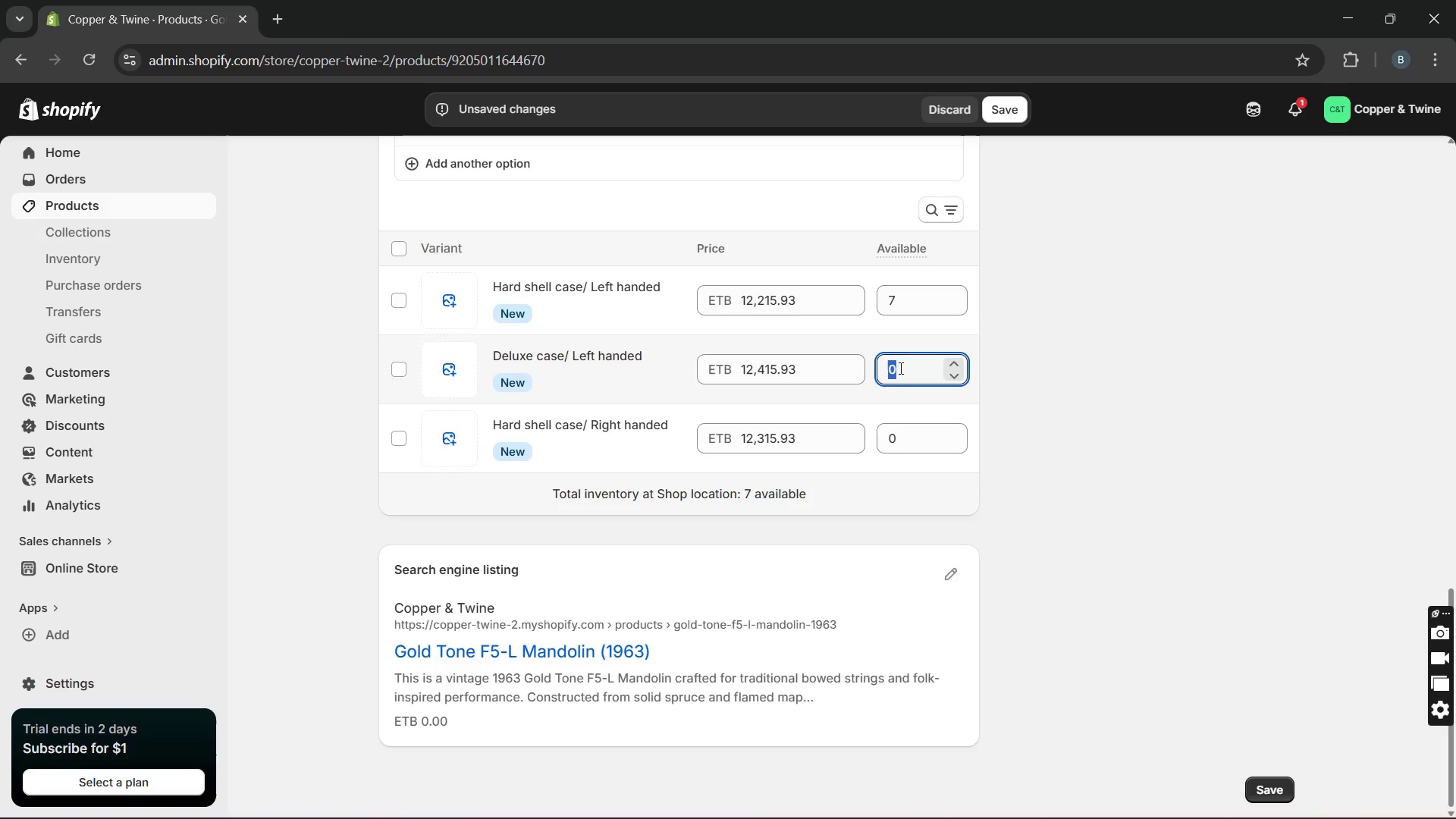 
key(7)
 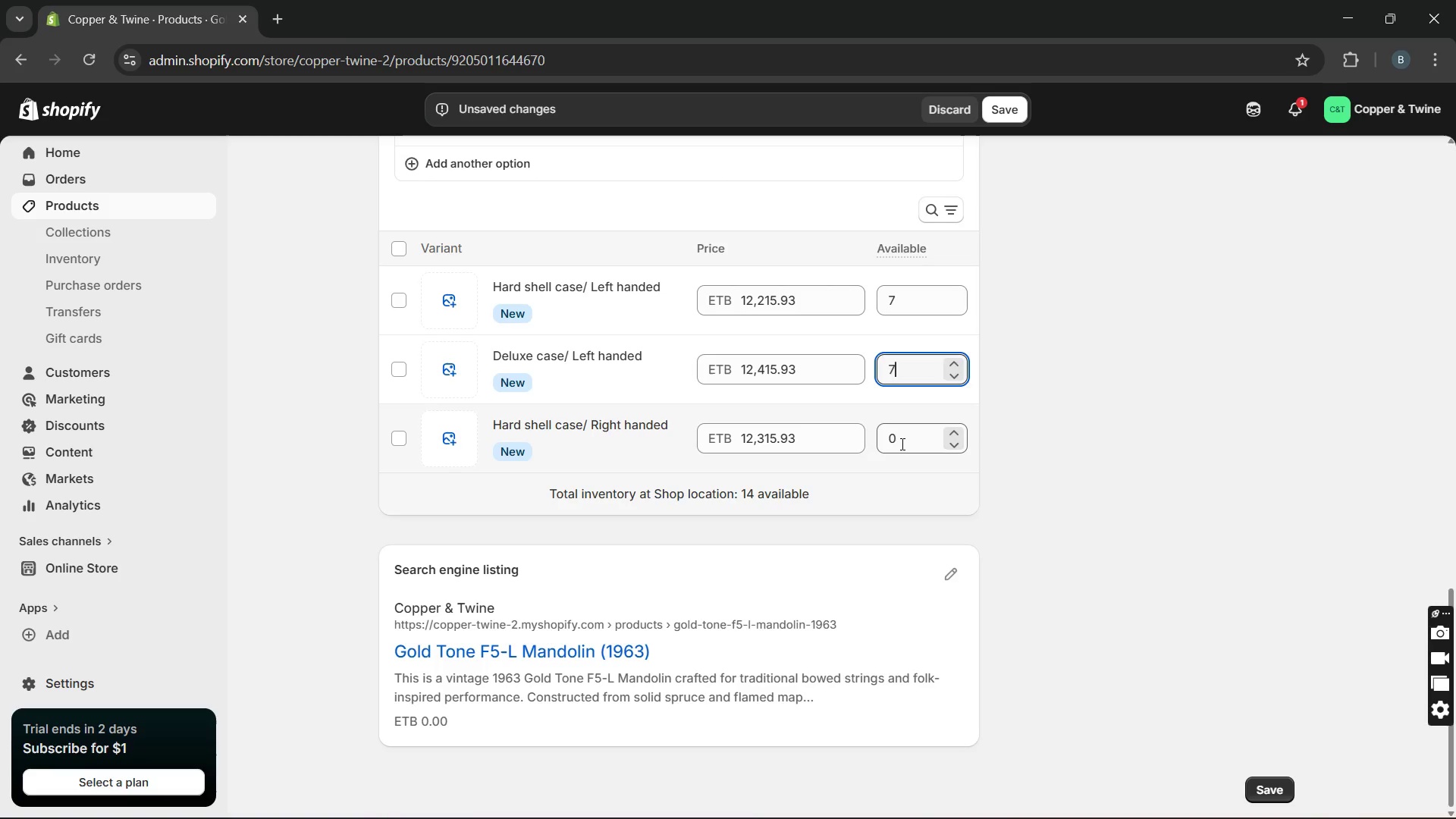 
double_click([901, 444])
 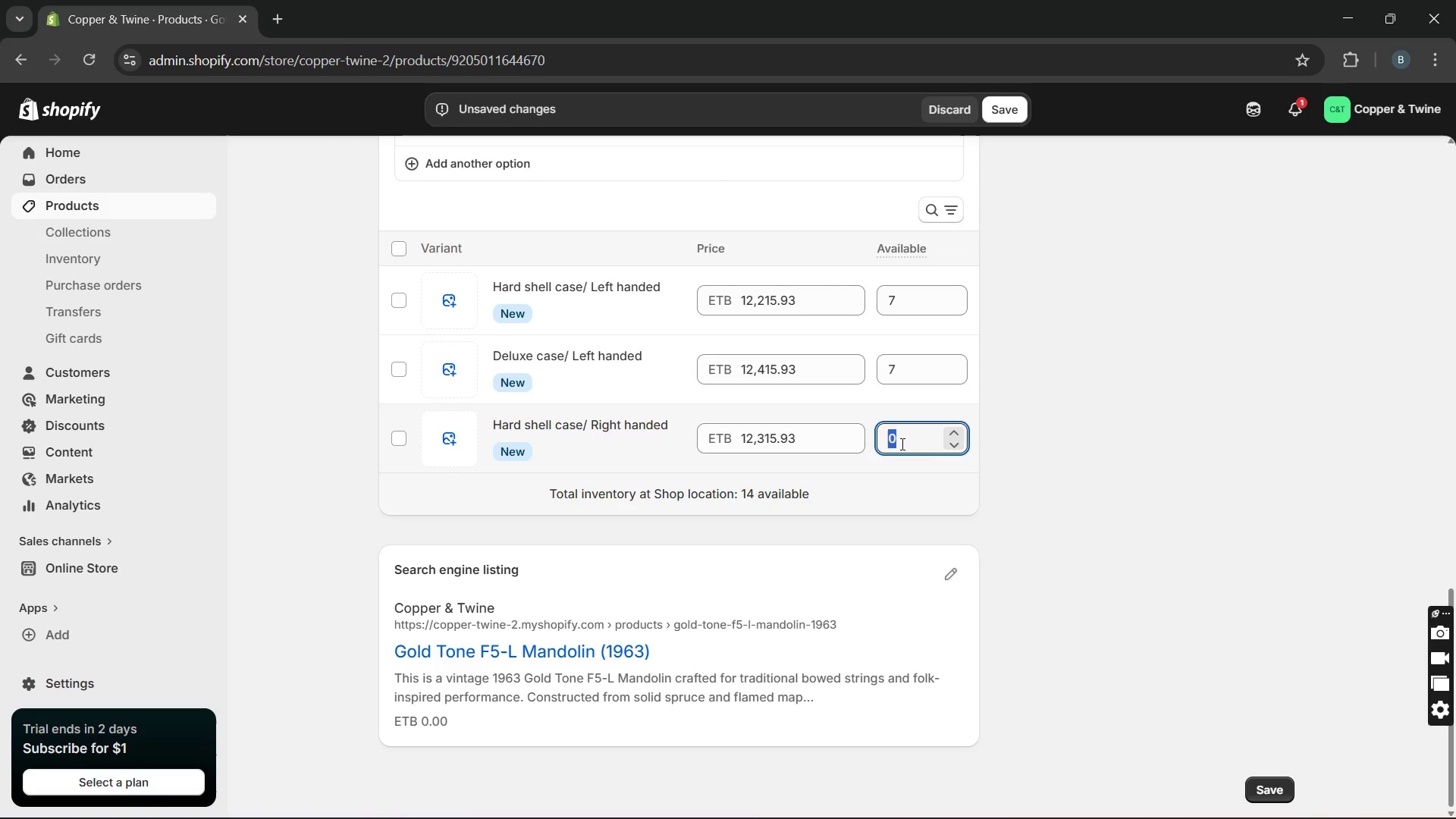 
key(7)
 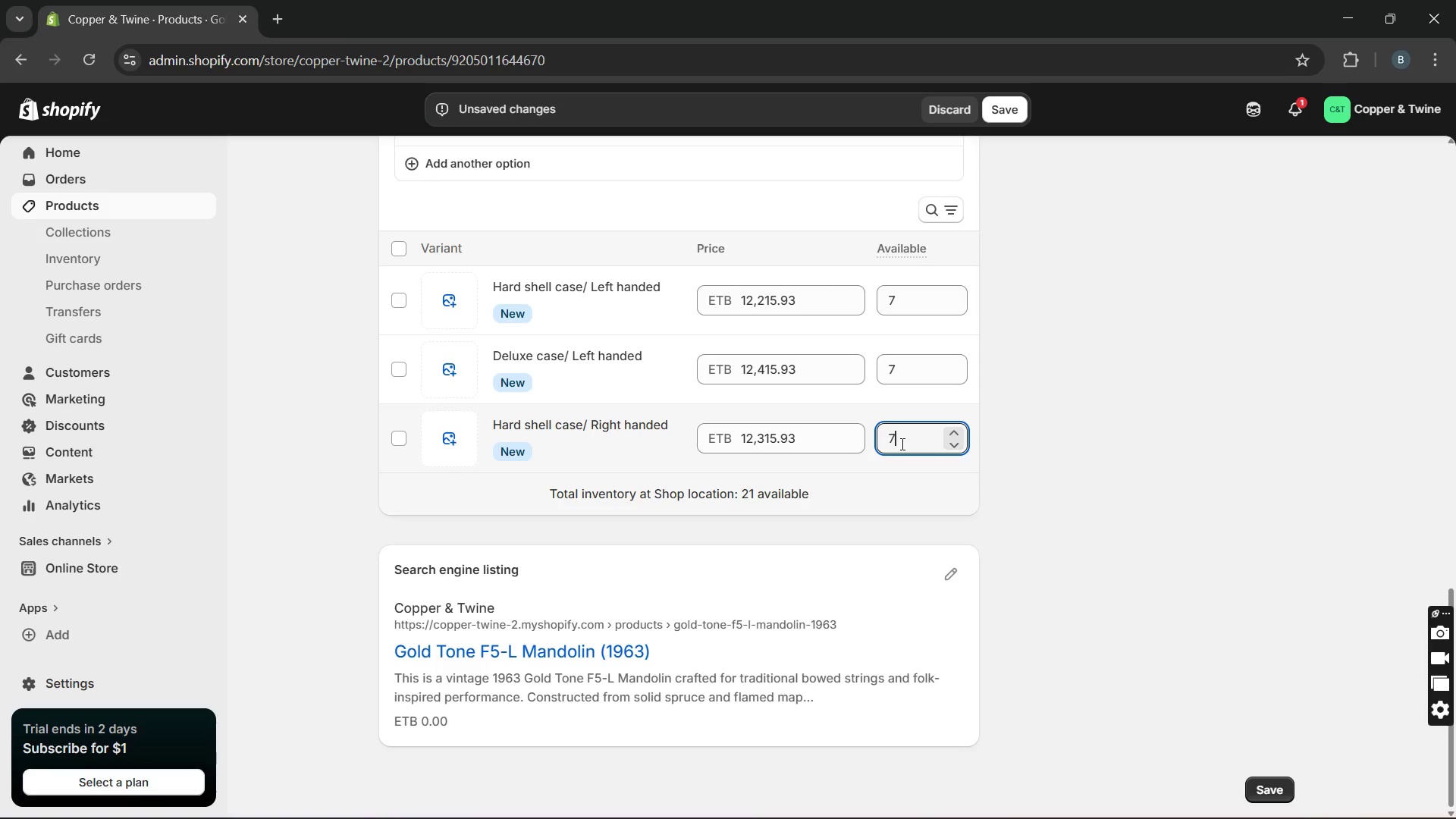 
wait(8.67)
 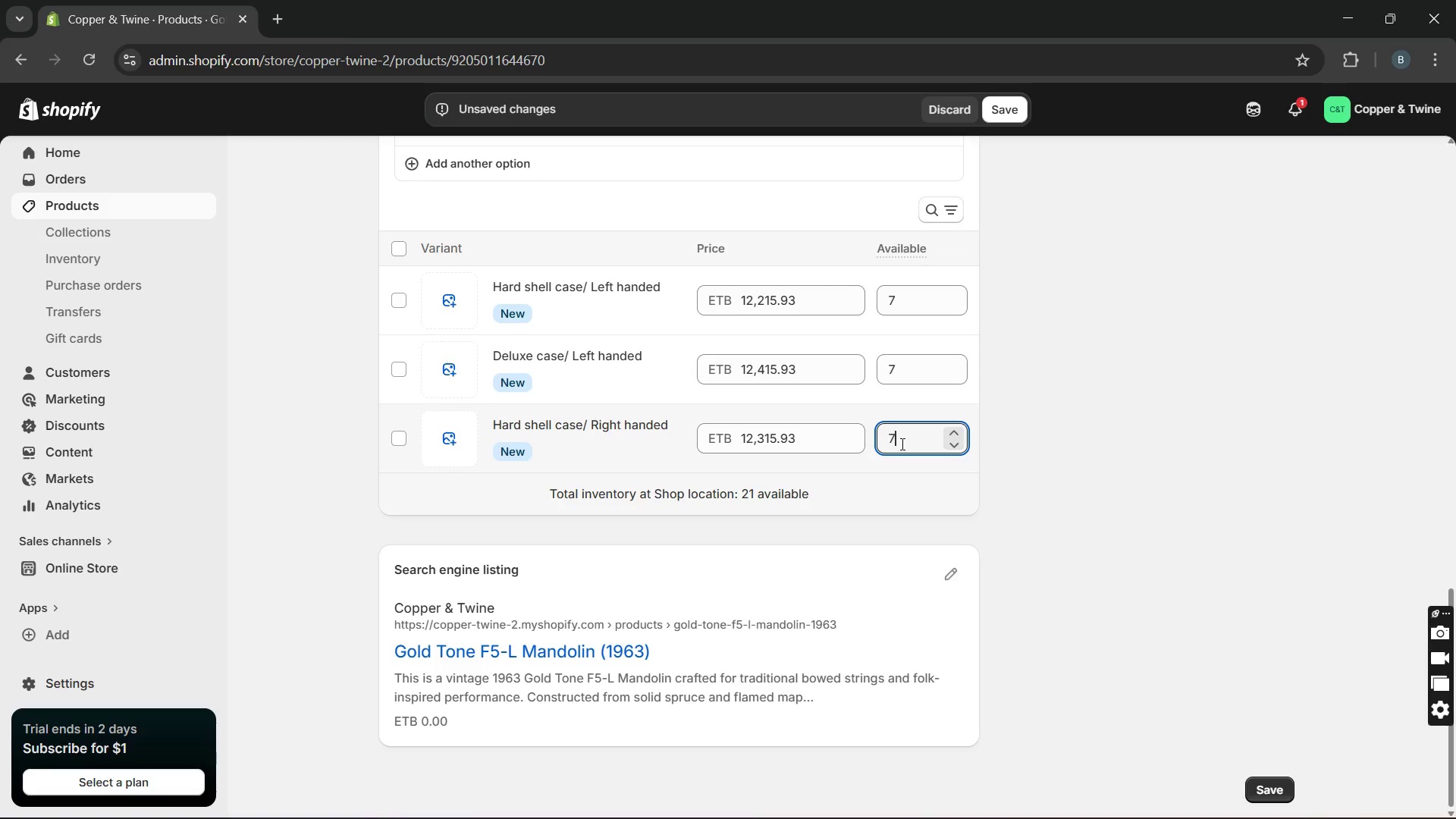 
left_click([952, 560])
 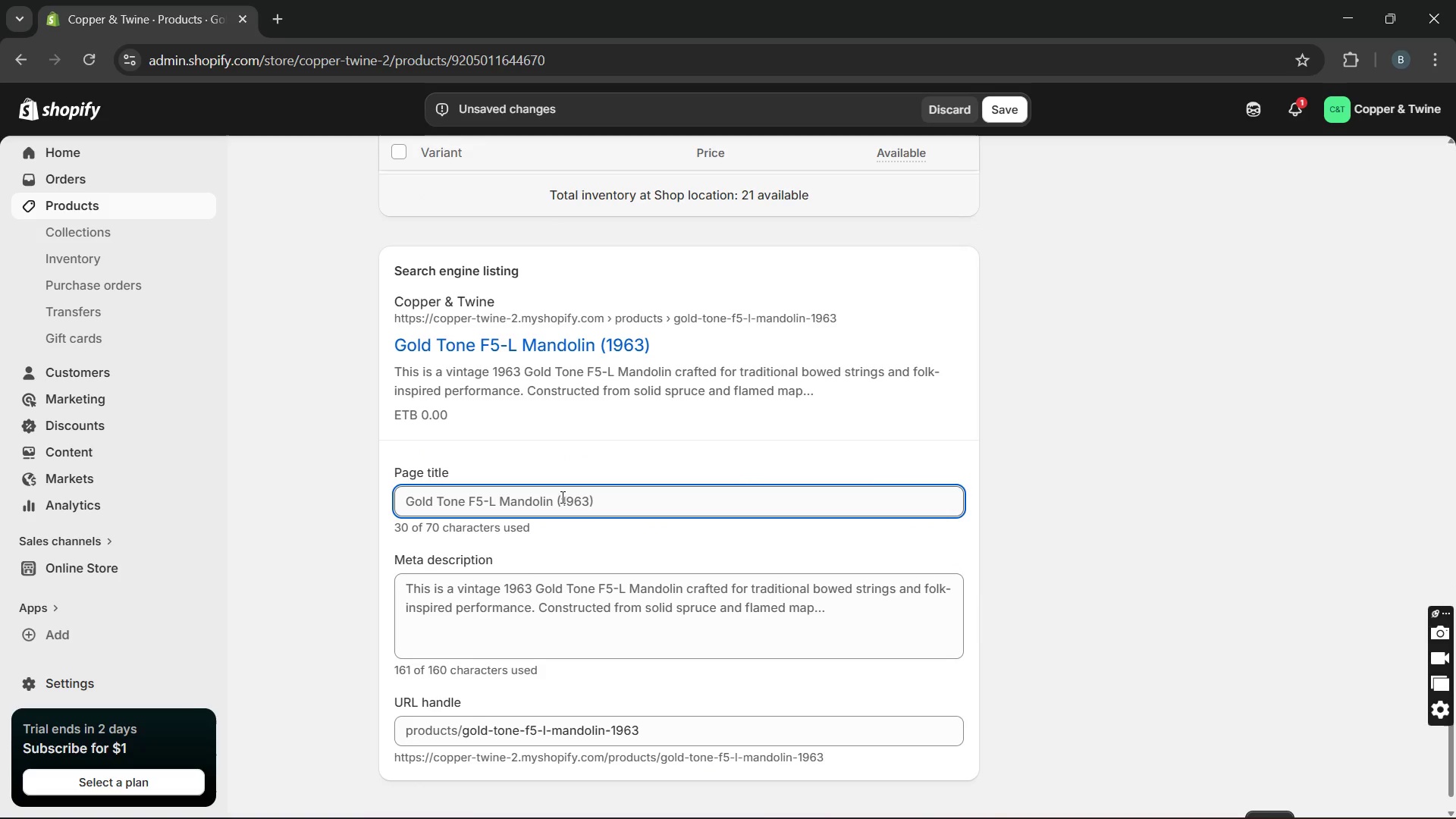 
wait(7.33)
 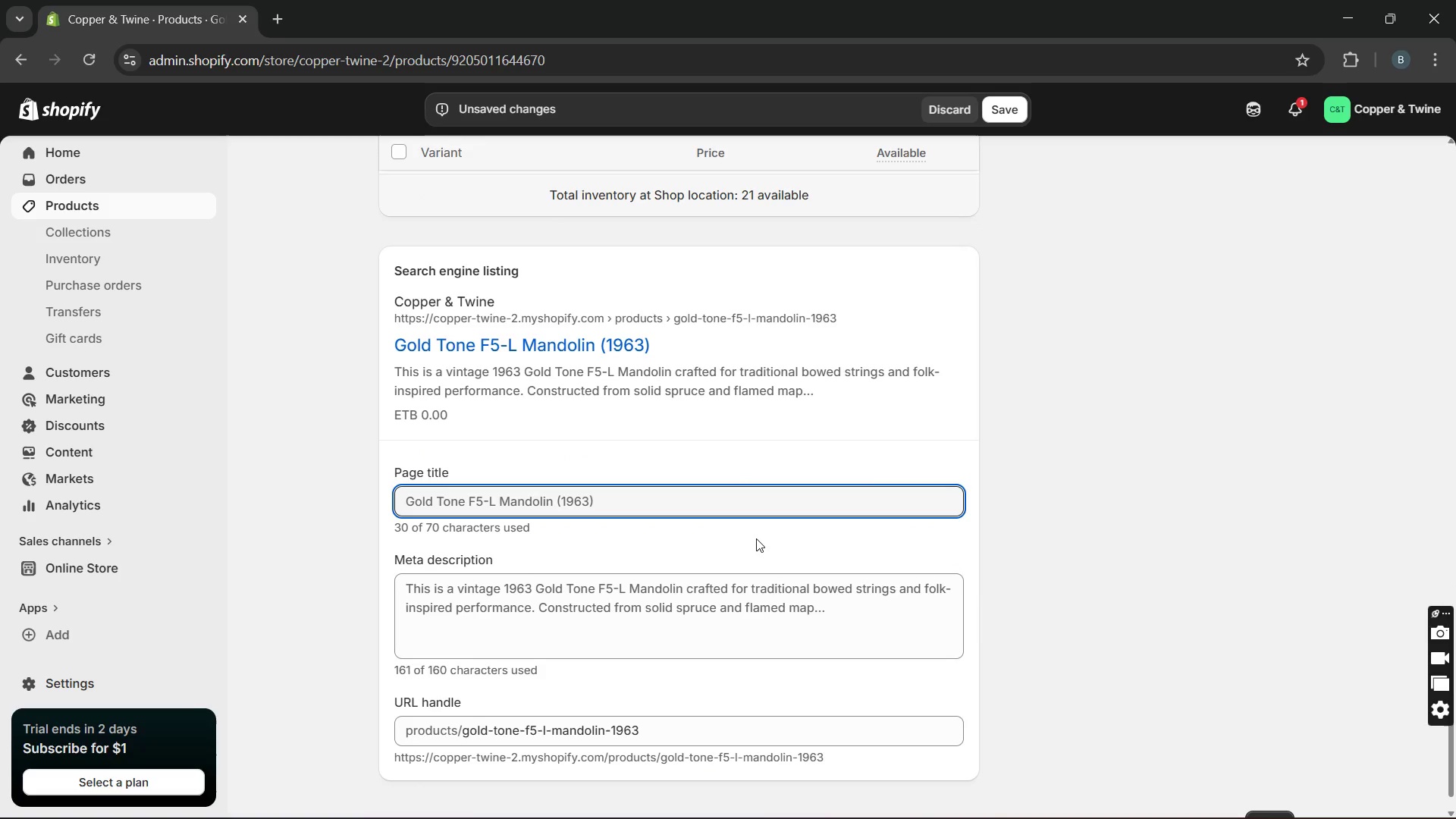 
left_click([564, 500])
 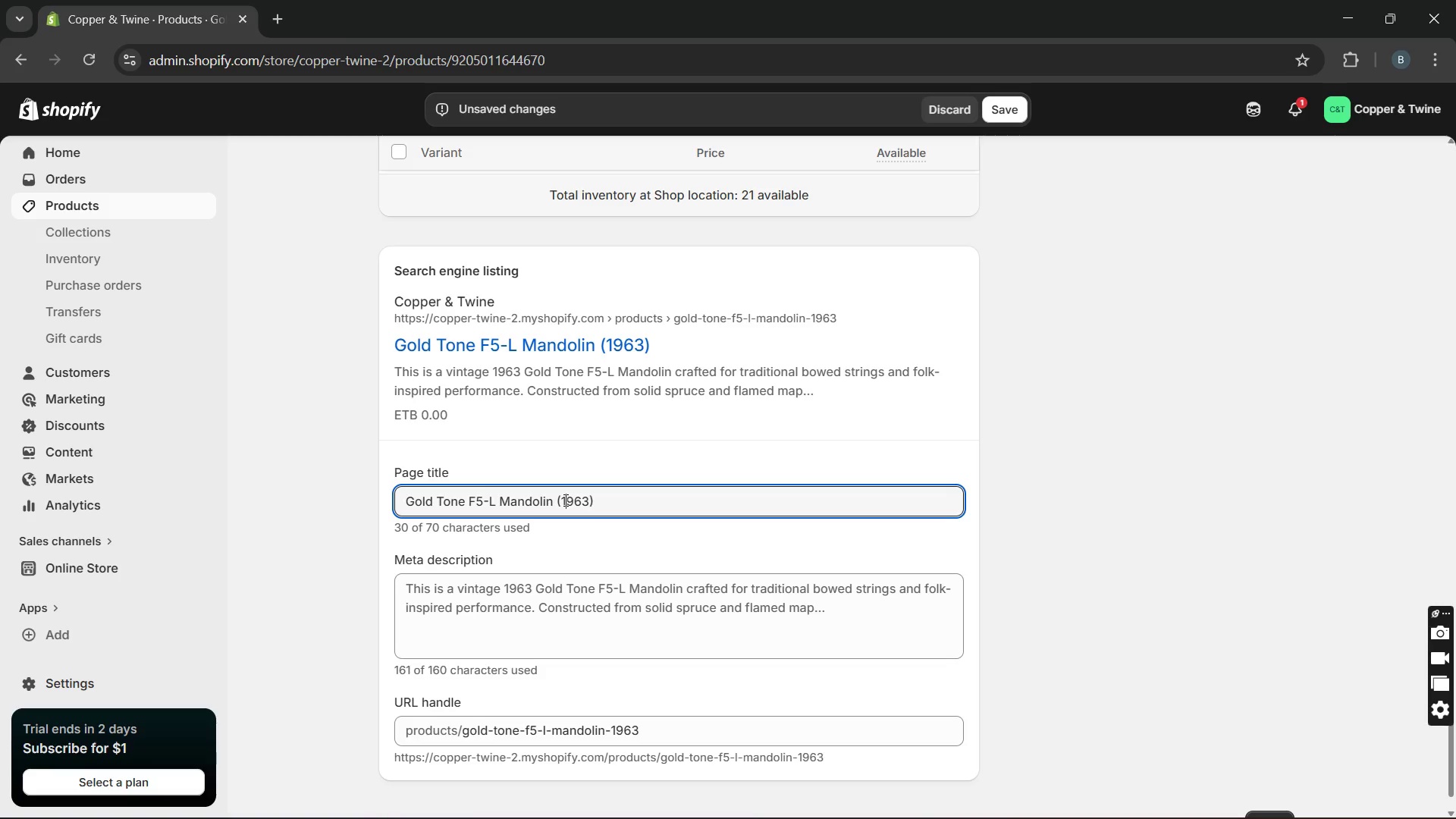 
key(ArrowLeft)
 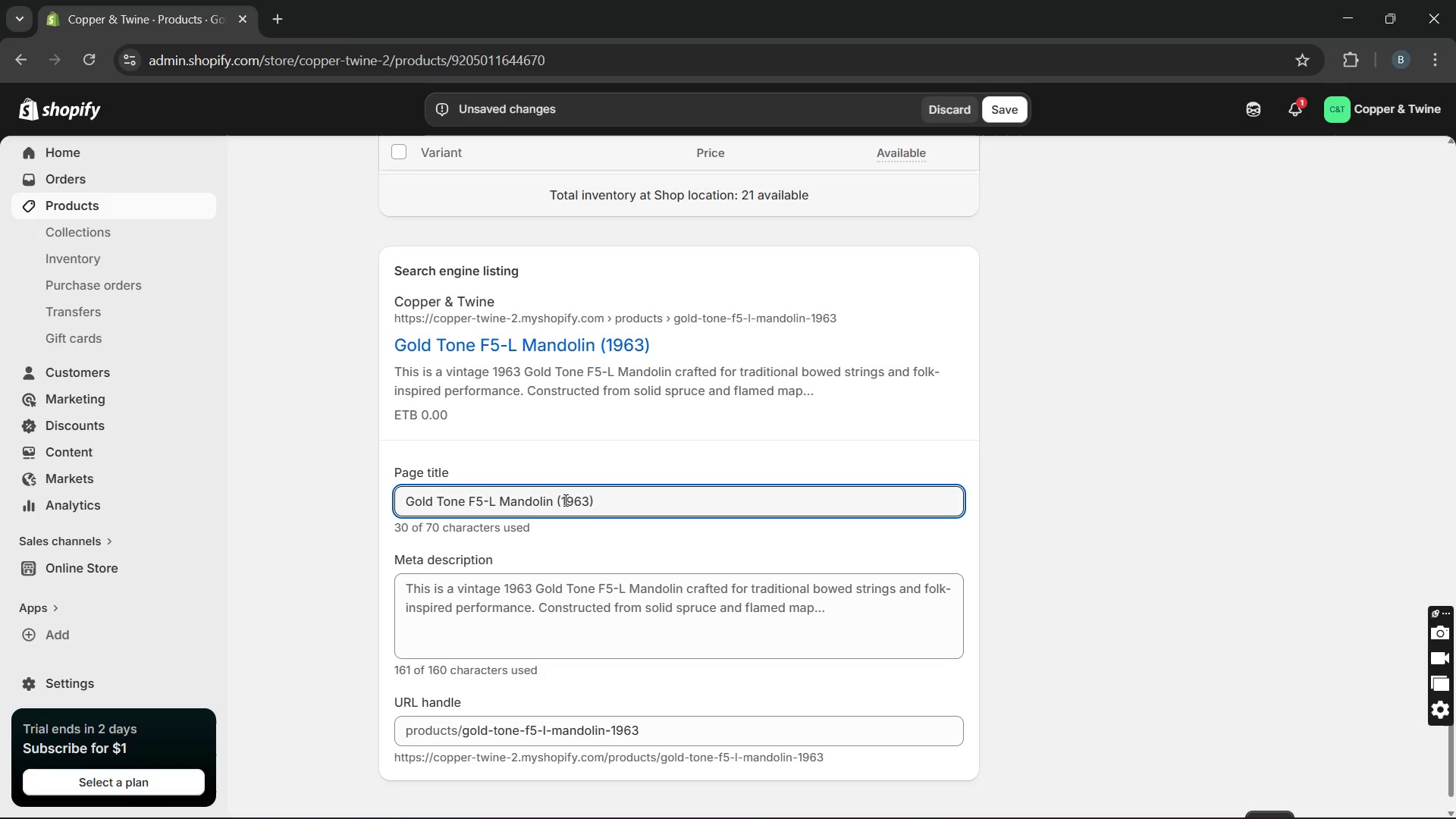 
key(Backspace)
 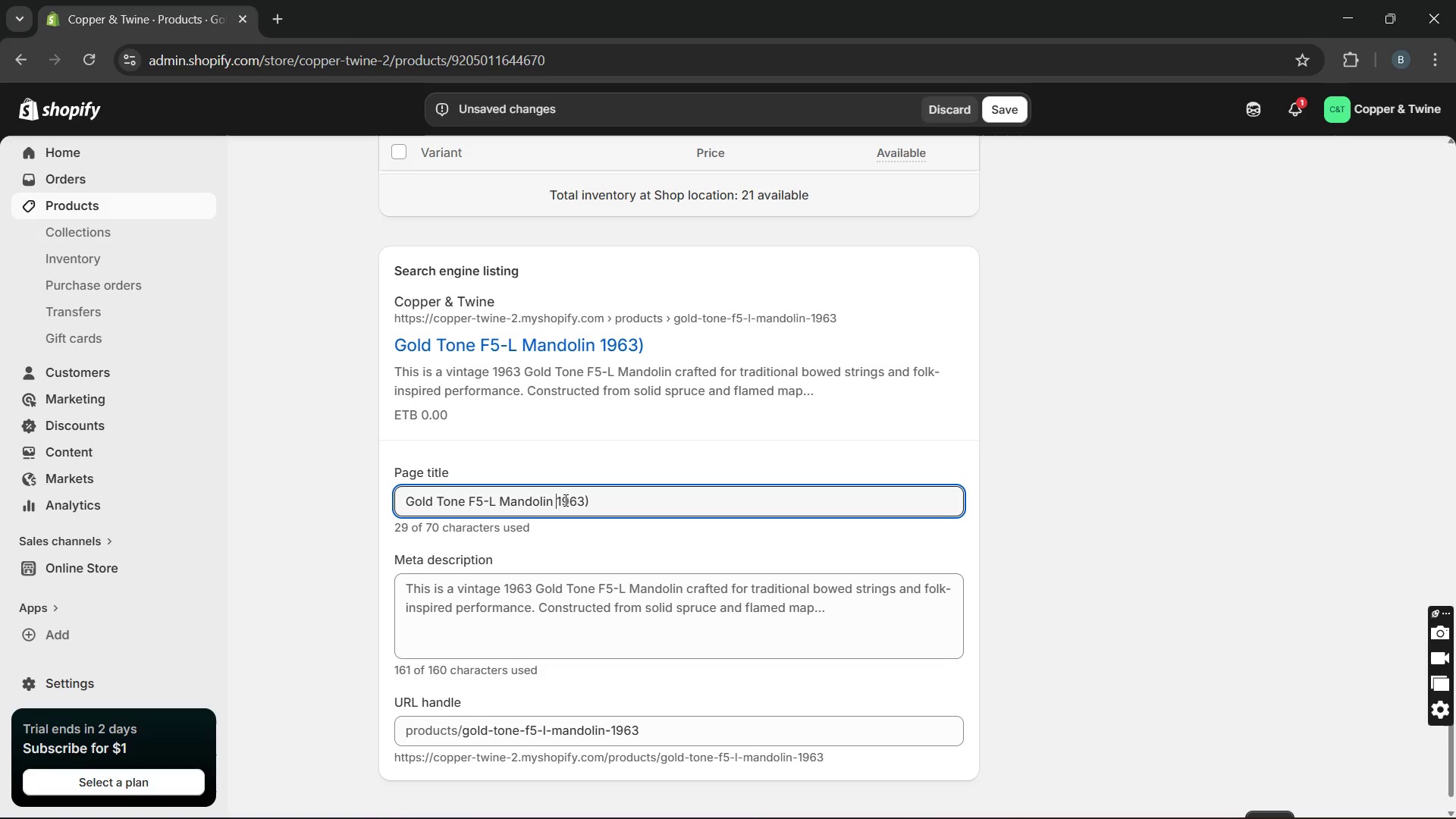 
hold_key(key=ArrowRight, duration=0.88)
 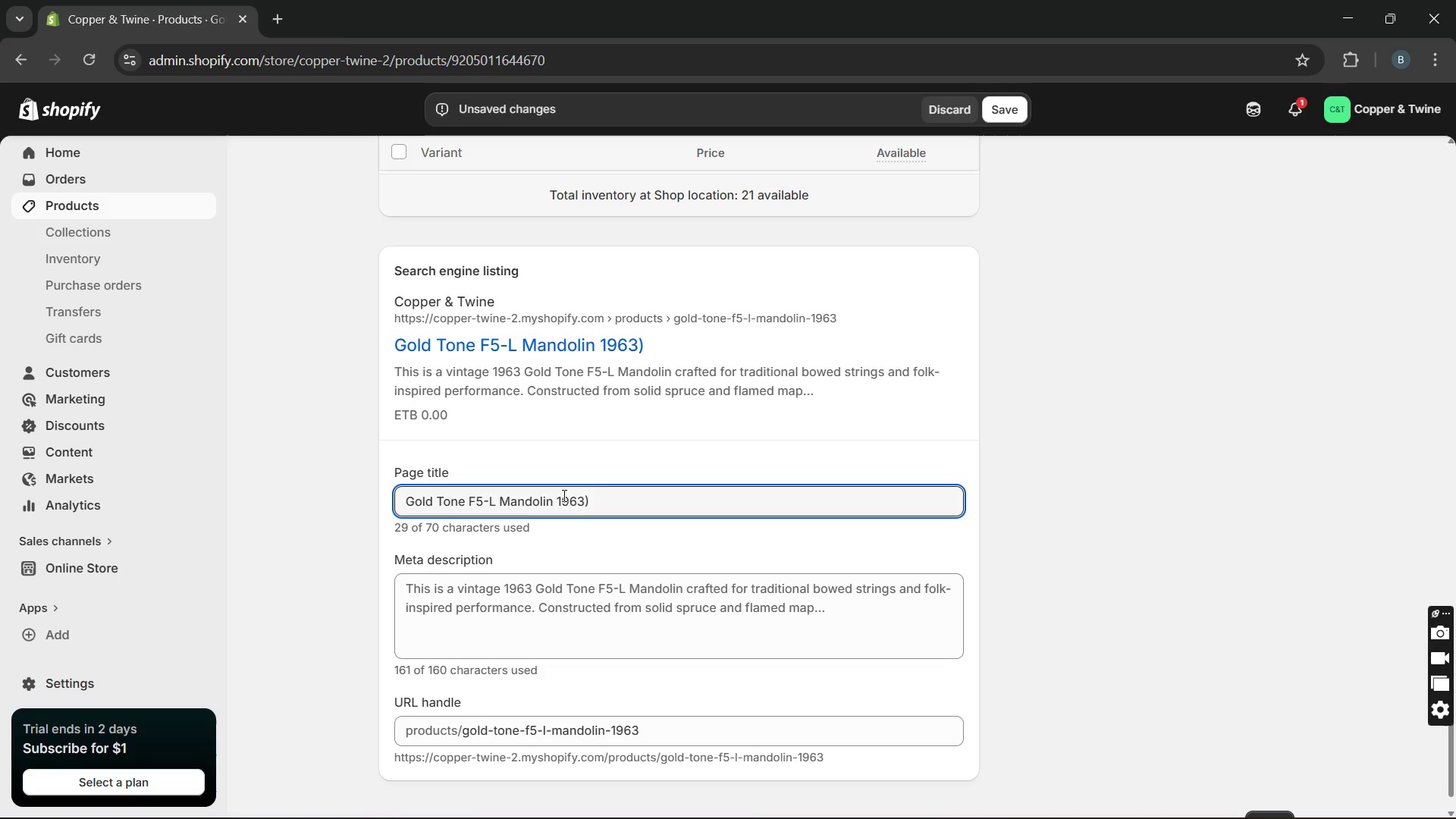 
key(Backspace)
 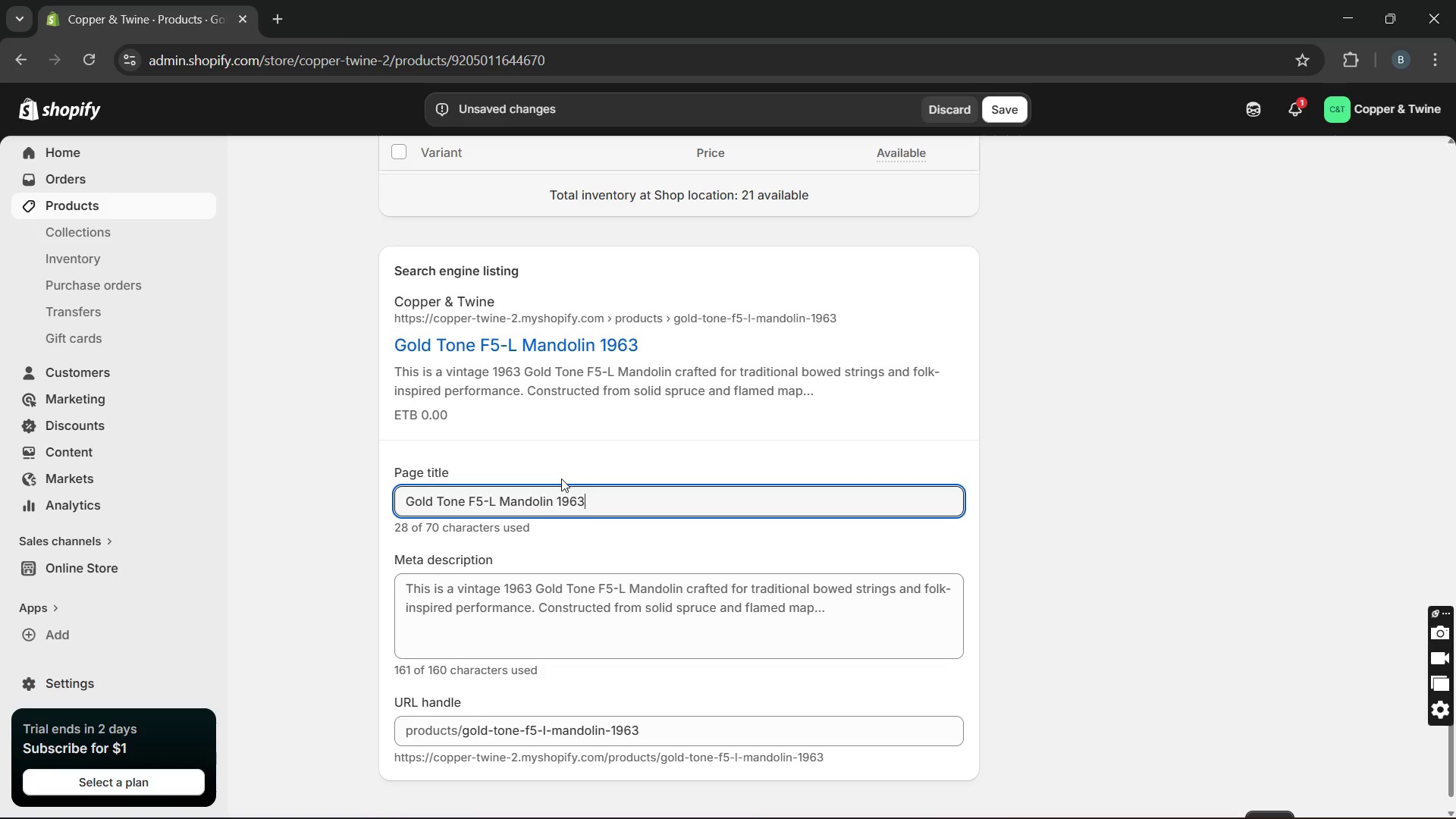 
wait(6.31)
 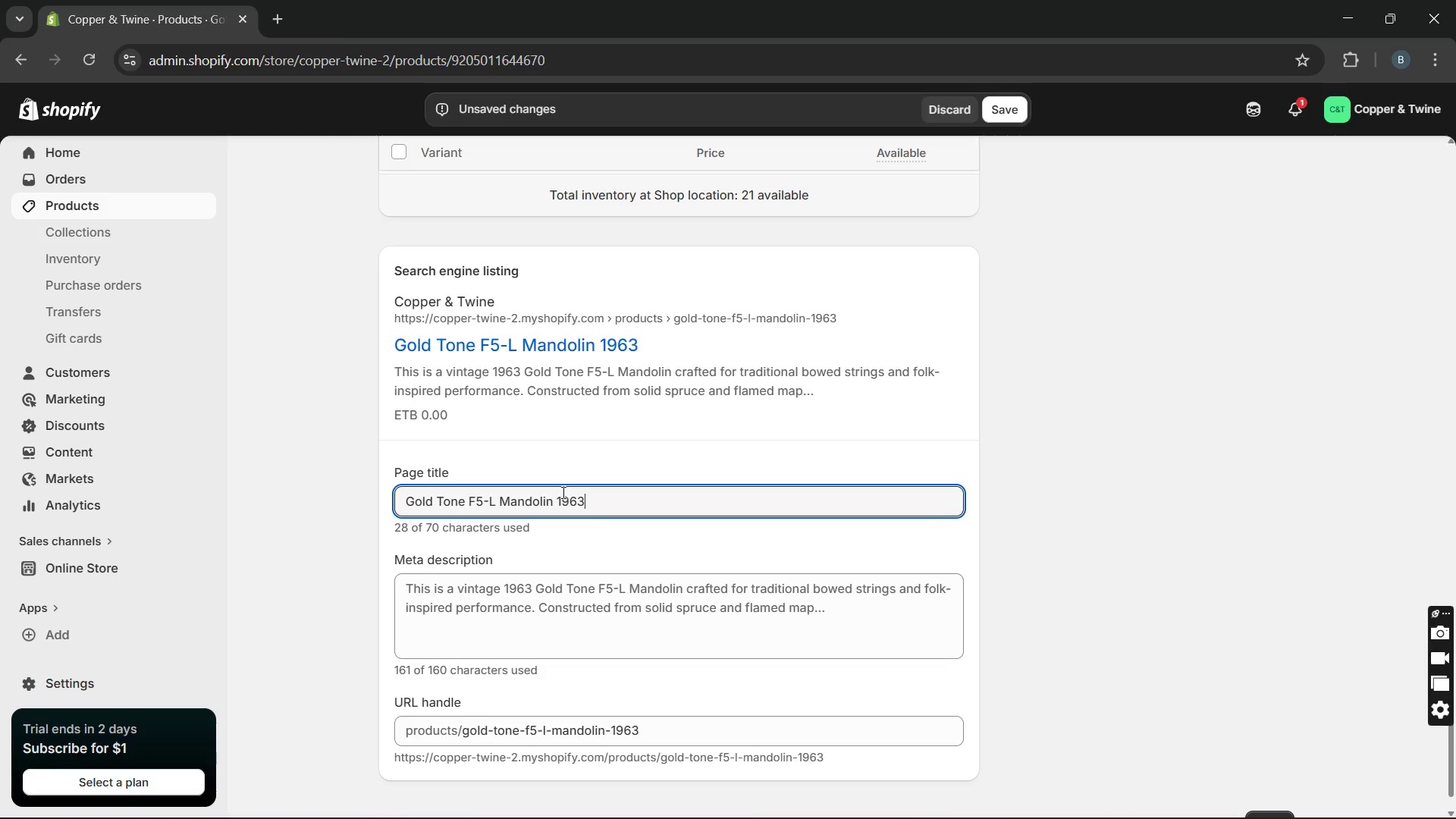 
double_click([557, 625])
 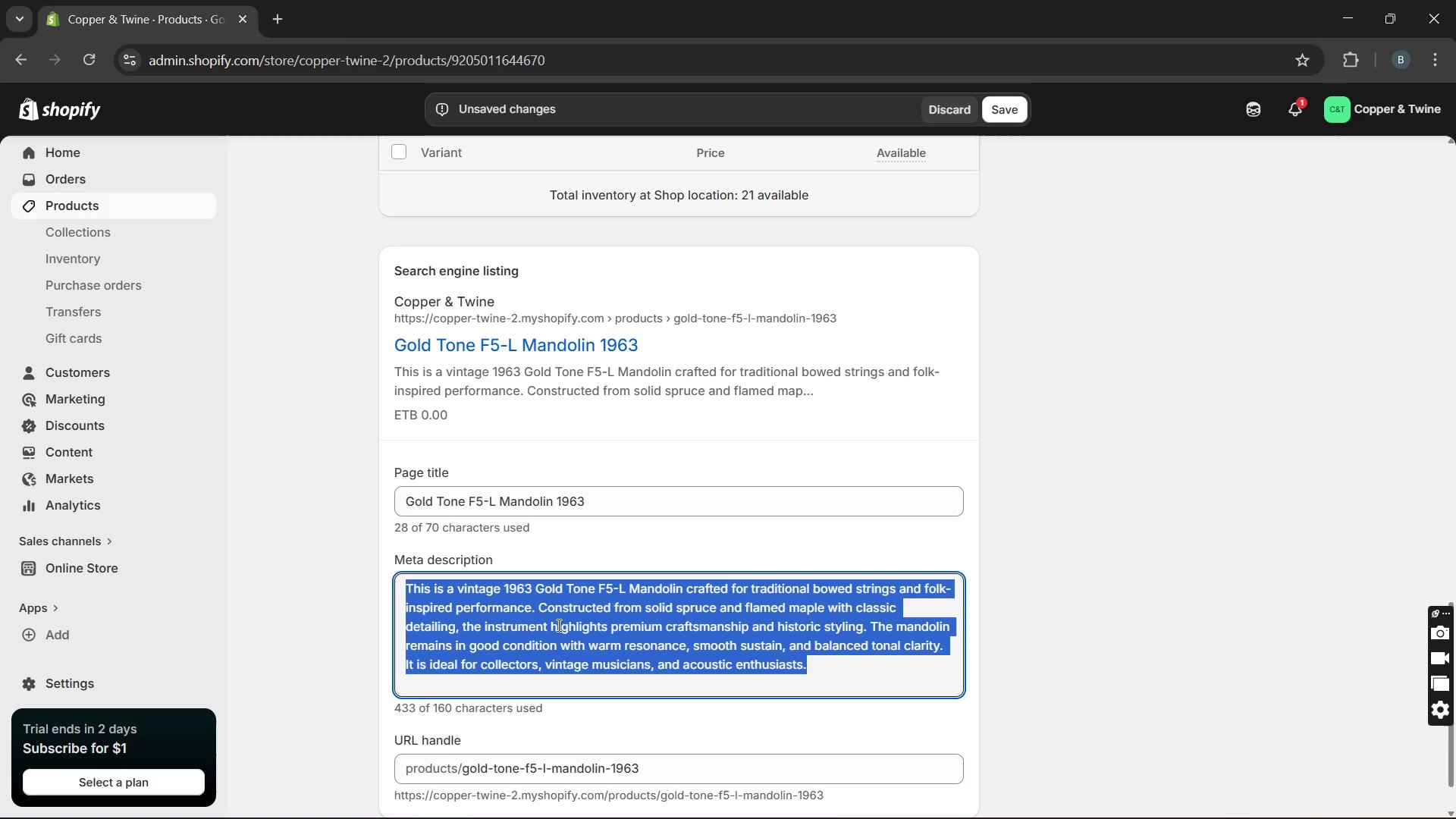 
triple_click([557, 625])
 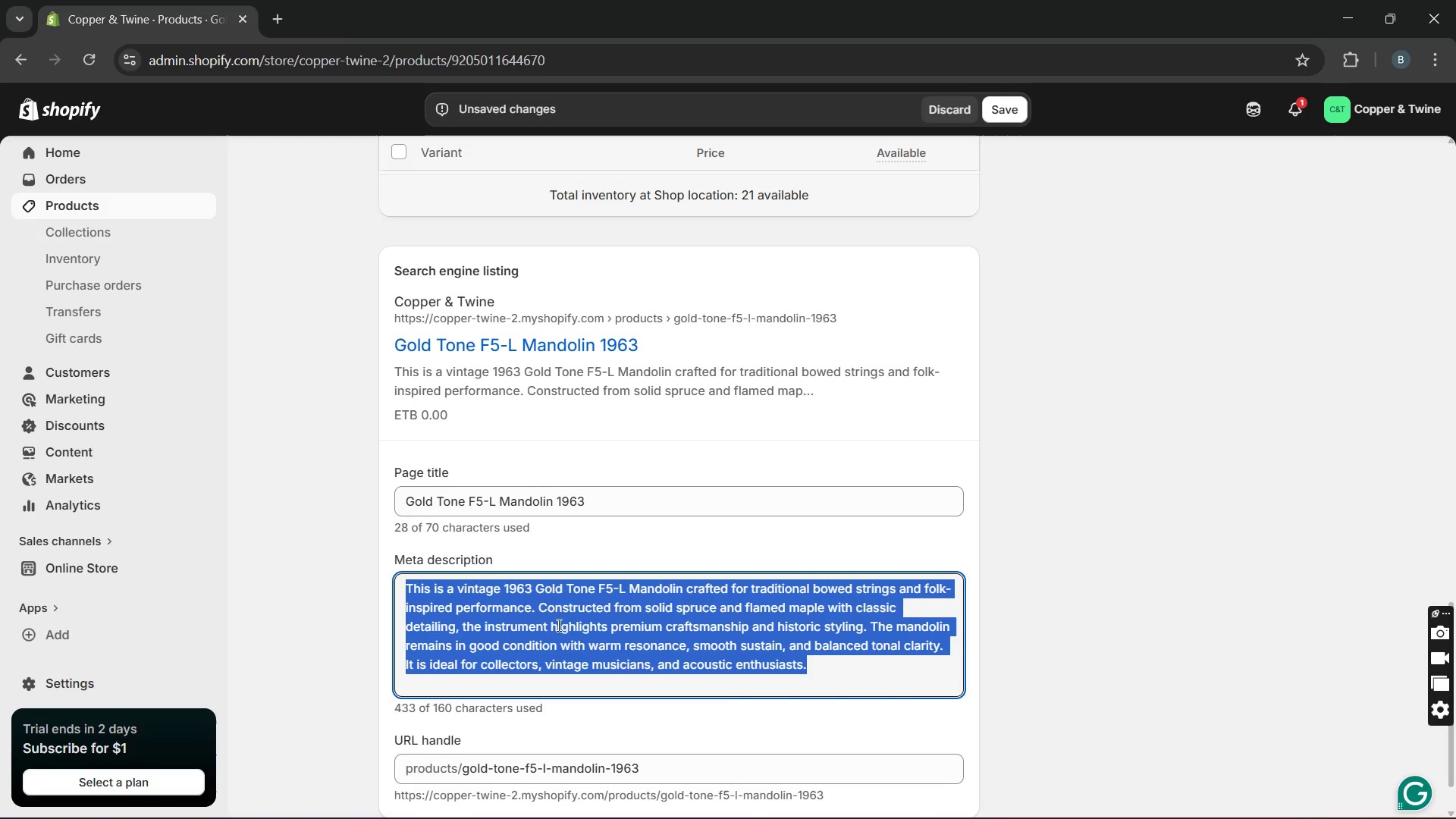 
type(Vintage G)
key(Backspace)
 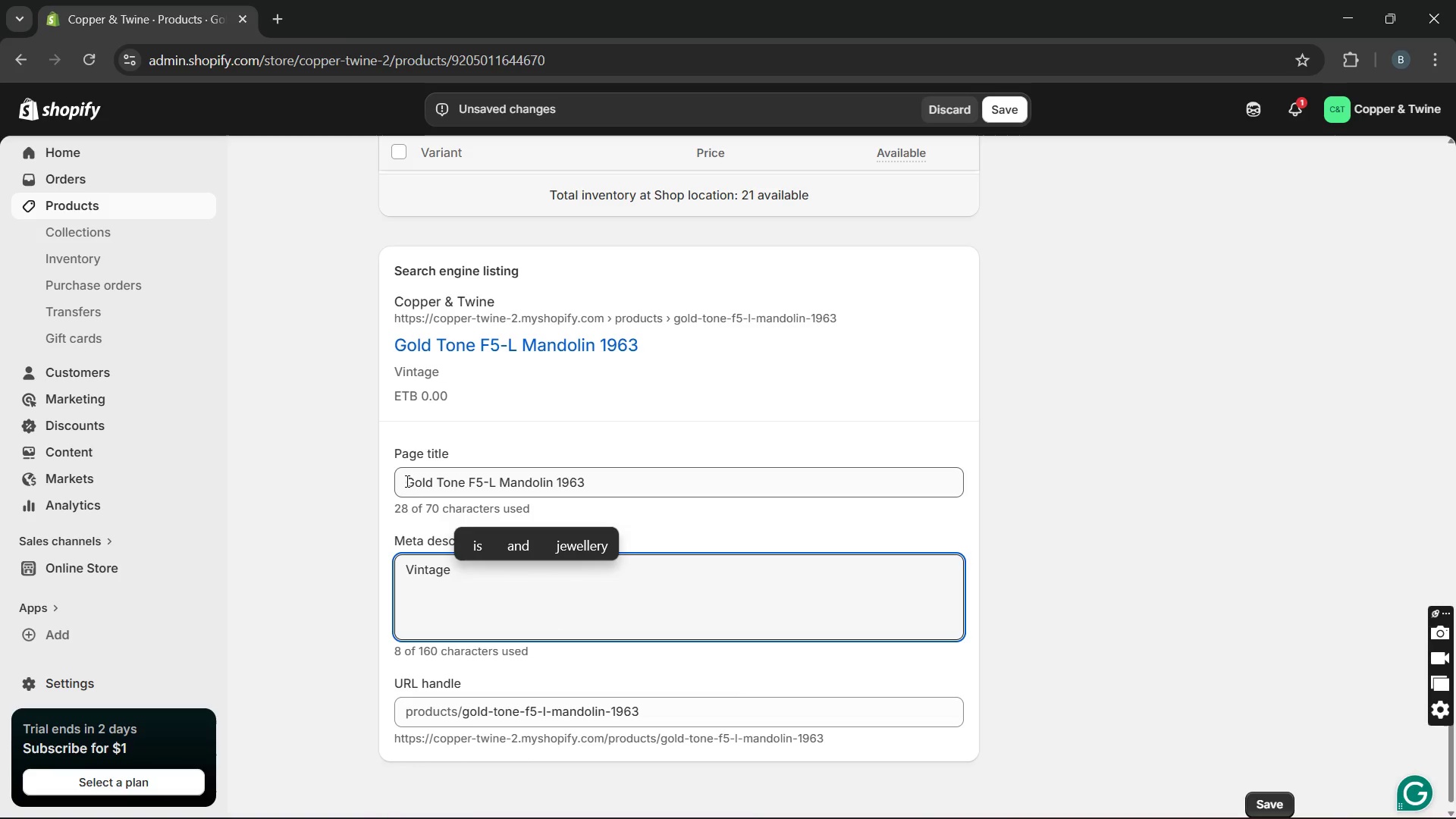 
left_click_drag(start_coordinate=[403, 480], to_coordinate=[554, 487])
 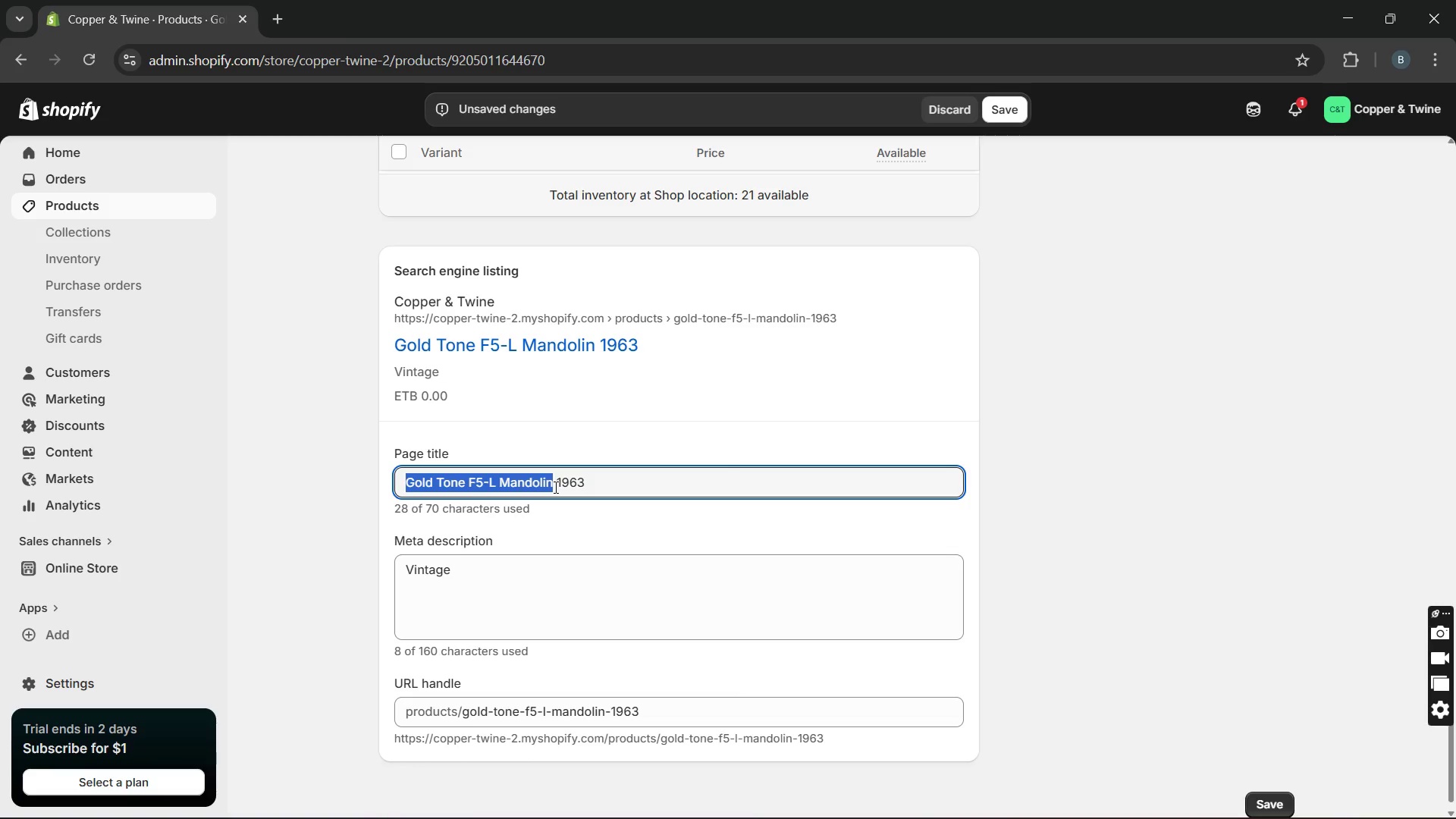 
key(Control+C)
 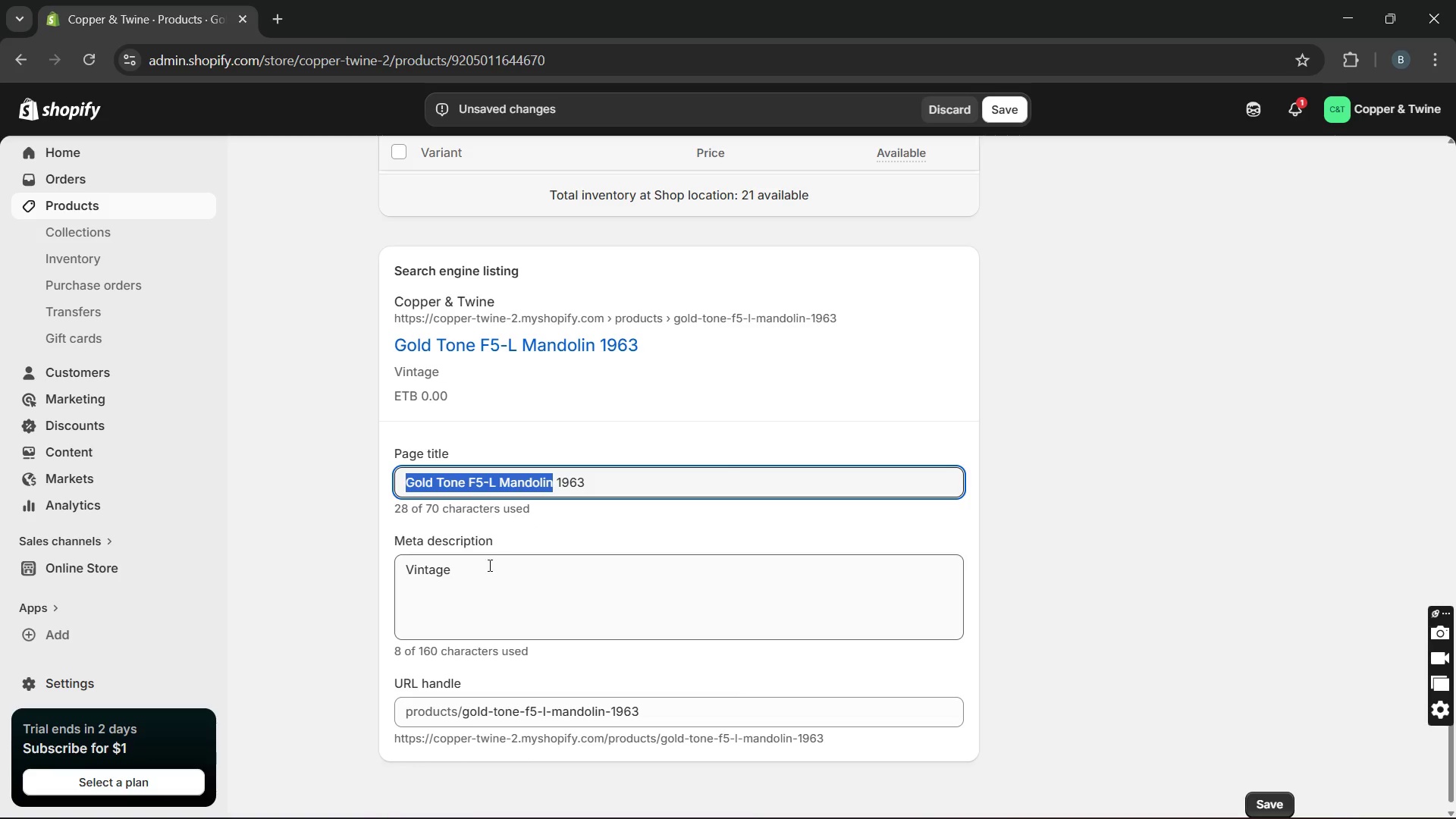 
left_click([473, 570])
 